 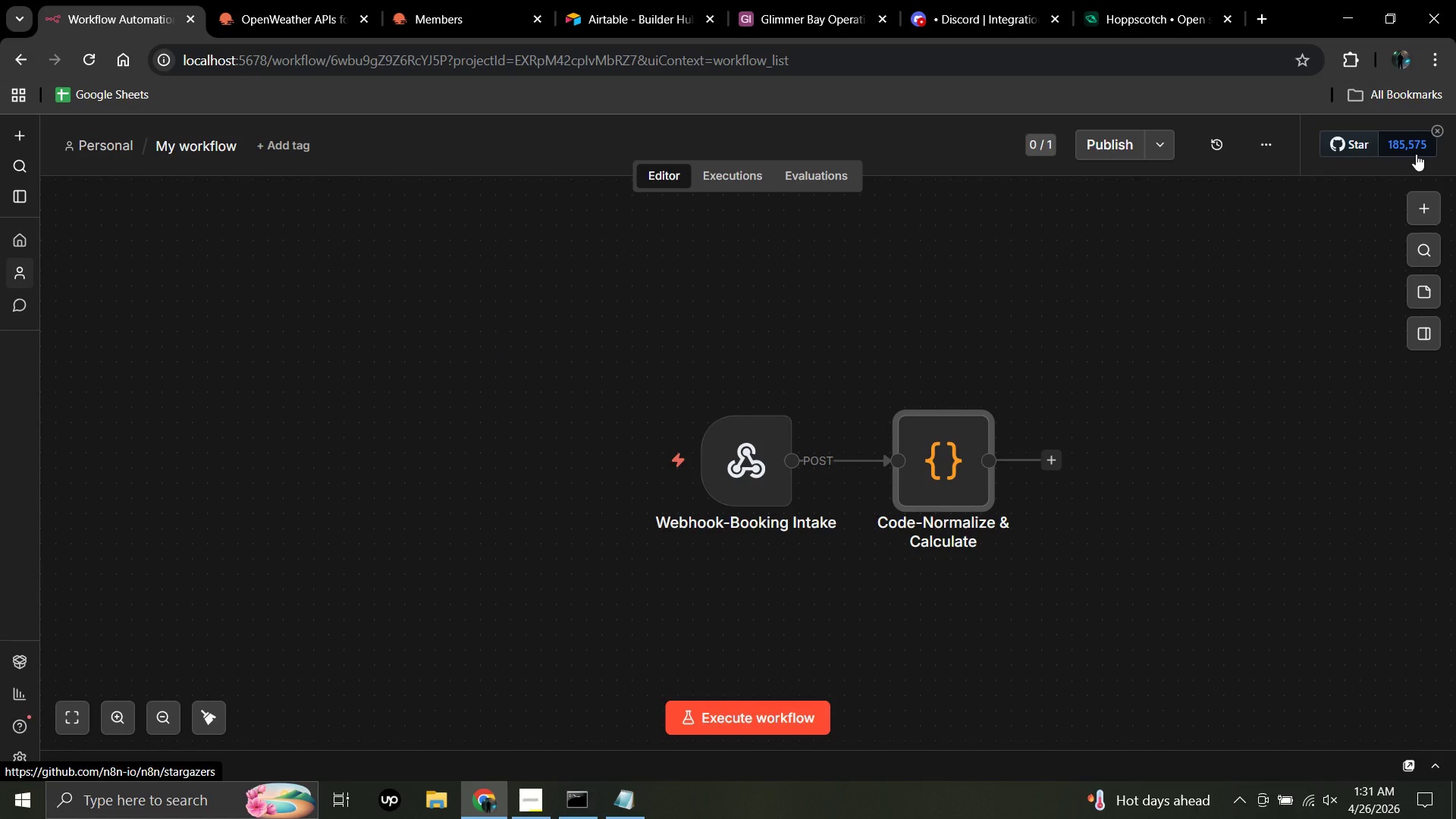 
left_click_drag(start_coordinate=[742, 460], to_coordinate=[280, 429])
 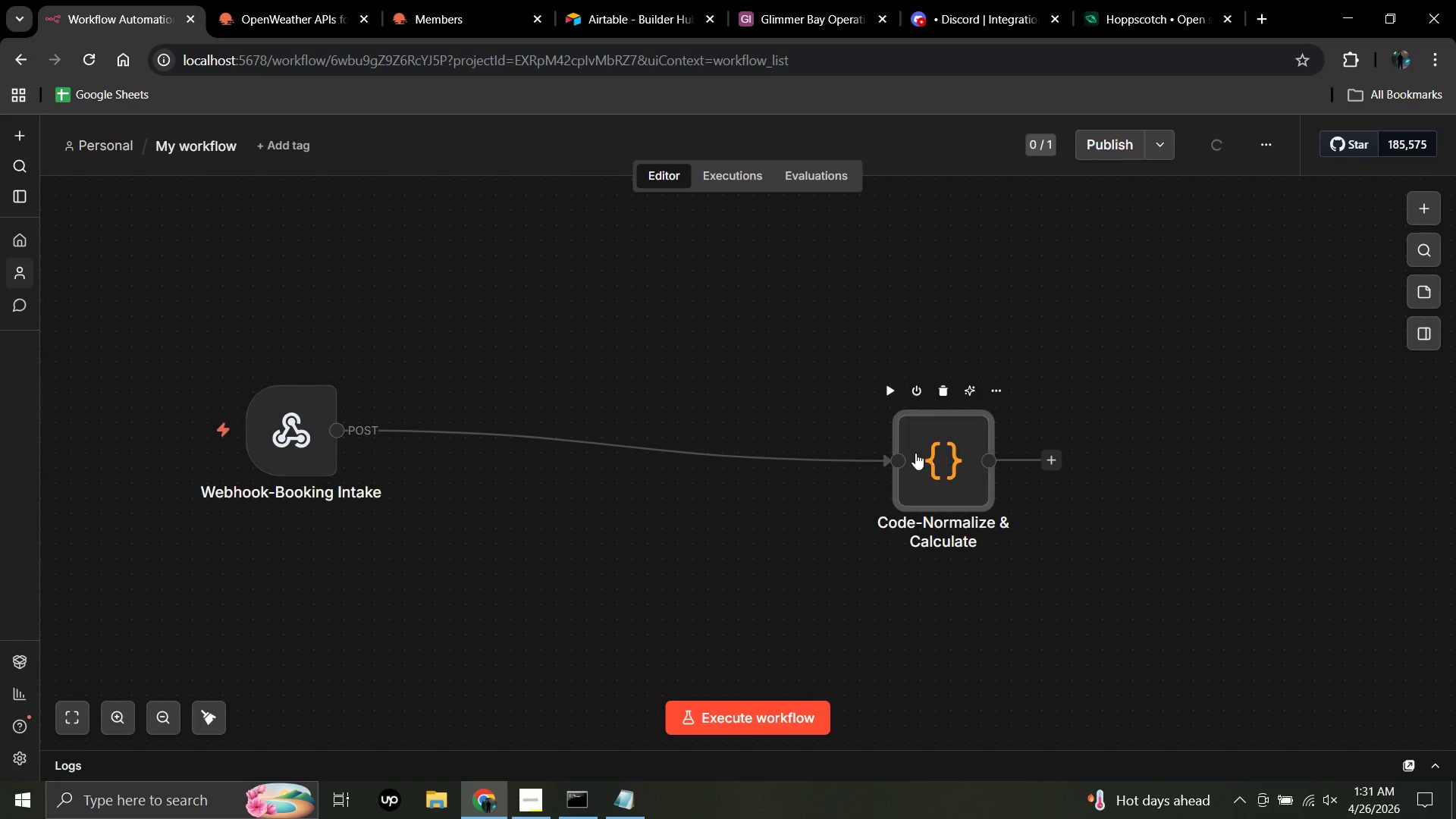 
left_click_drag(start_coordinate=[761, 428], to_coordinate=[673, 428])
 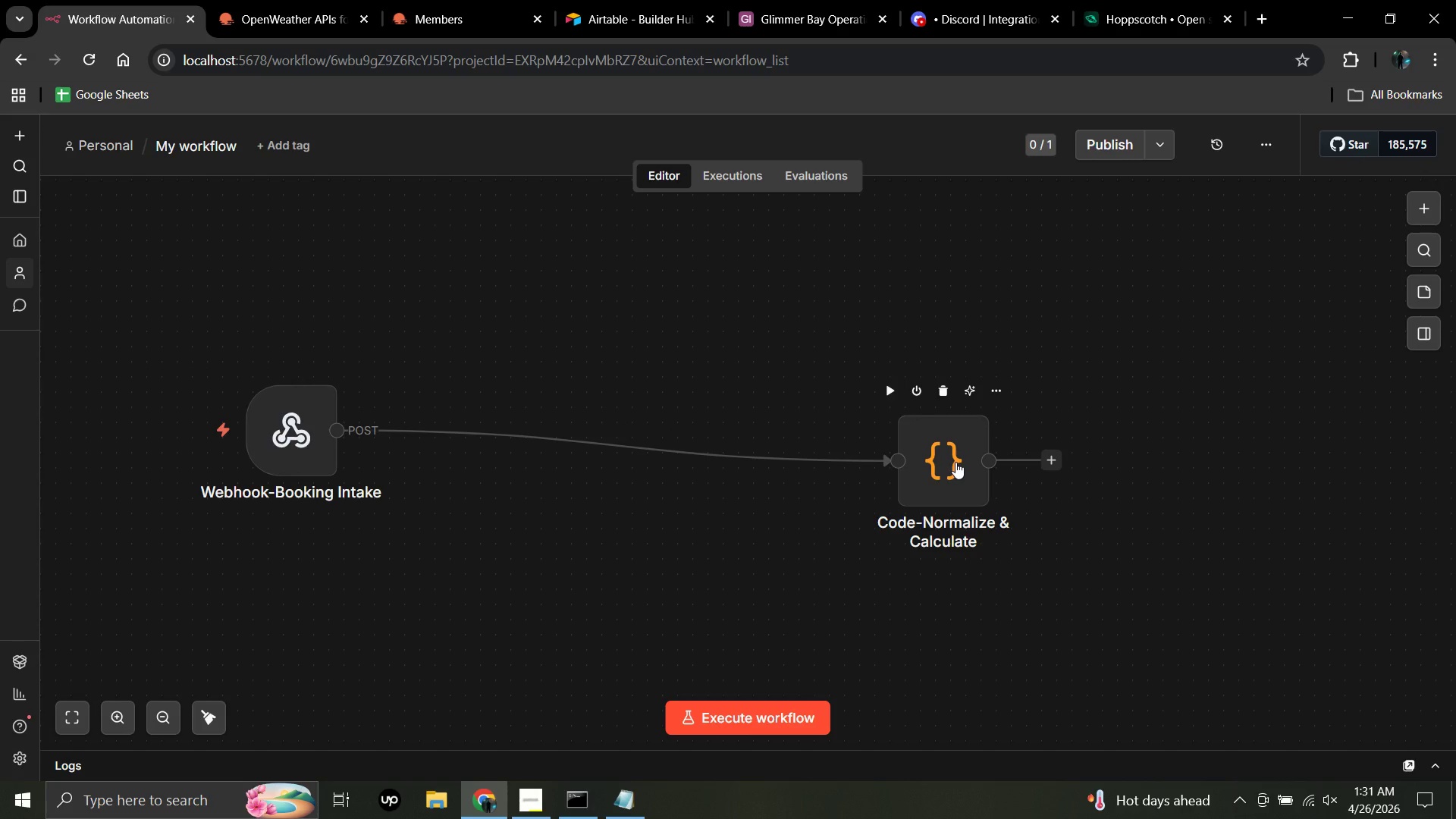 
left_click_drag(start_coordinate=[956, 462], to_coordinate=[704, 430])
 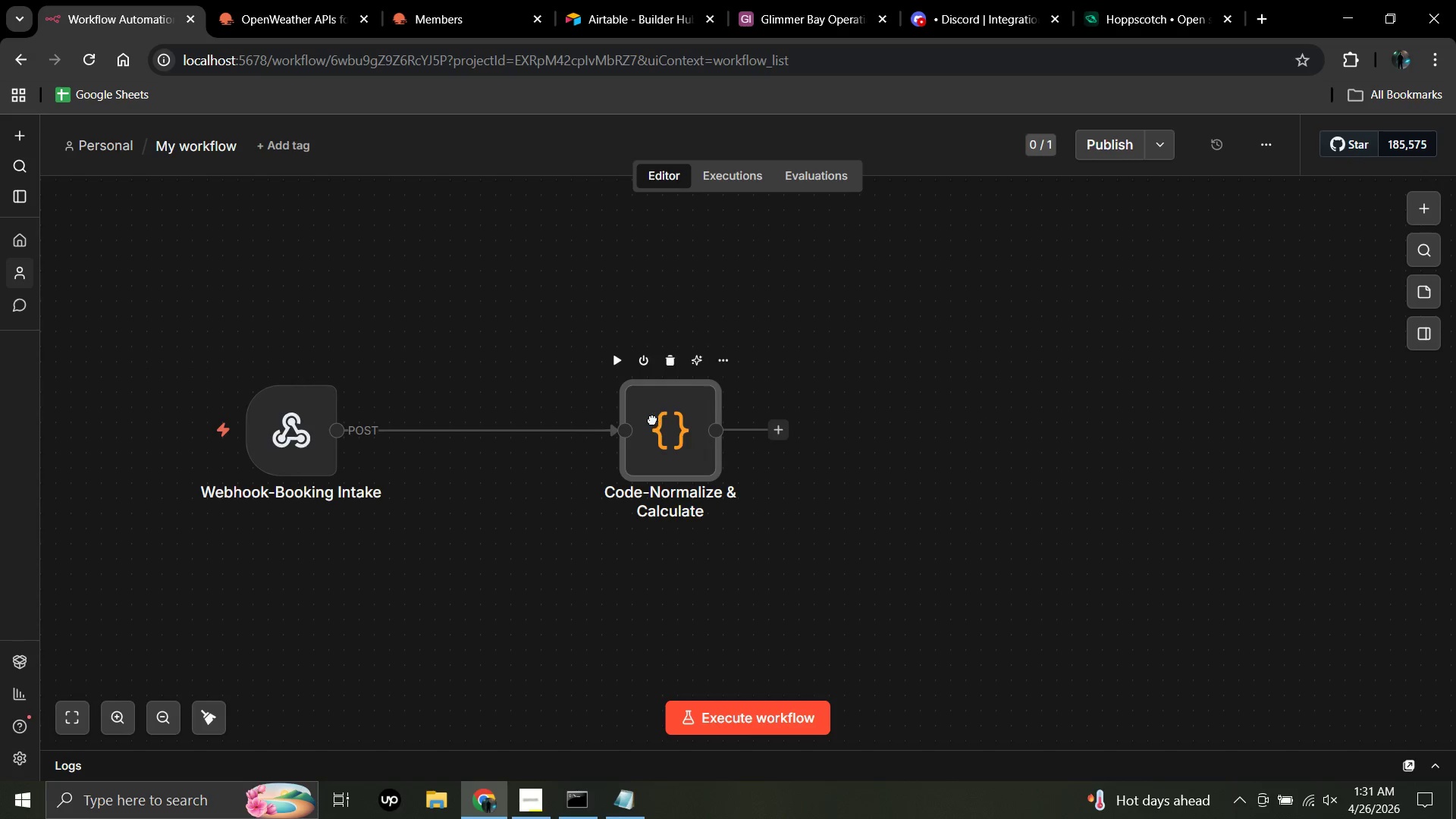 
left_click_drag(start_coordinate=[681, 425], to_coordinate=[598, 419])
 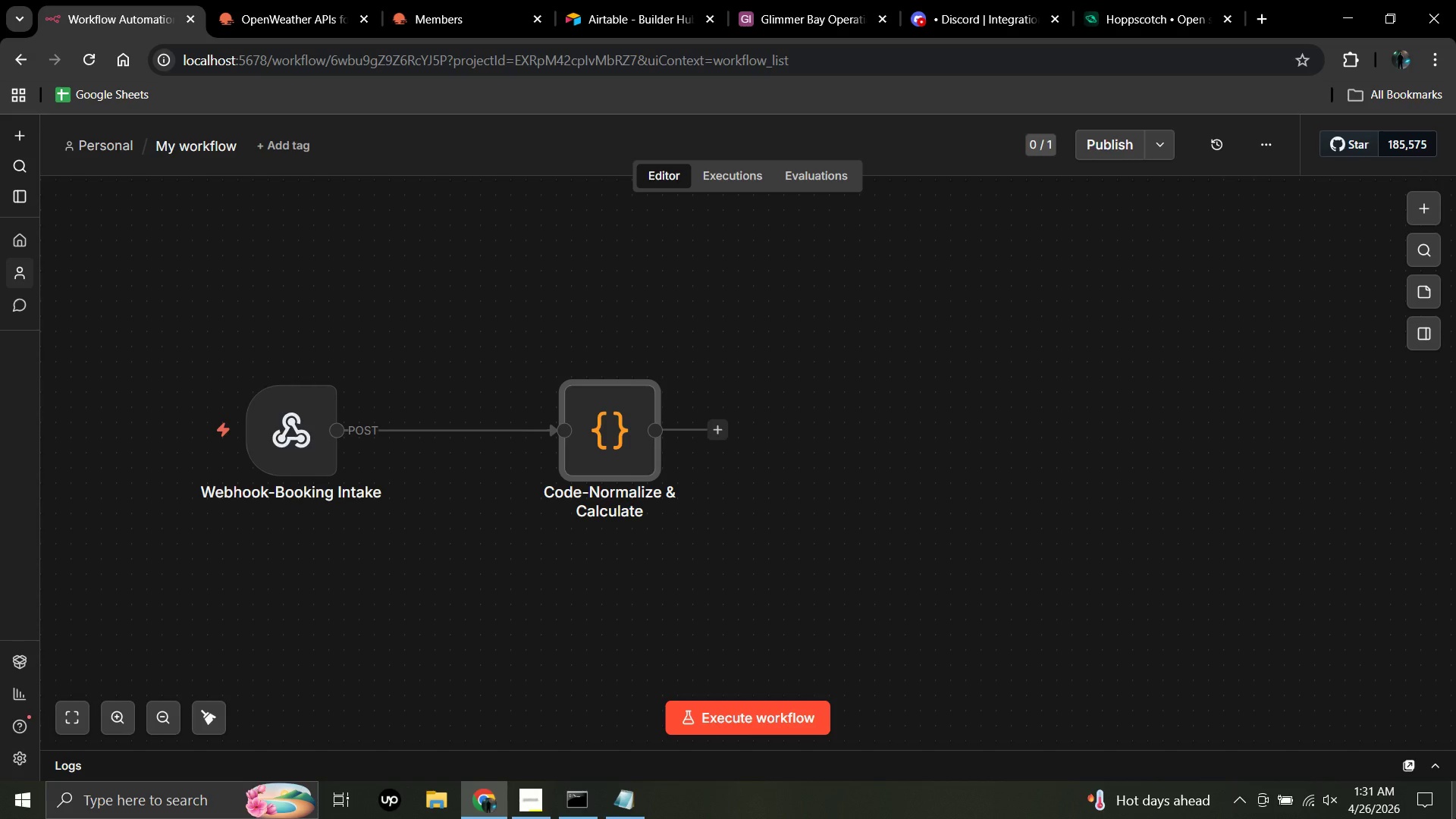 
wait(12.12)
 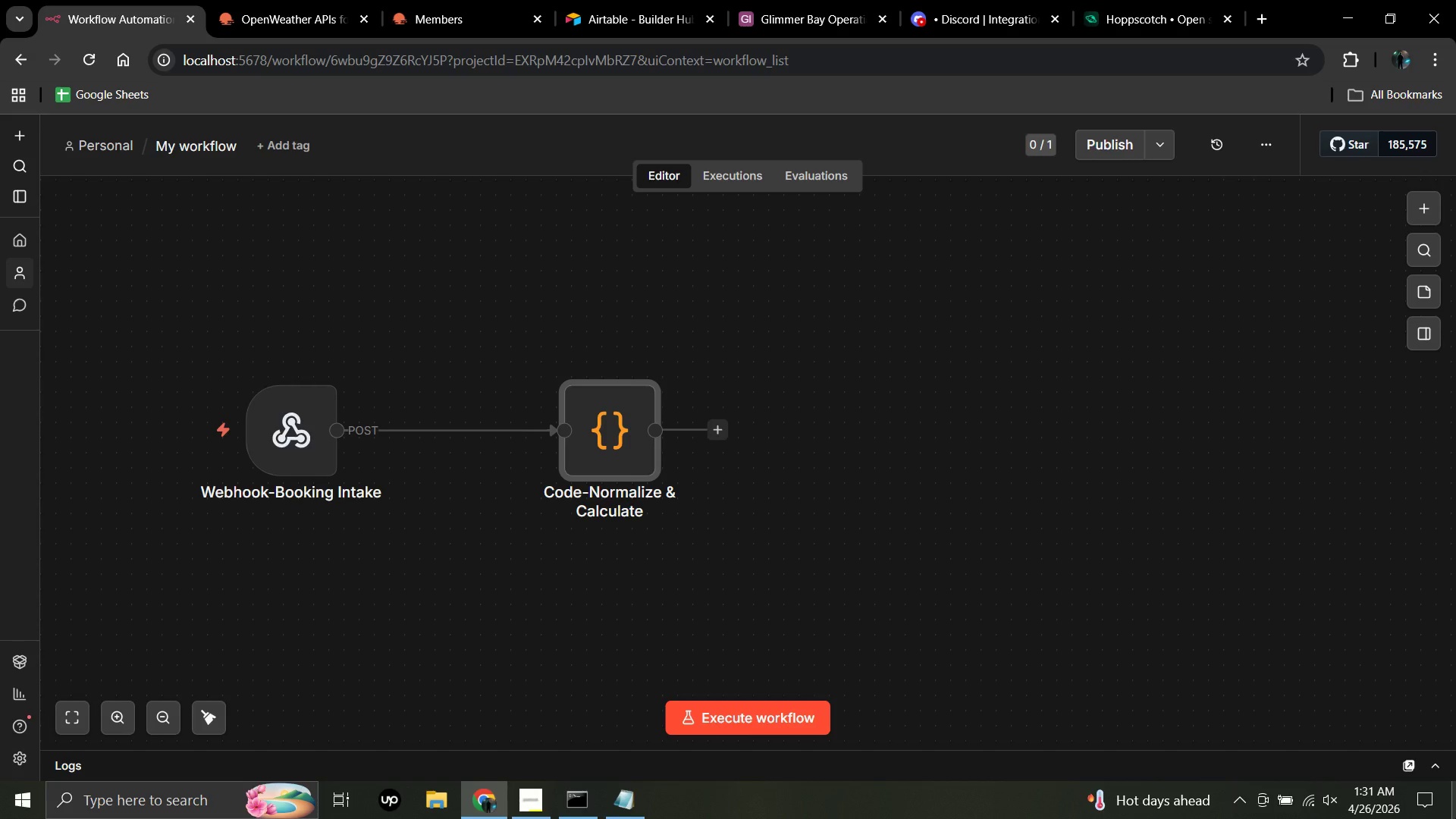 
left_click([717, 427])
 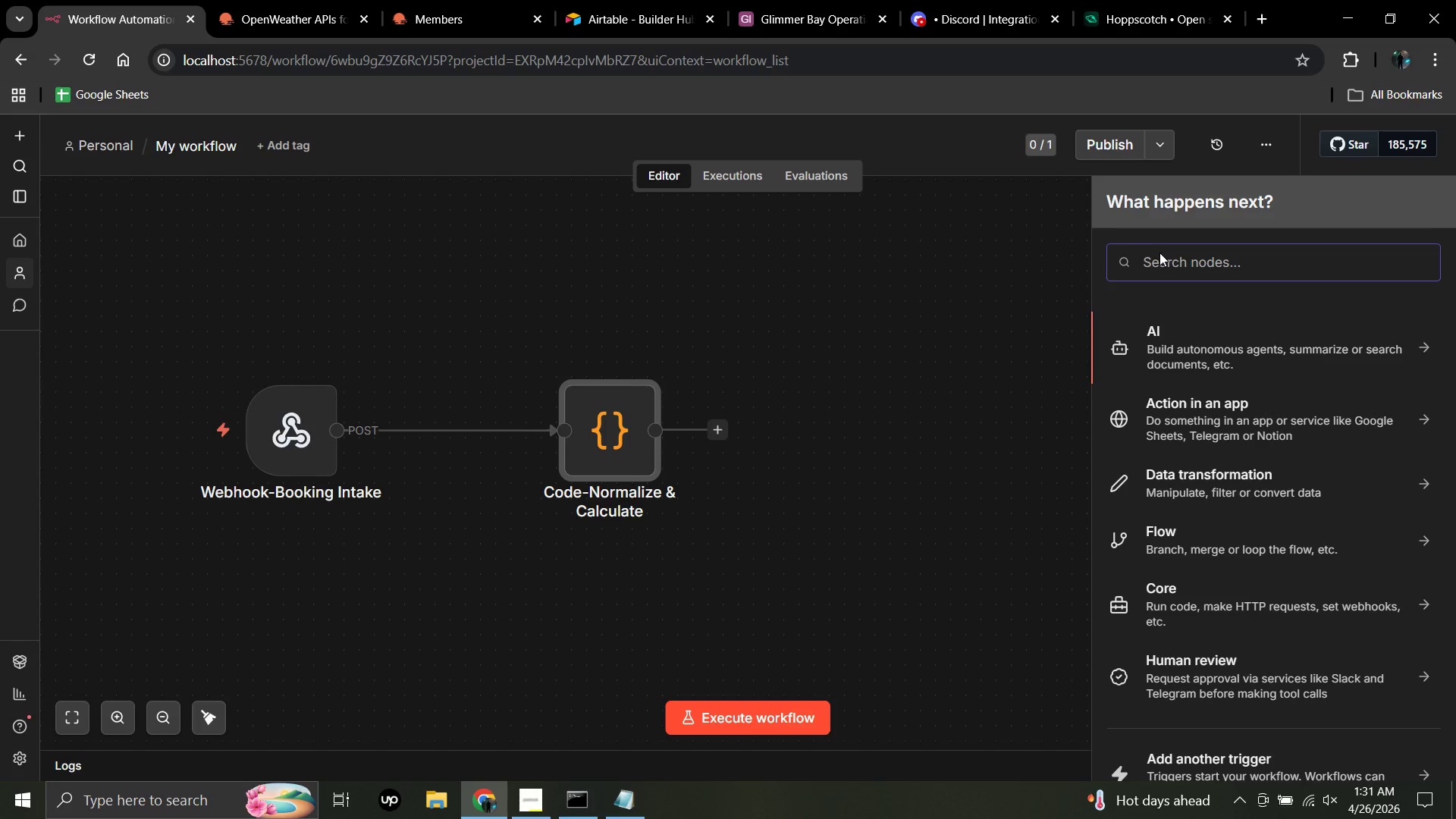 
left_click([1159, 253])
 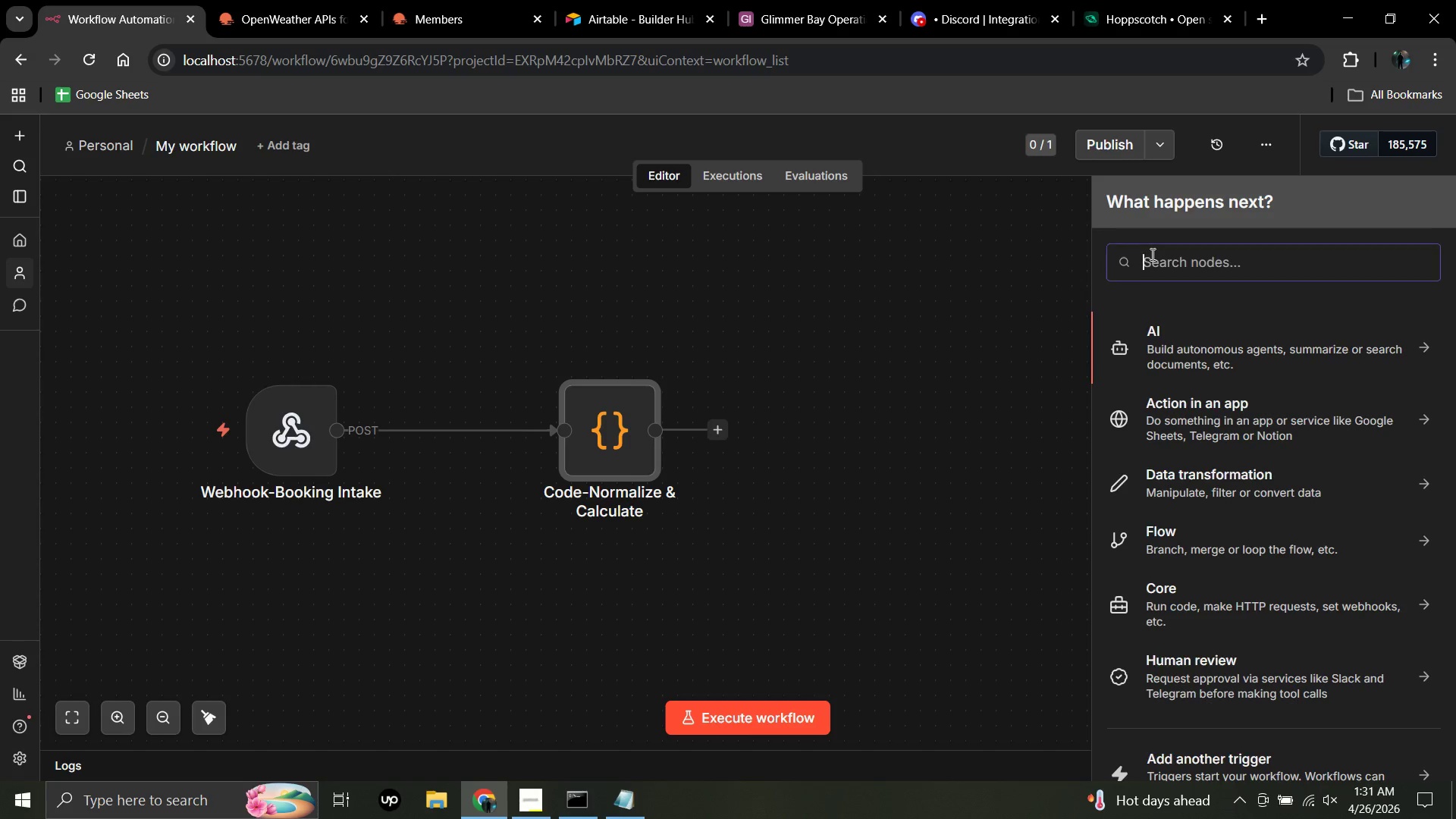 
left_click([1151, 254])
 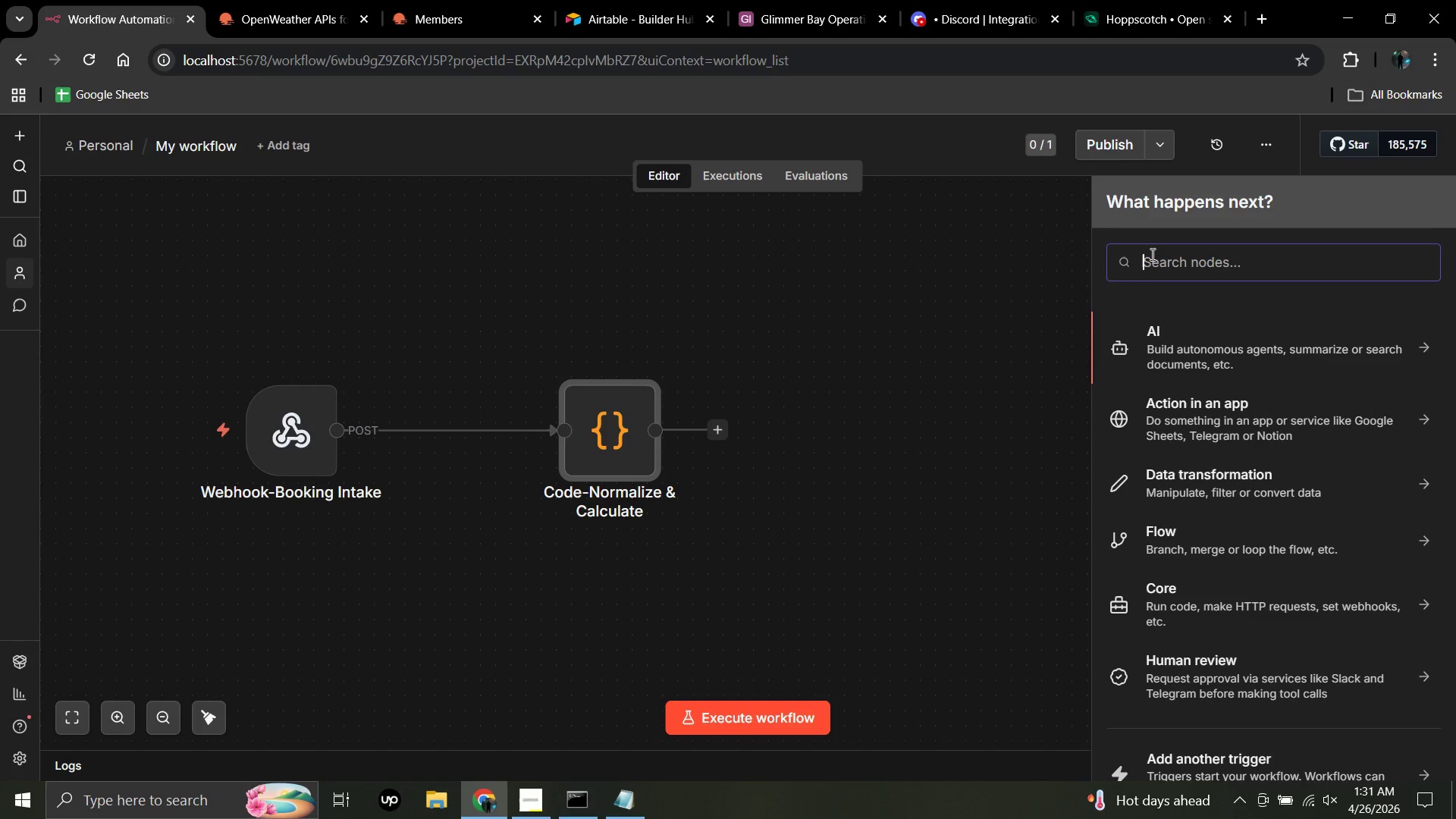 
type(http )
 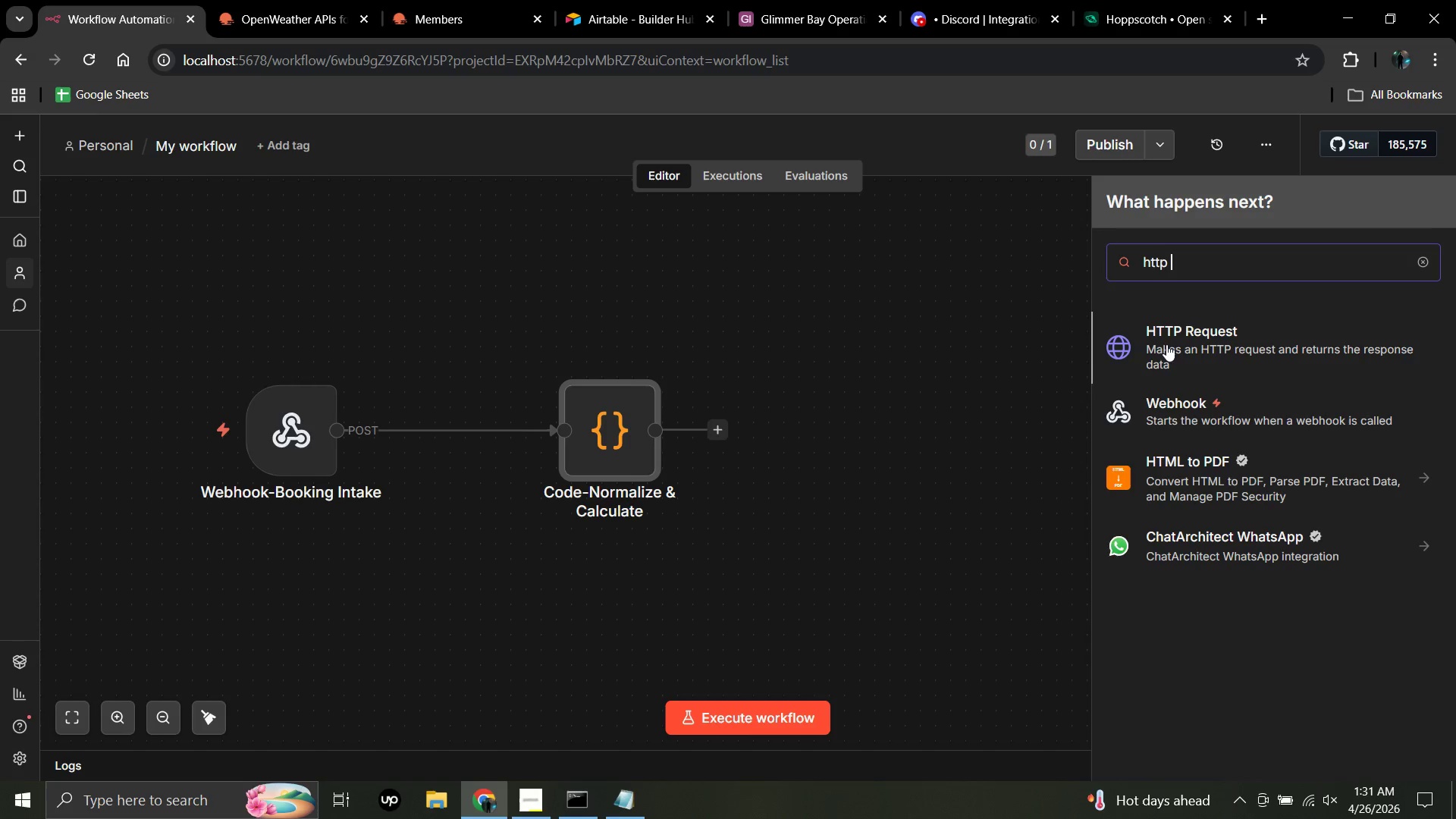 
left_click([1179, 331])
 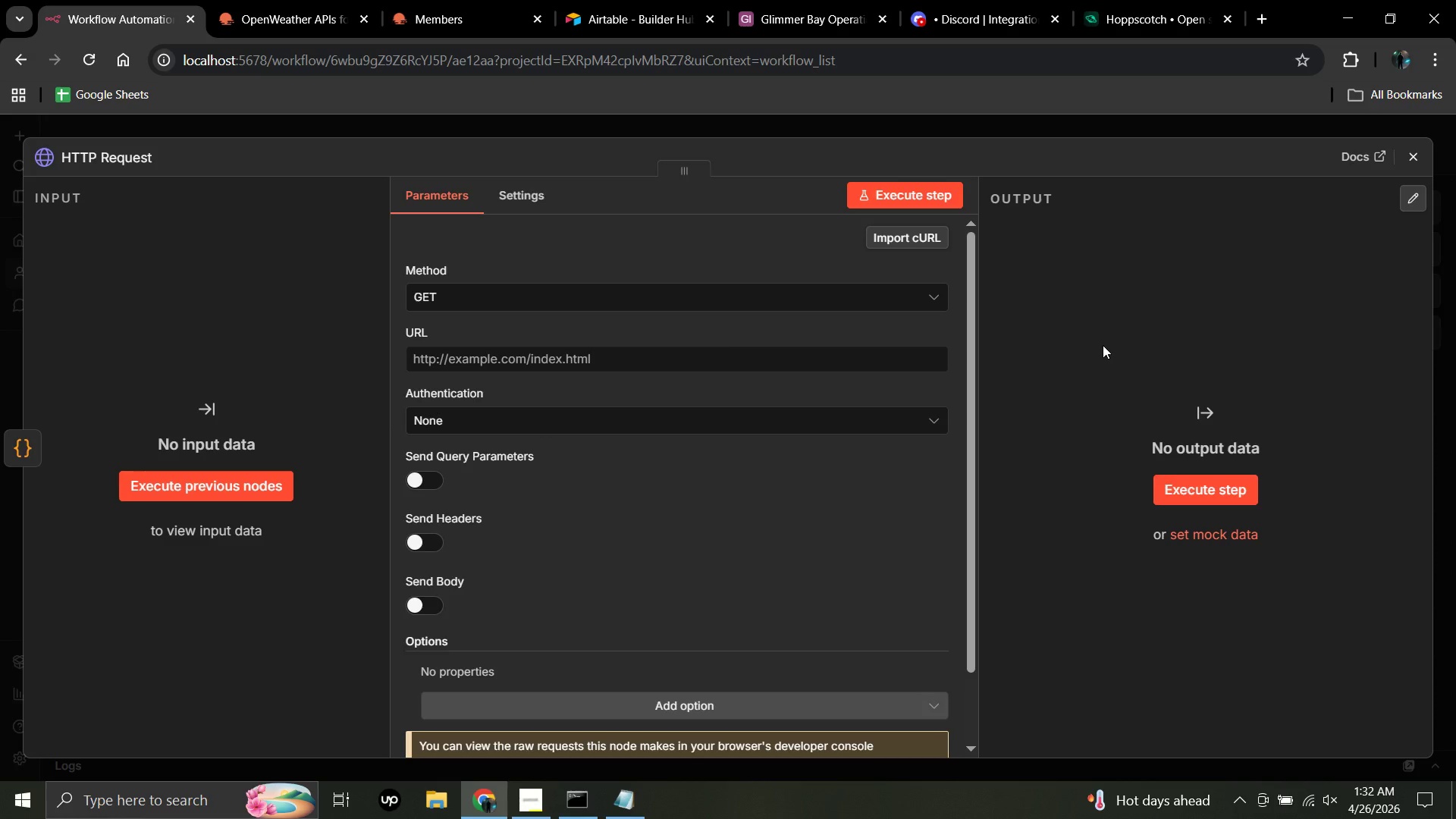 
wait(34.54)
 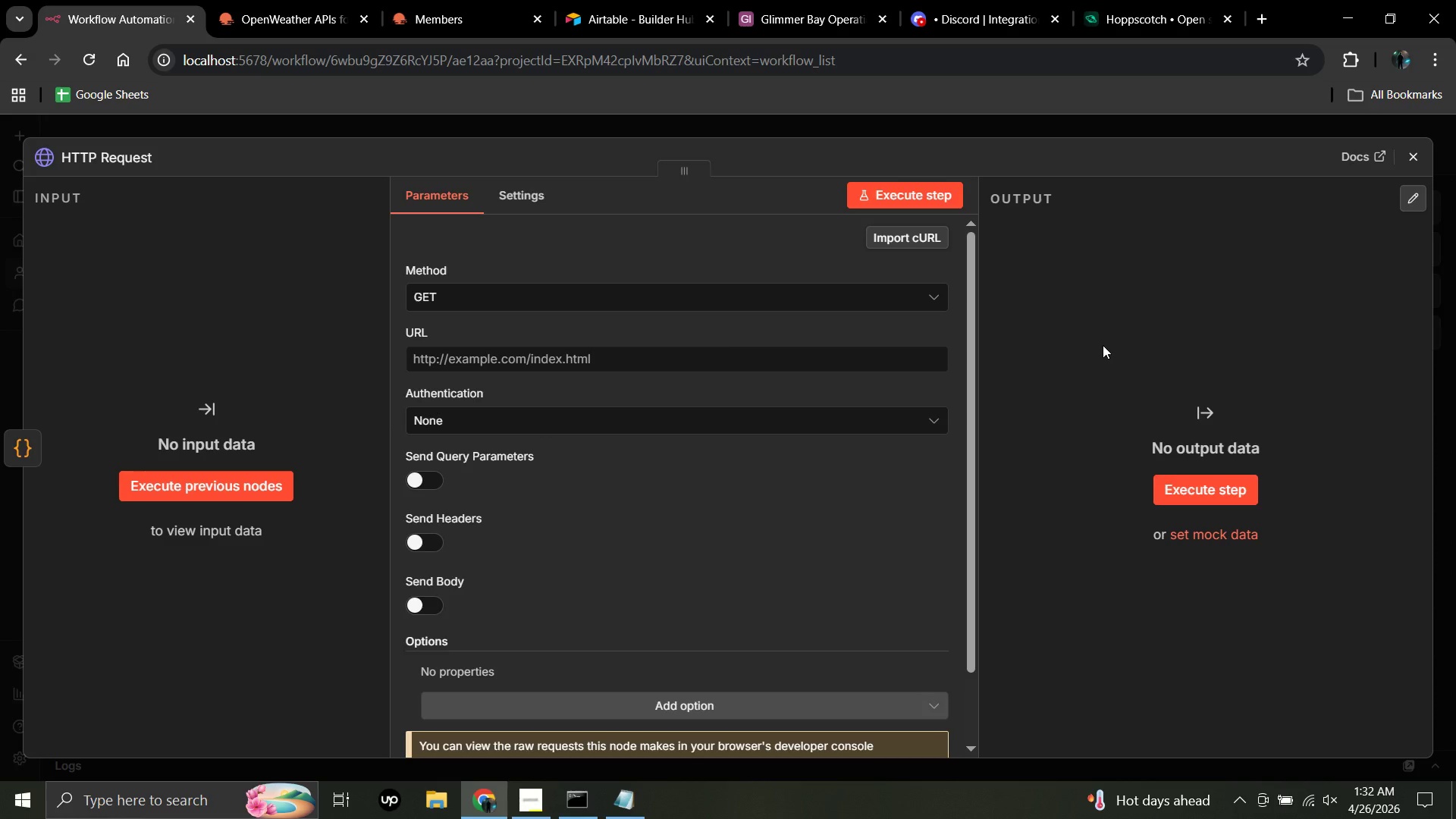 
mouse_move([824, 359])
 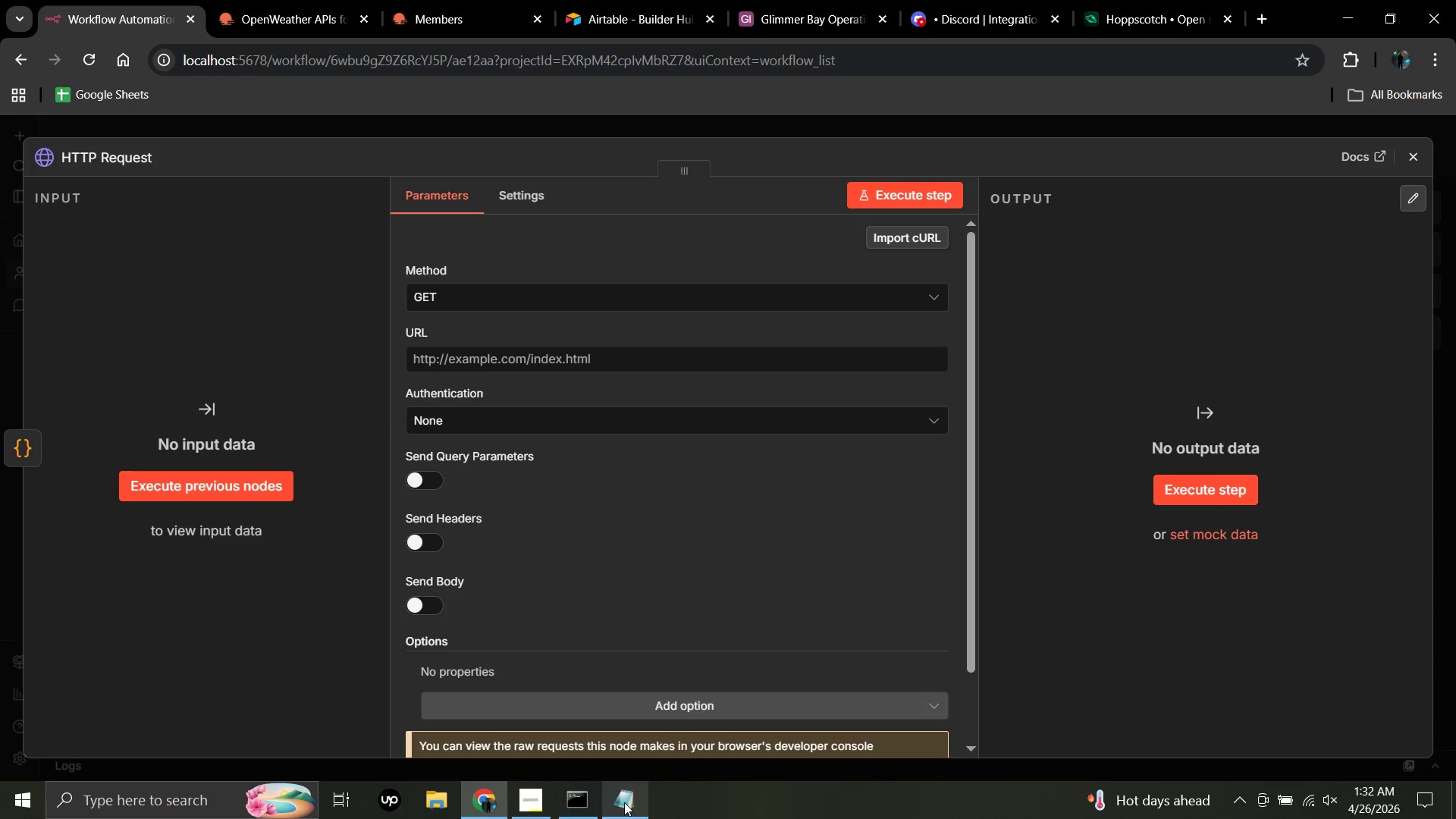 
left_click([624, 802])
 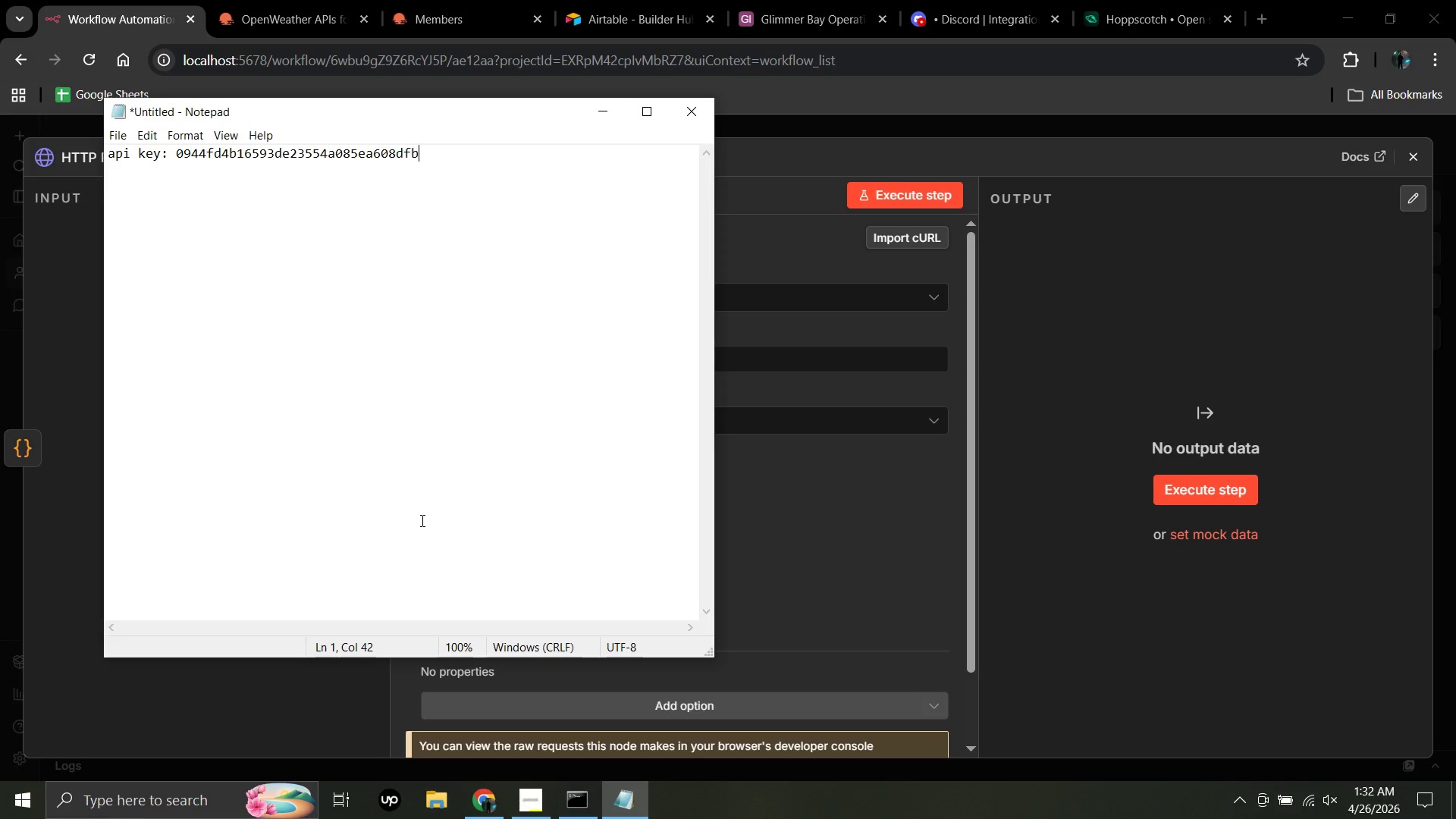 
wait(19.72)
 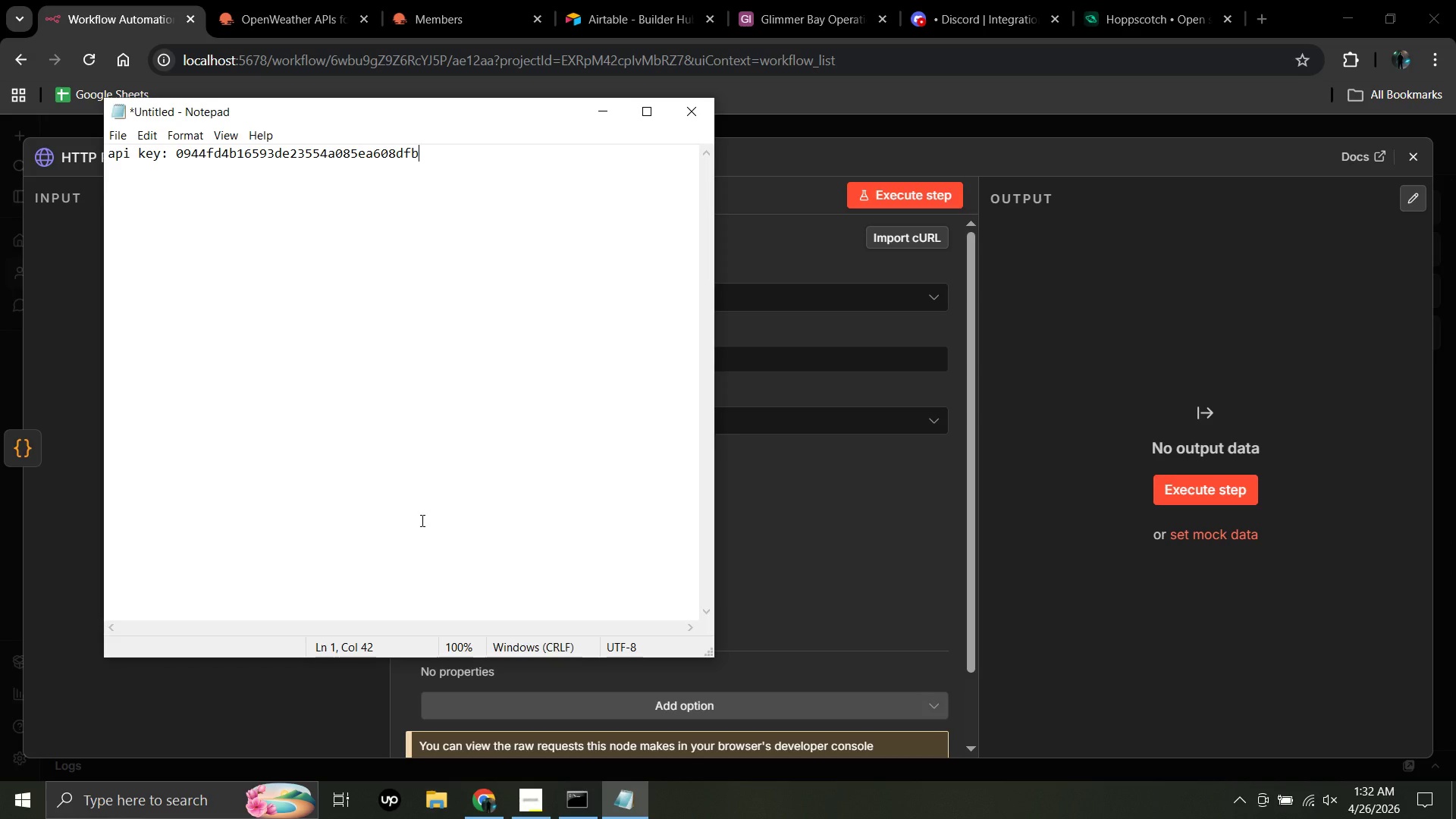 
left_click([607, 106])
 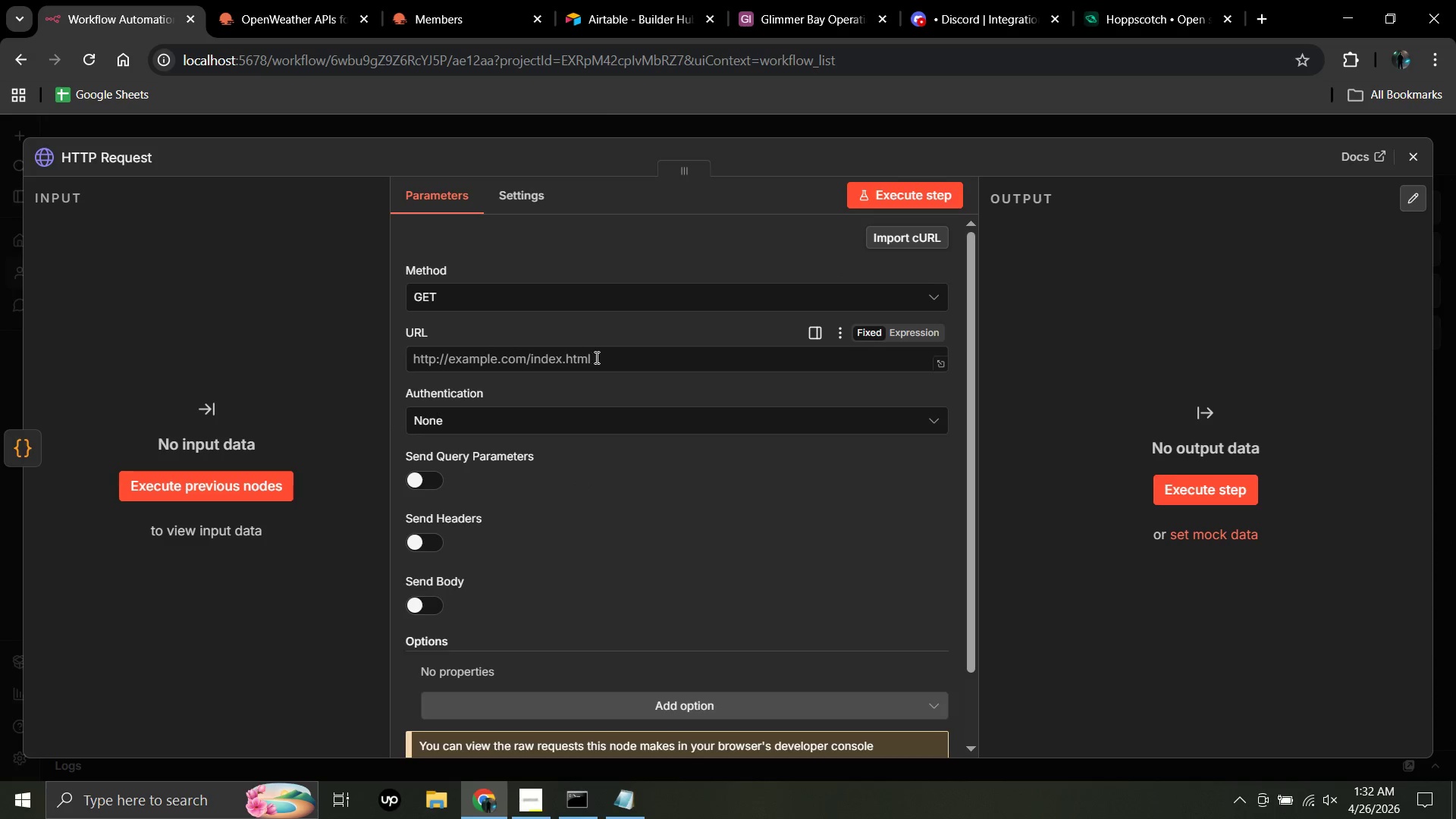 
left_click([595, 357])
 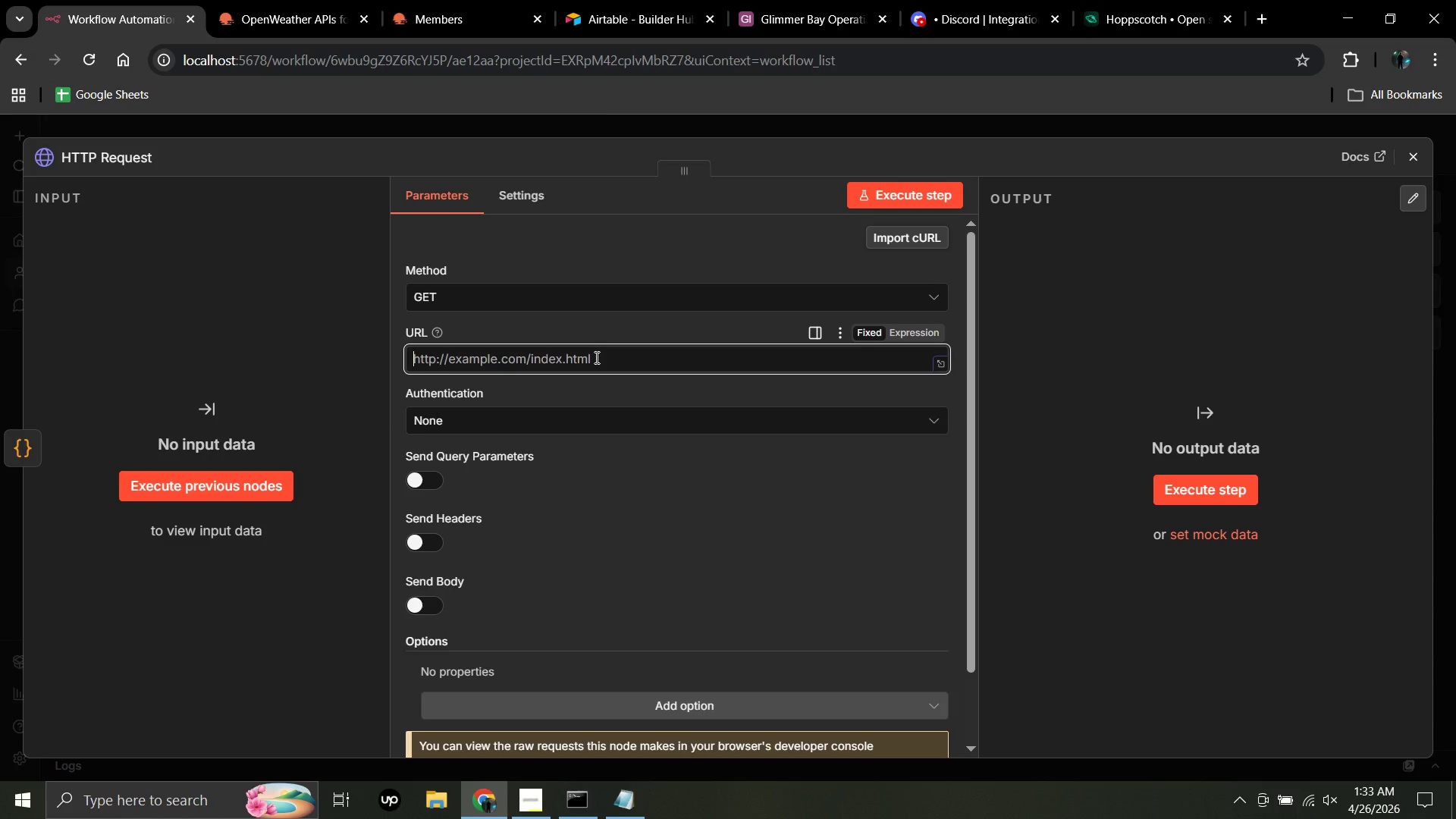 
key(Backspace)
 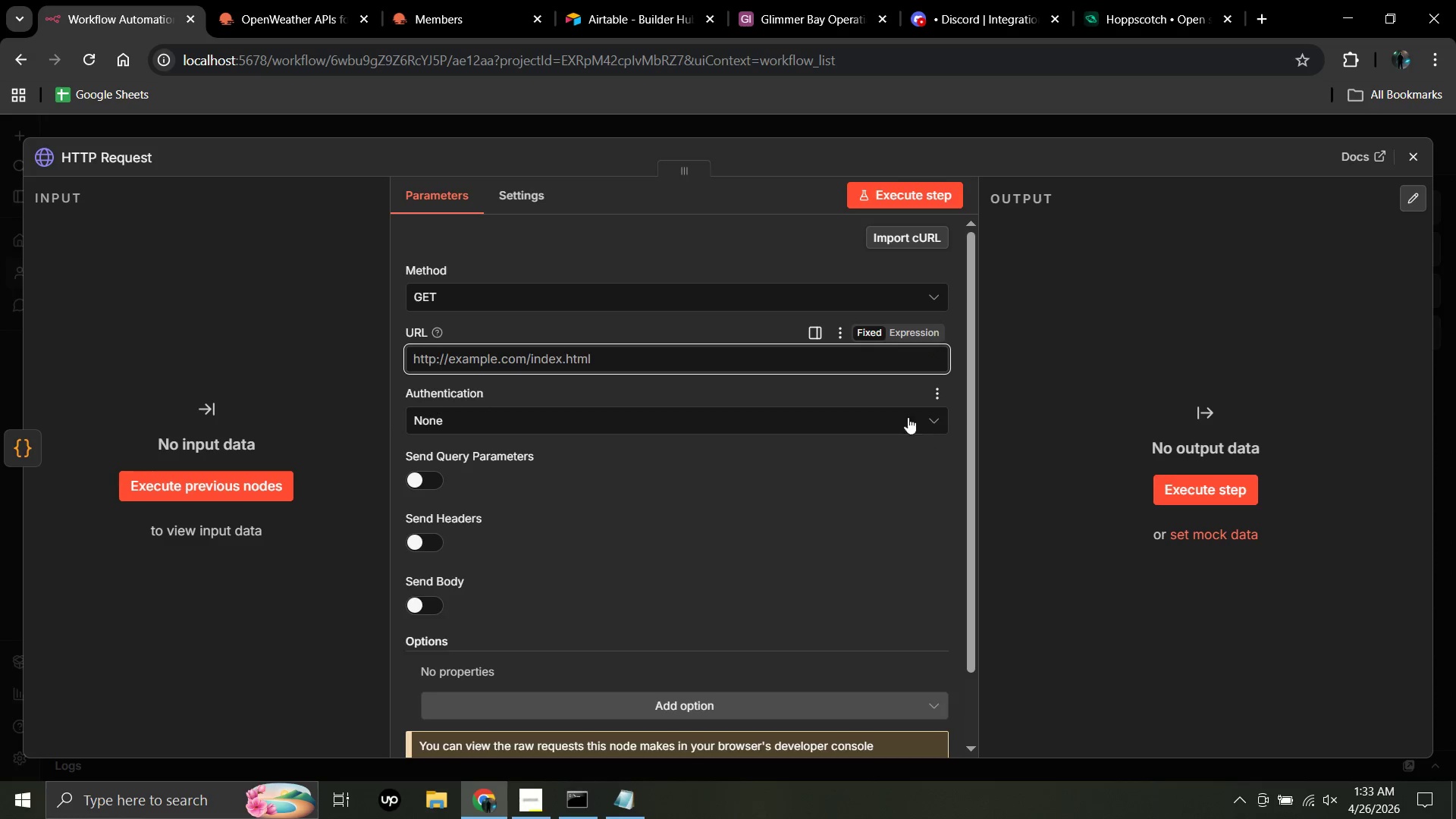 
wait(7.03)
 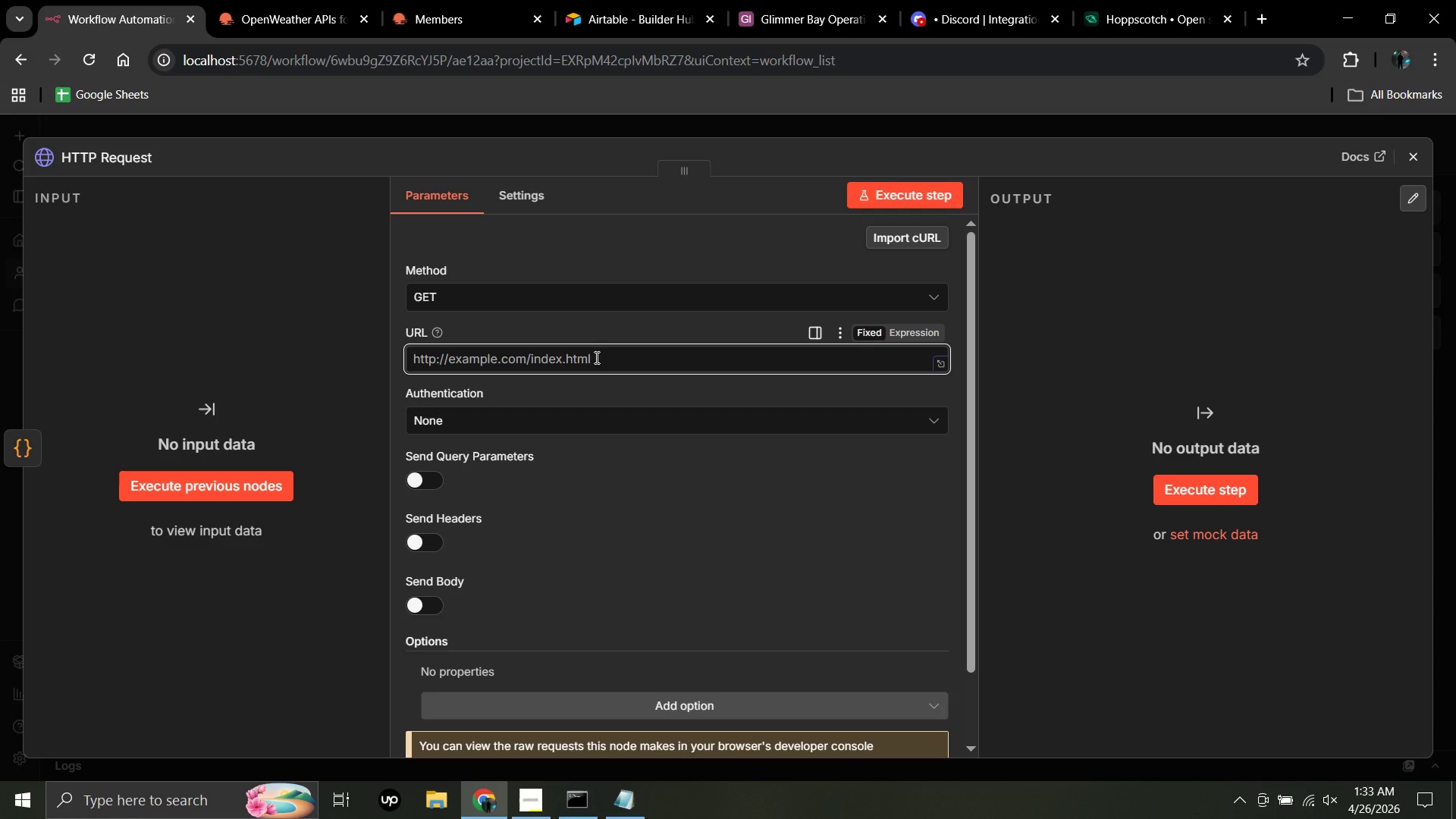 
left_click([907, 334])
 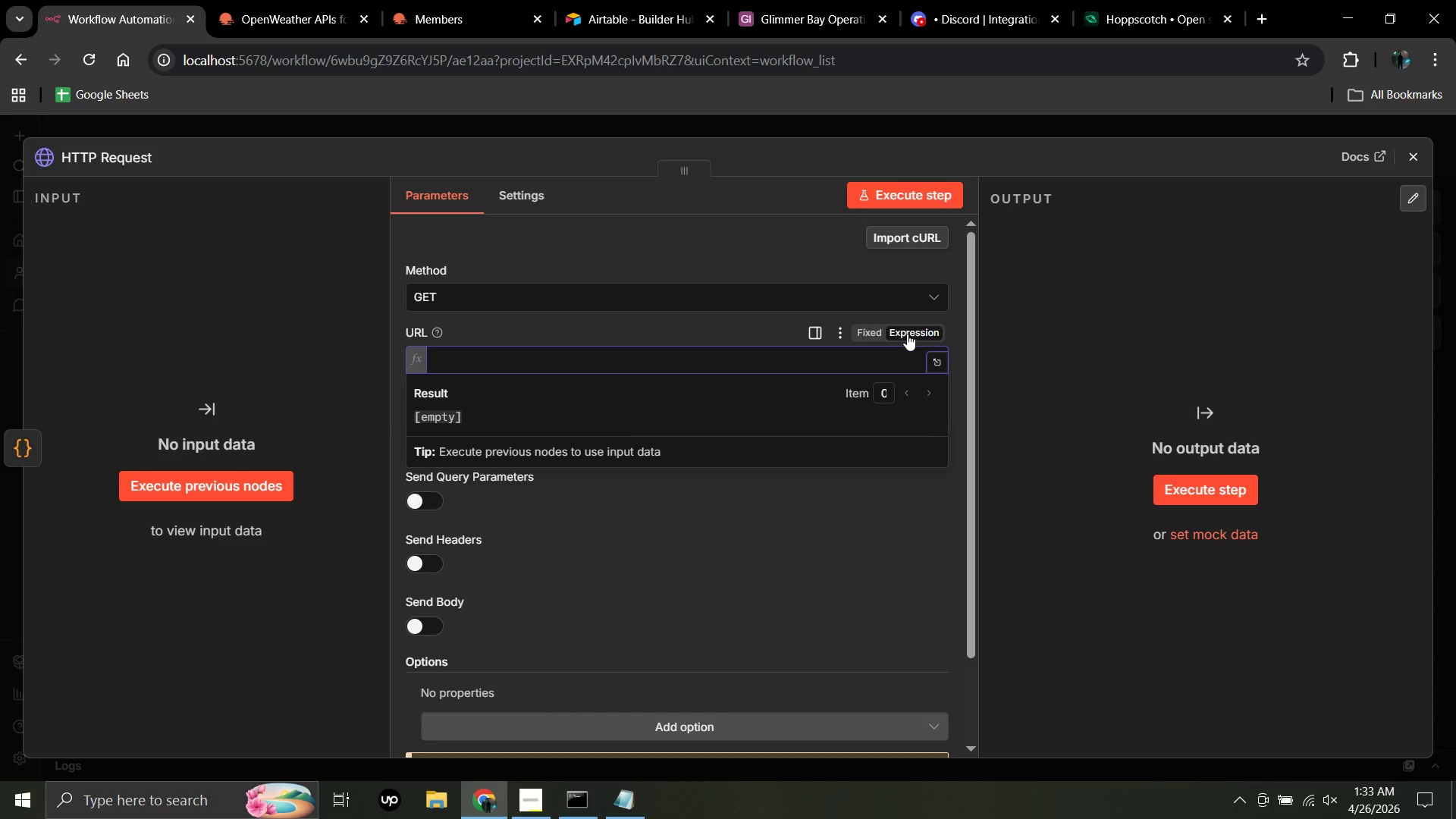 
type(https:)
 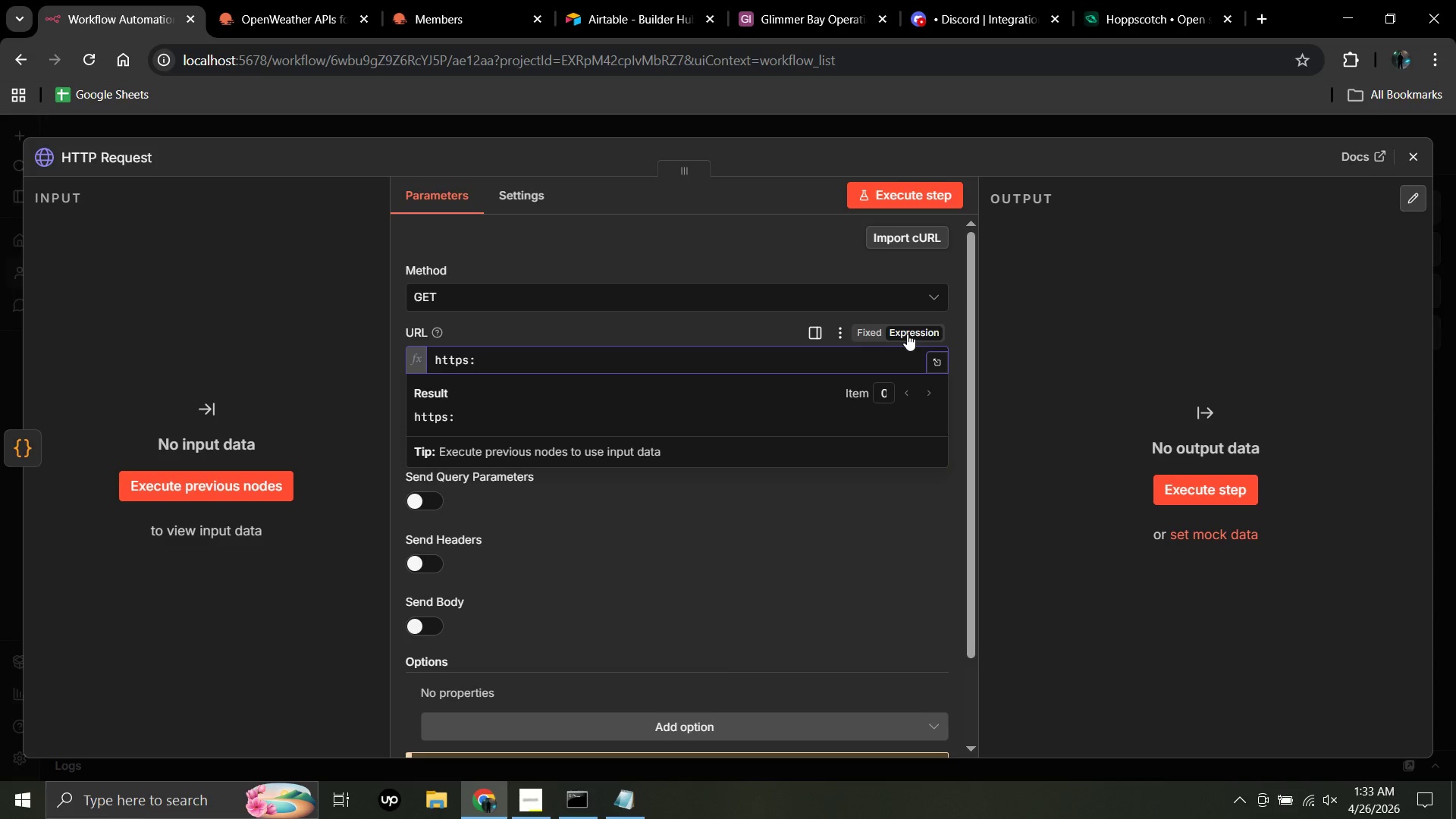 
wait(5.94)
 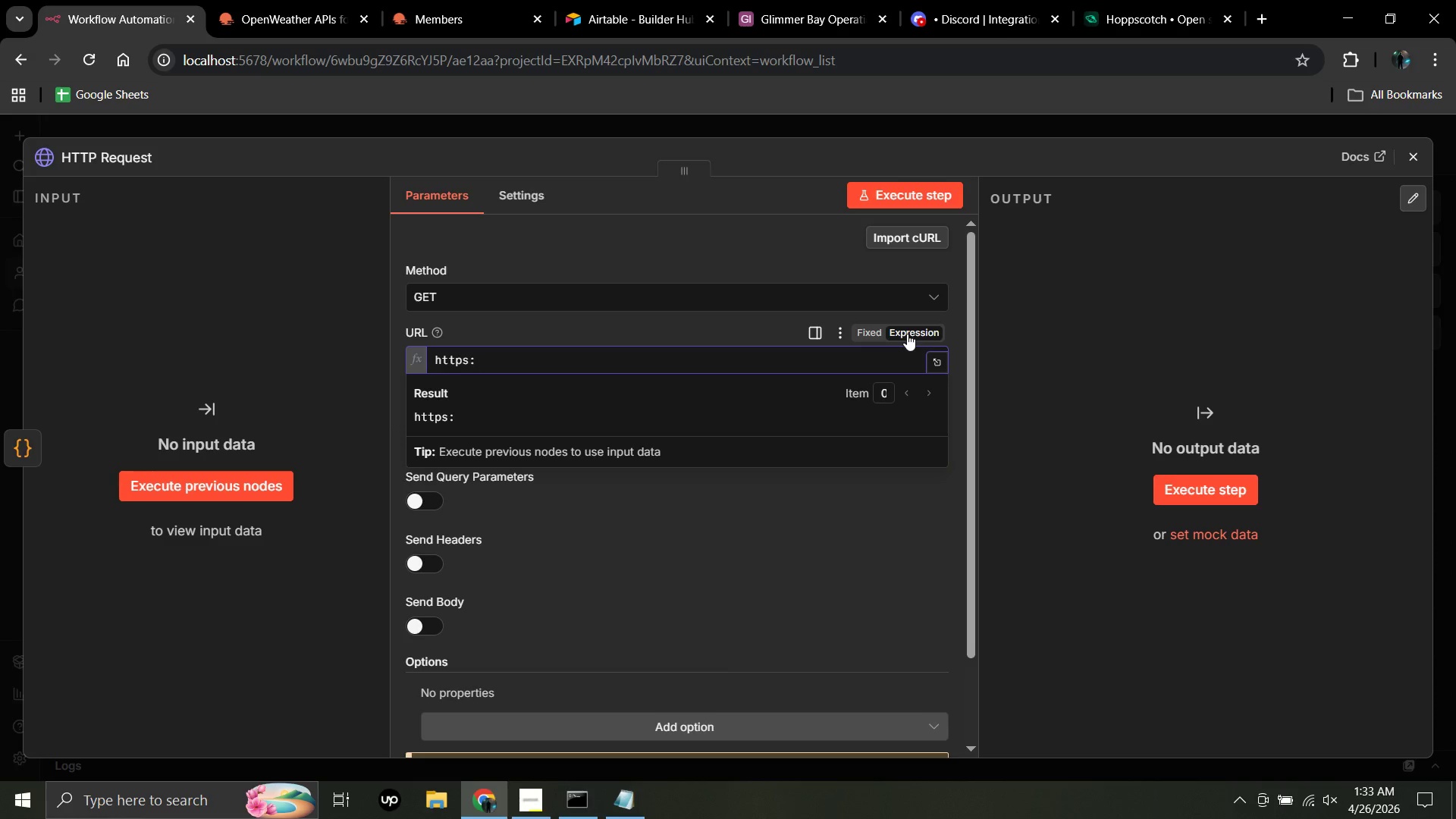 
type(//api.)
 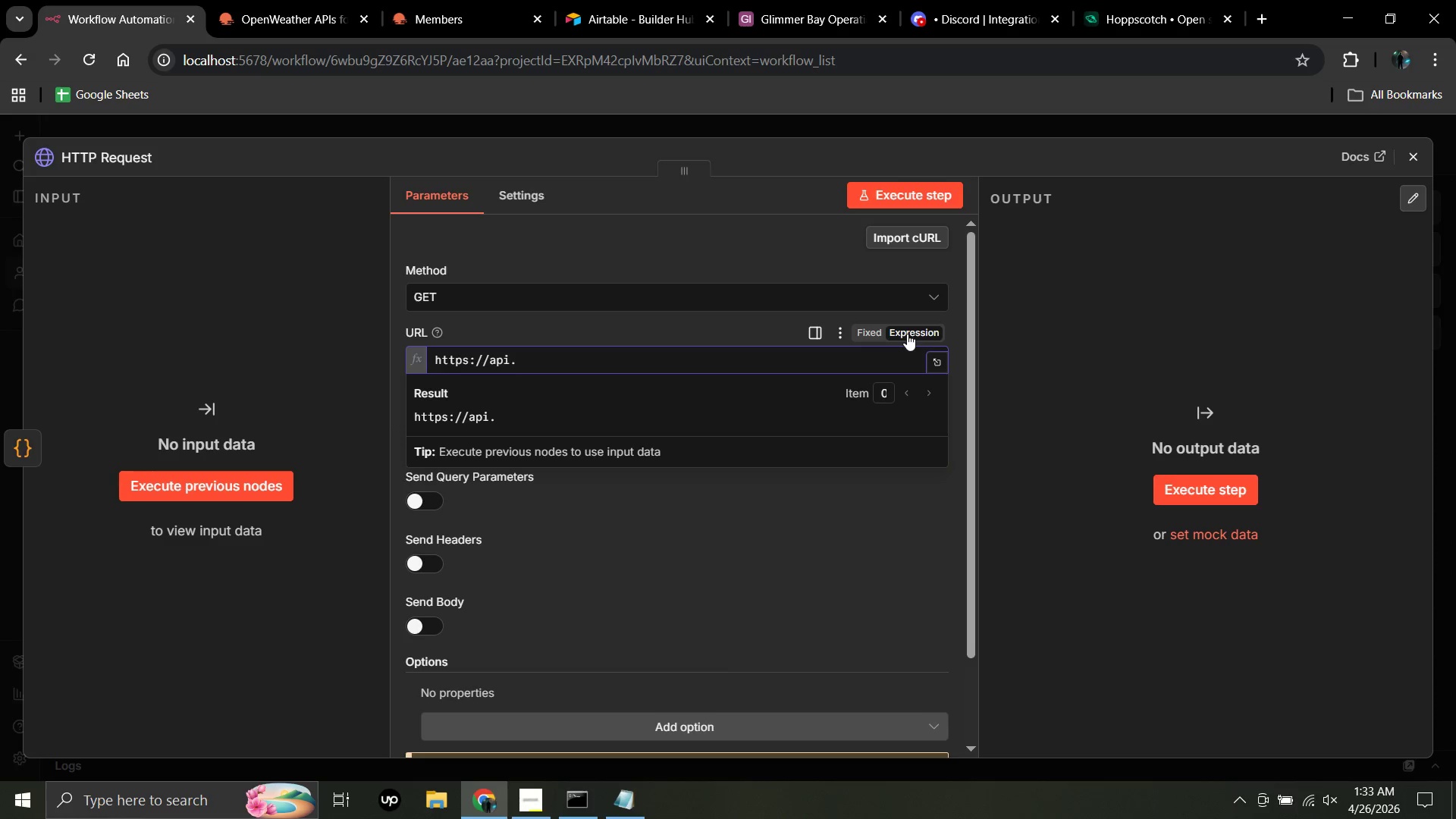 
key(O)
 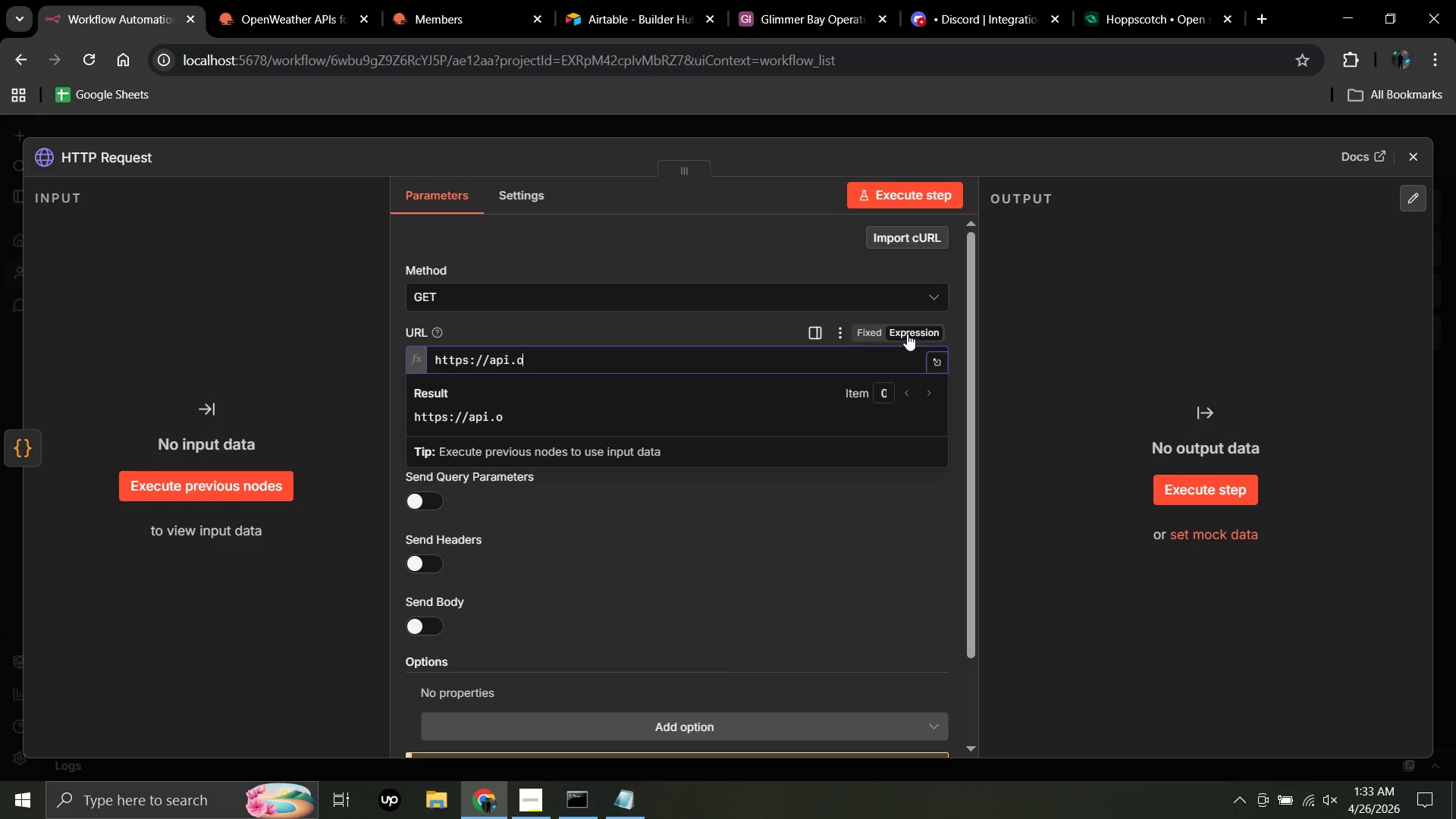 
type(penweather)
 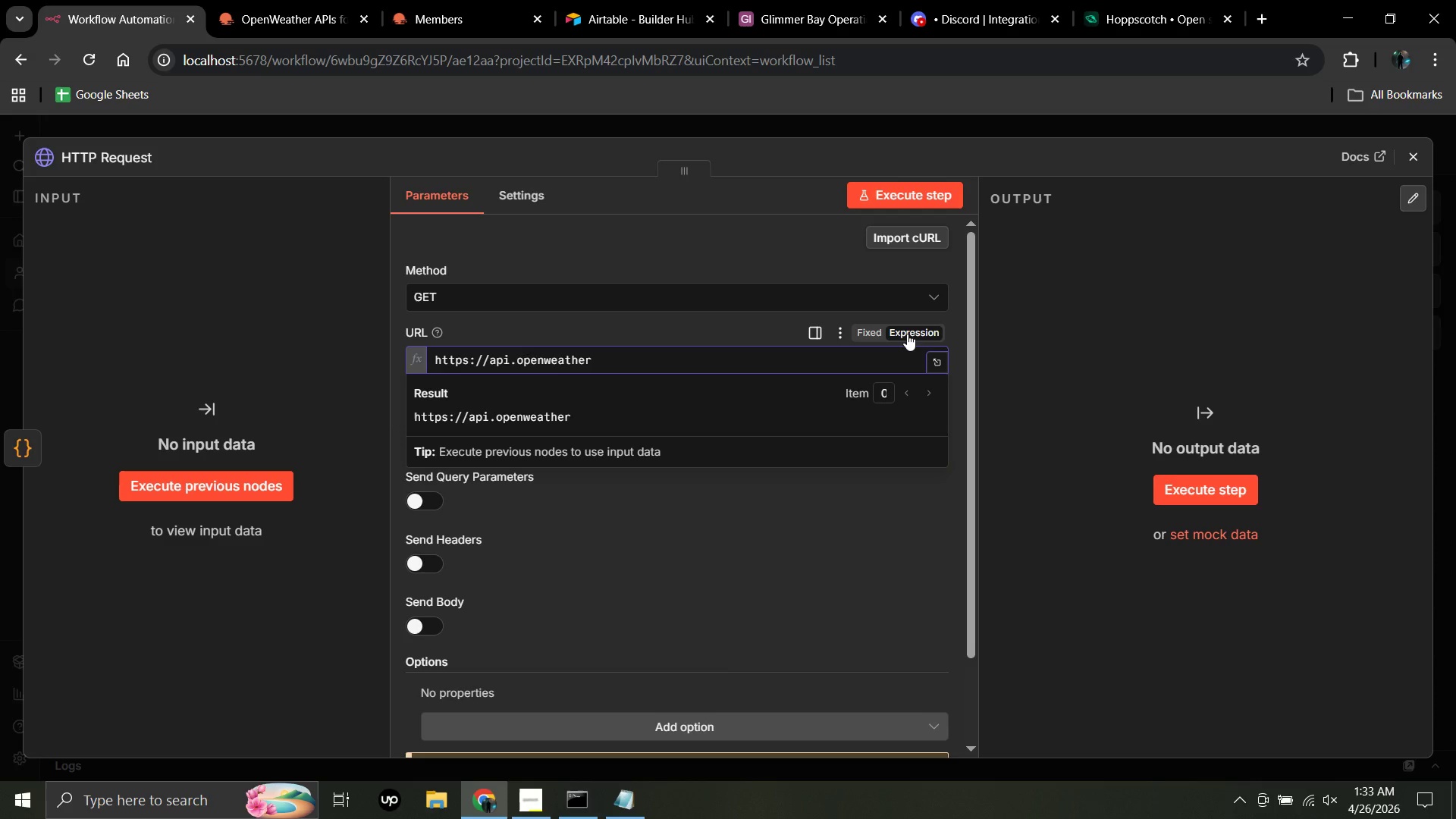 
wait(5.16)
 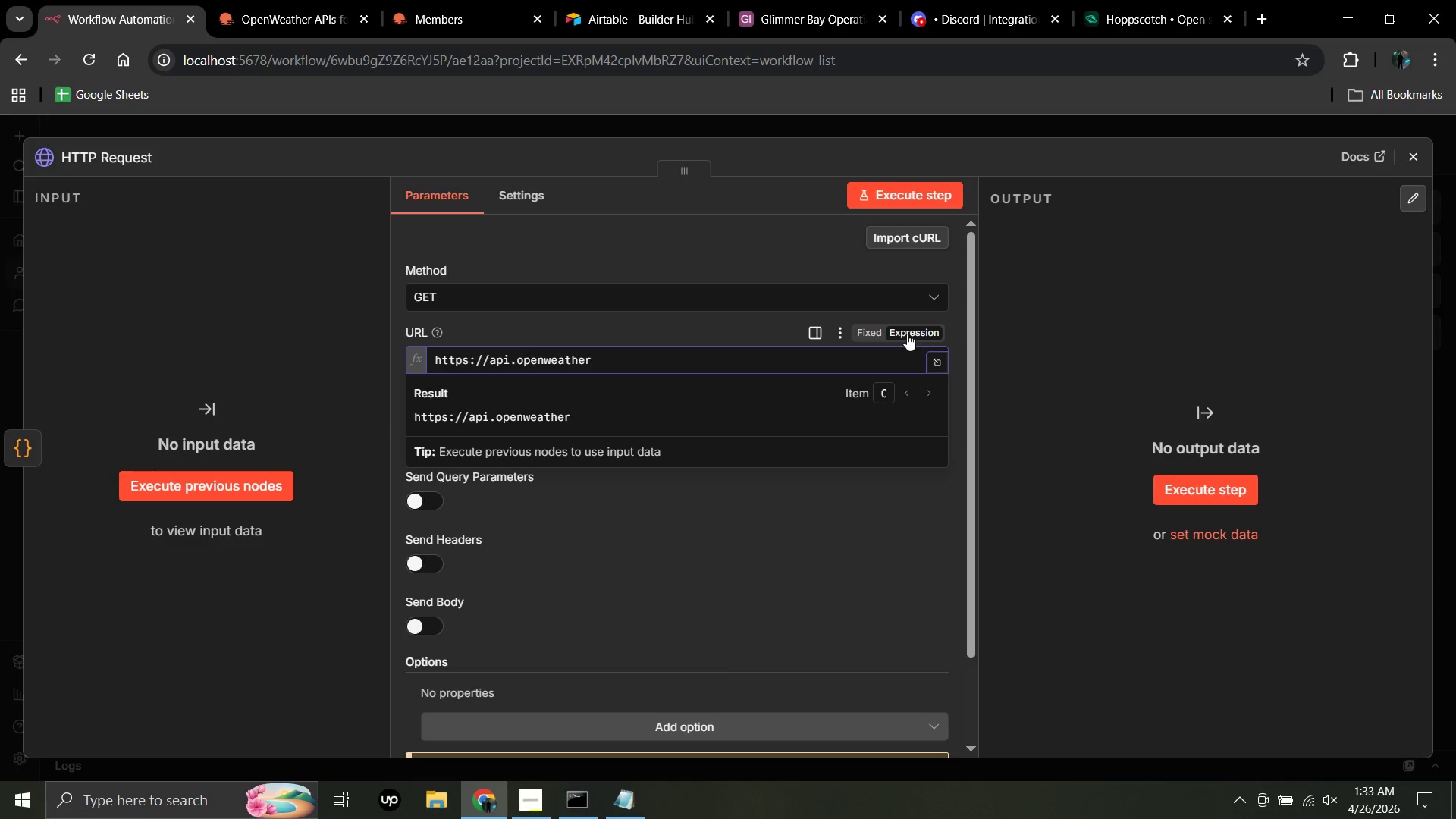 
type(map)
 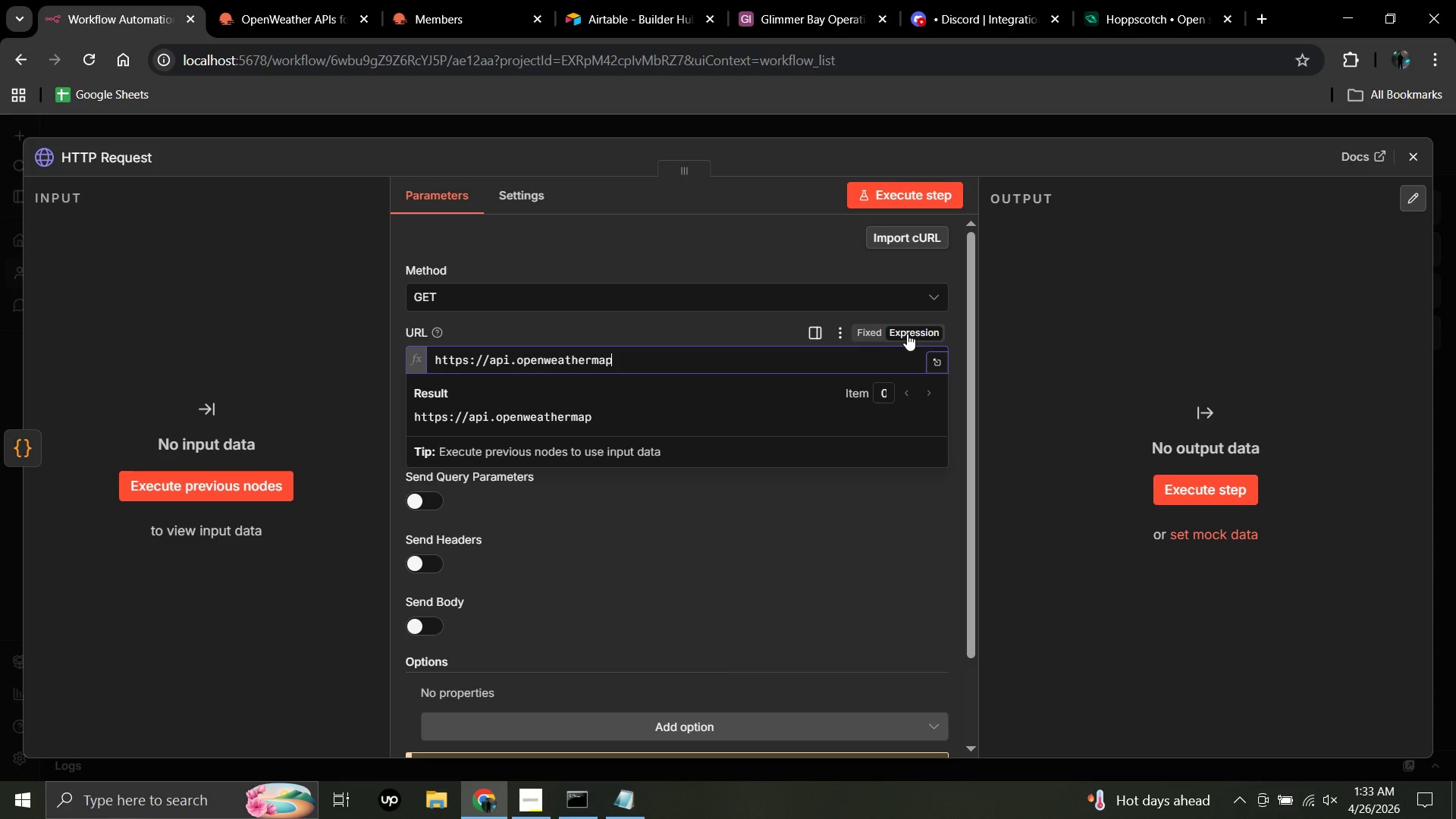 
wait(5.84)
 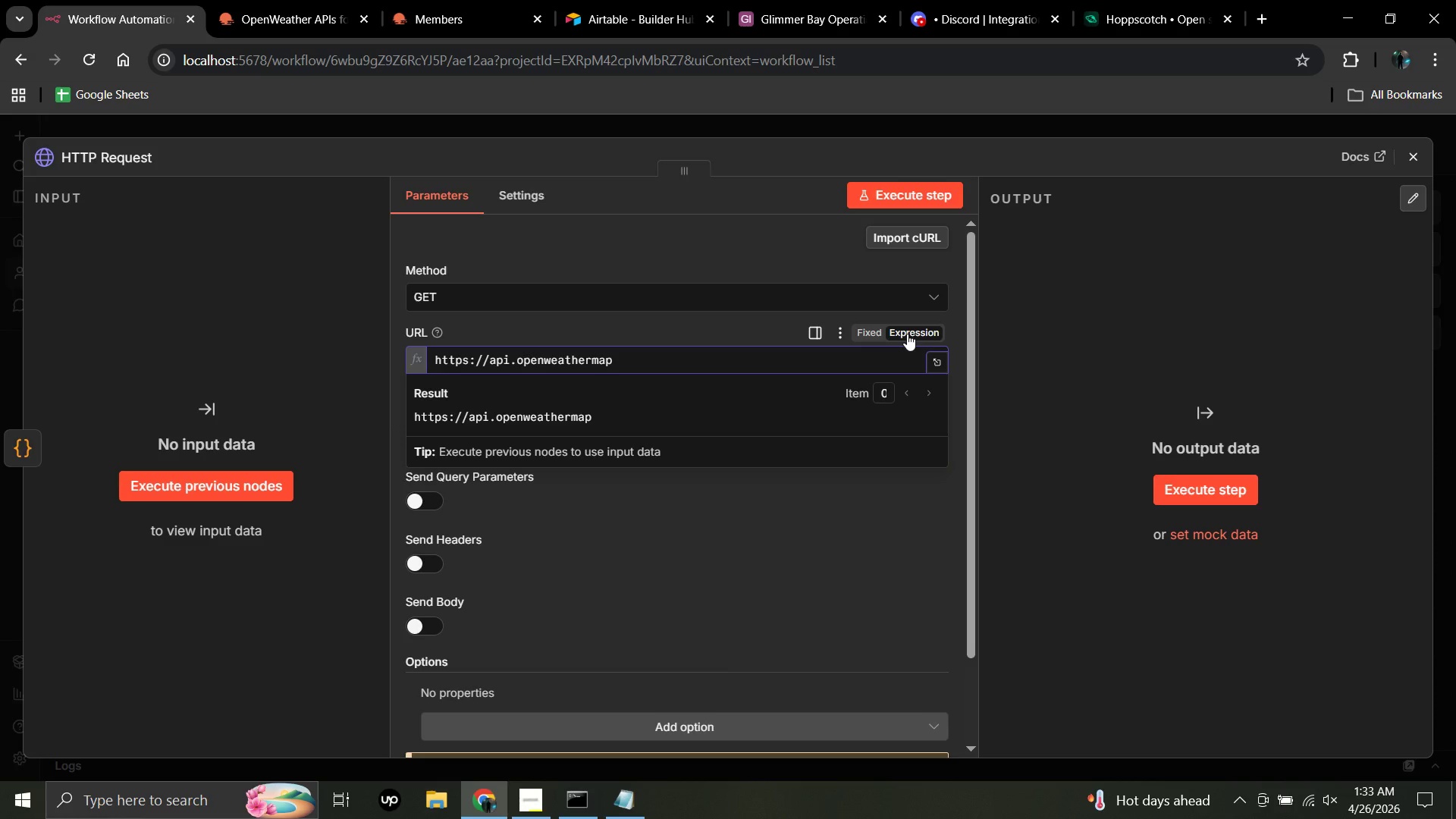 
type(.org)
 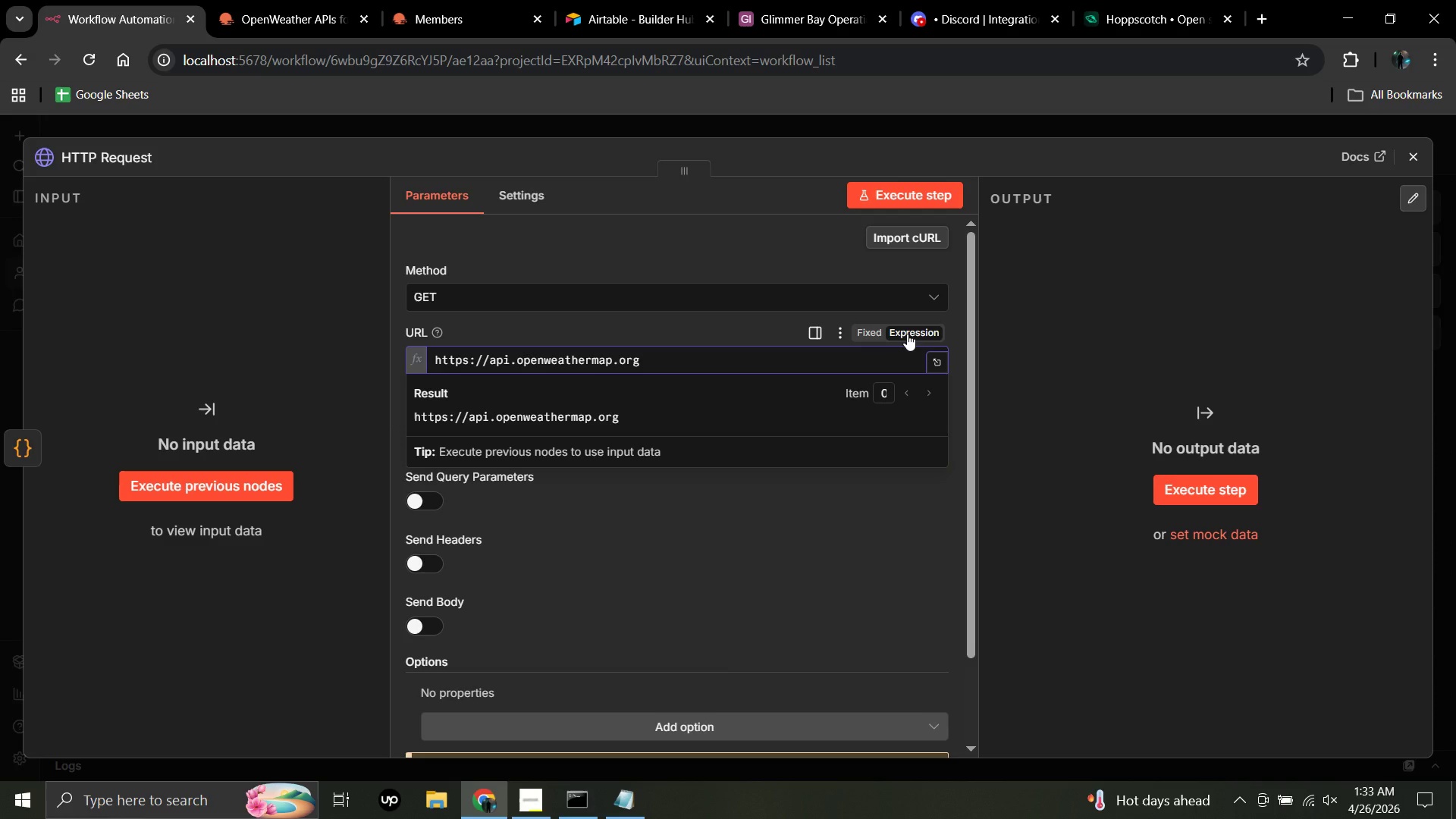 
type(/data/2.5)
 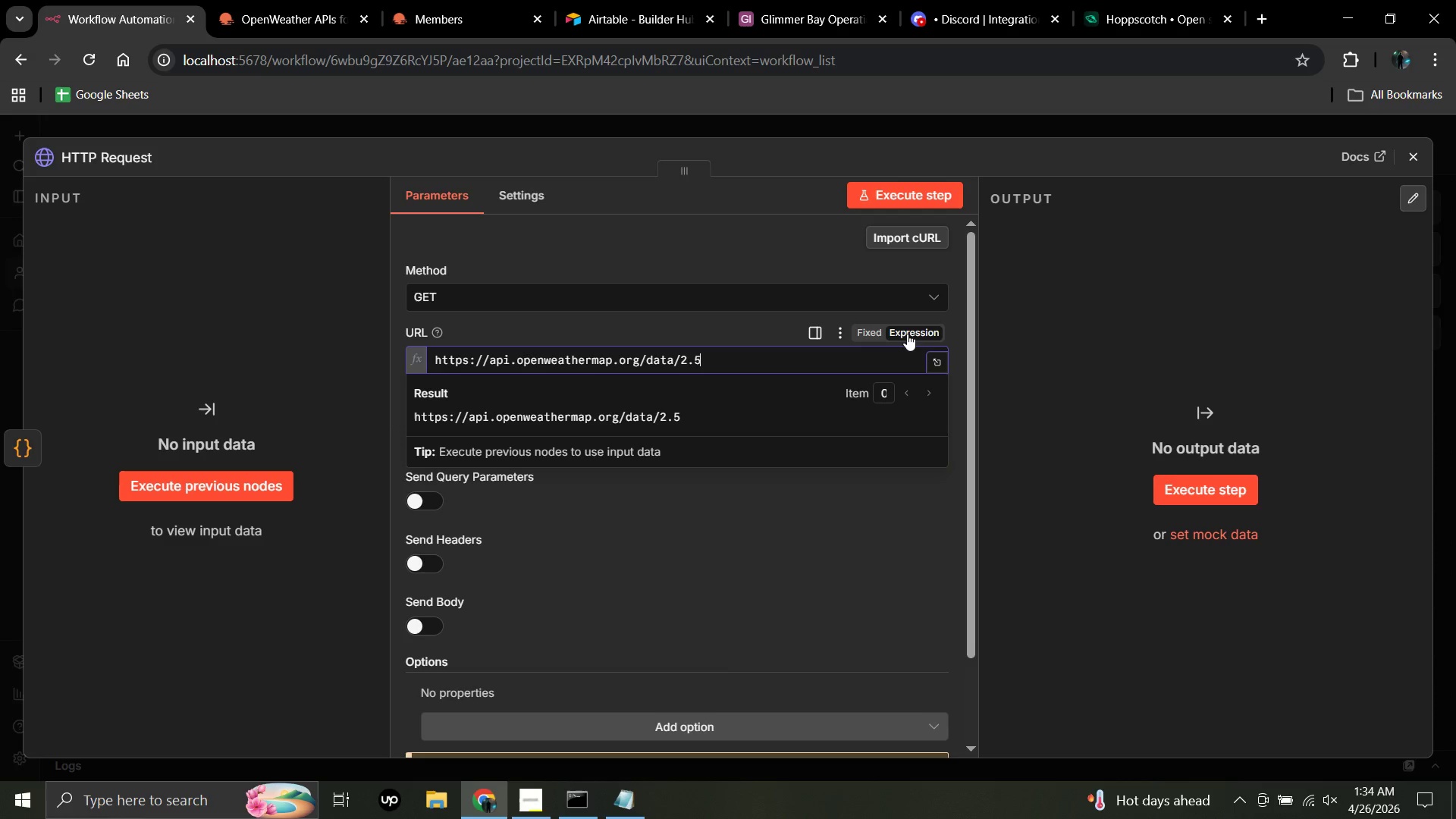 
wait(5.39)
 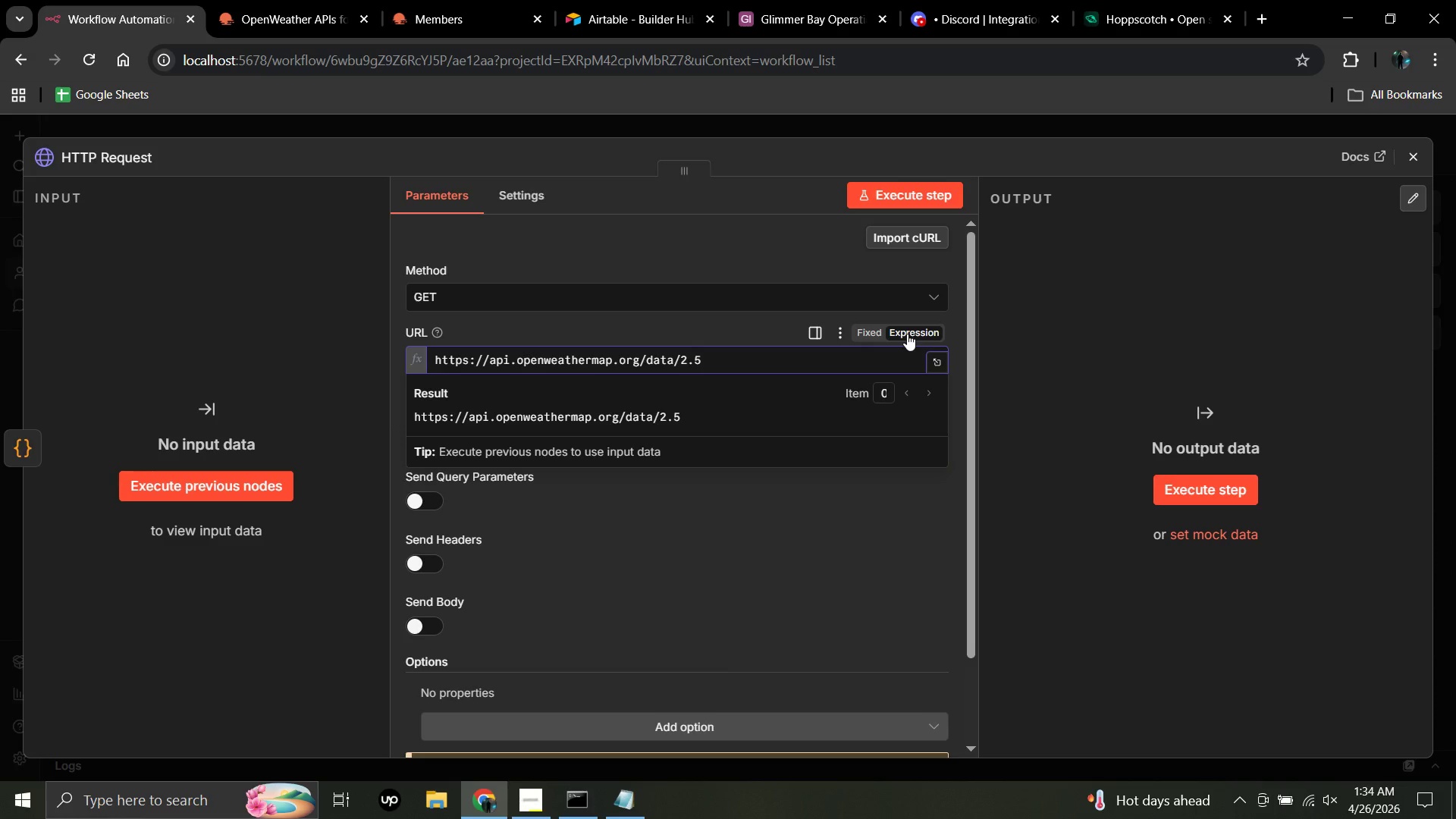 
key(NumpadDivide)
 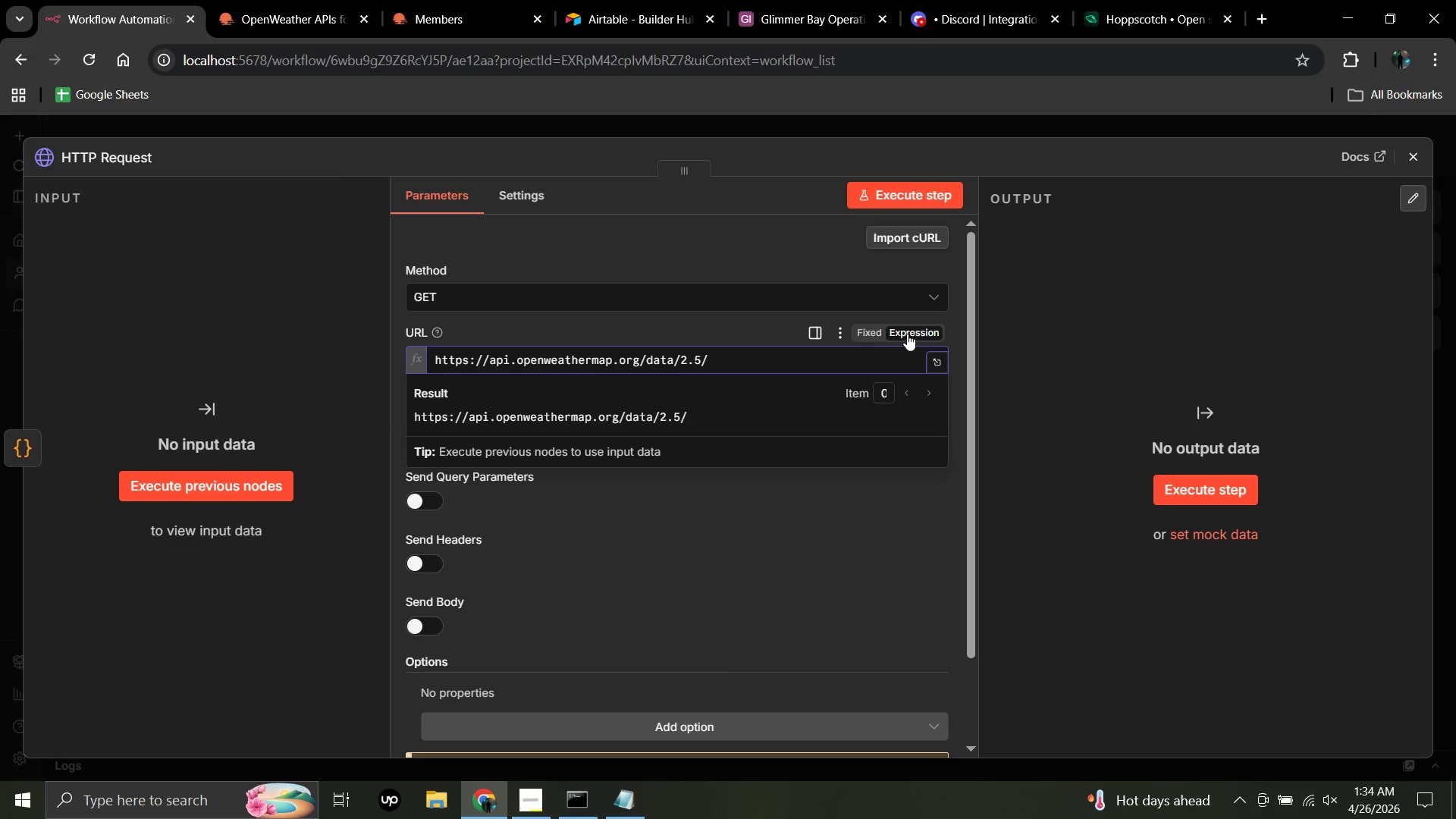 
wait(10.62)
 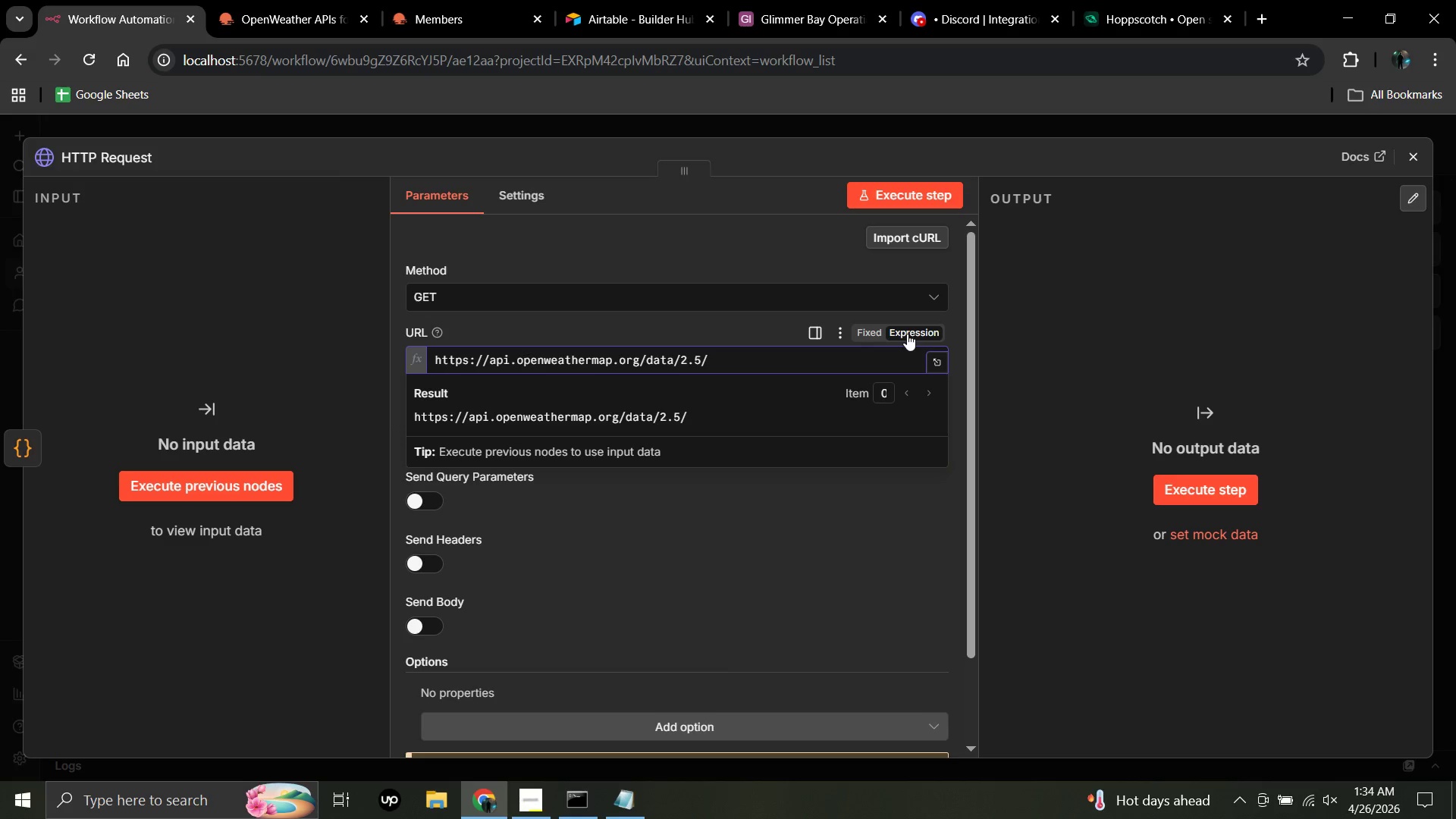 
type(weather?=)
 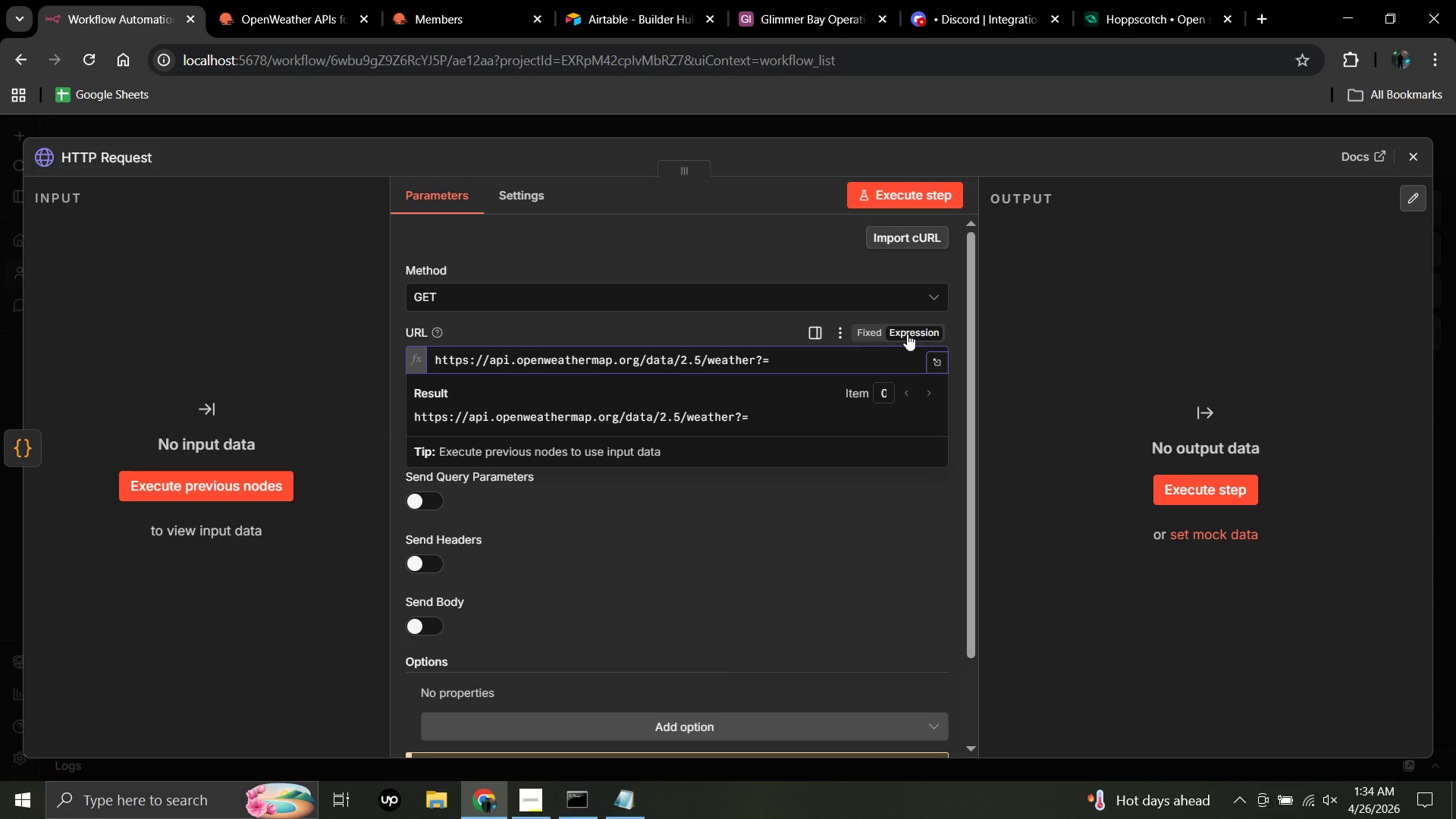 
key(Q)
 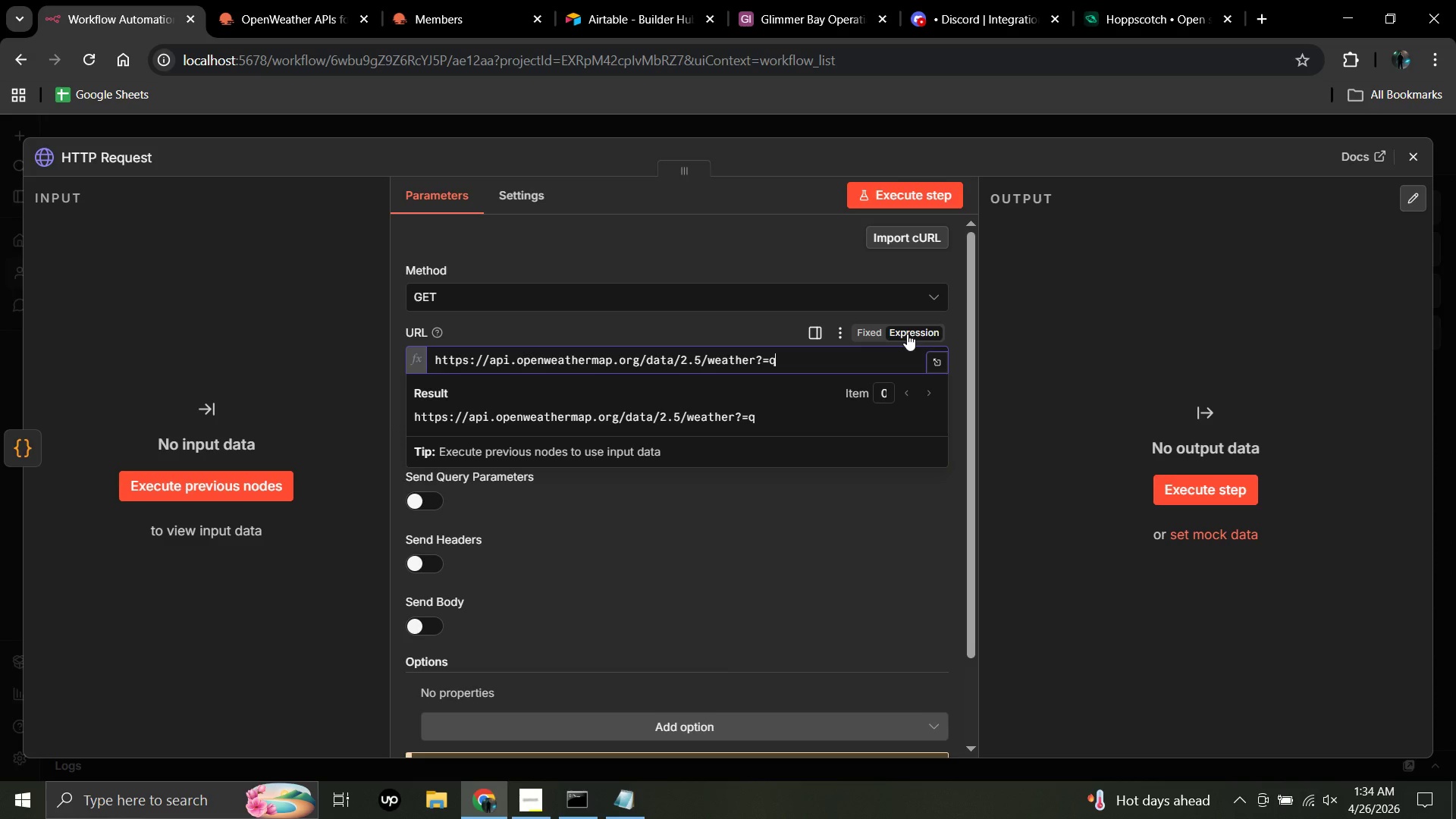 
key(Equal)
 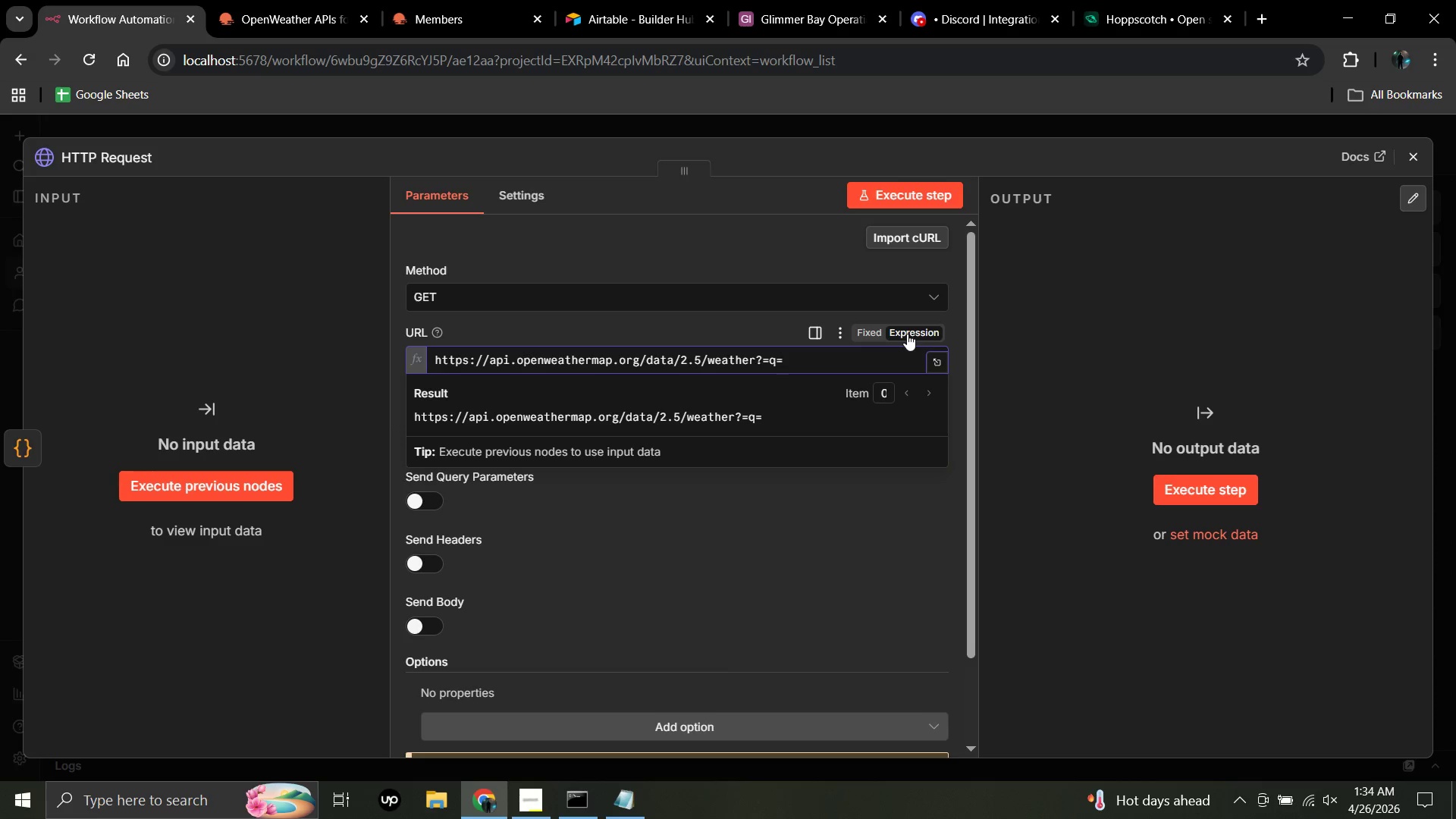 
type(Miami,)
 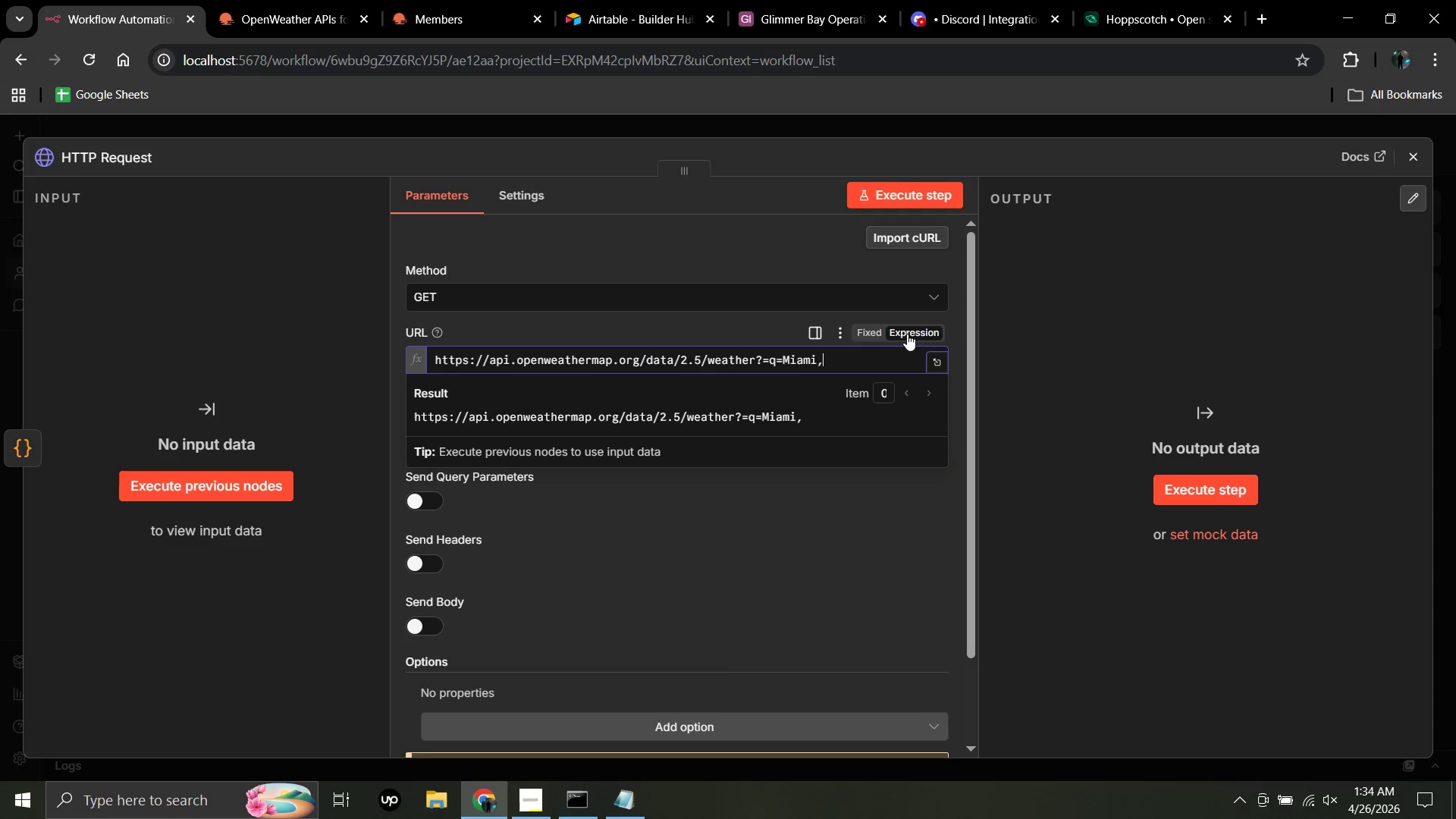 
type(US)
 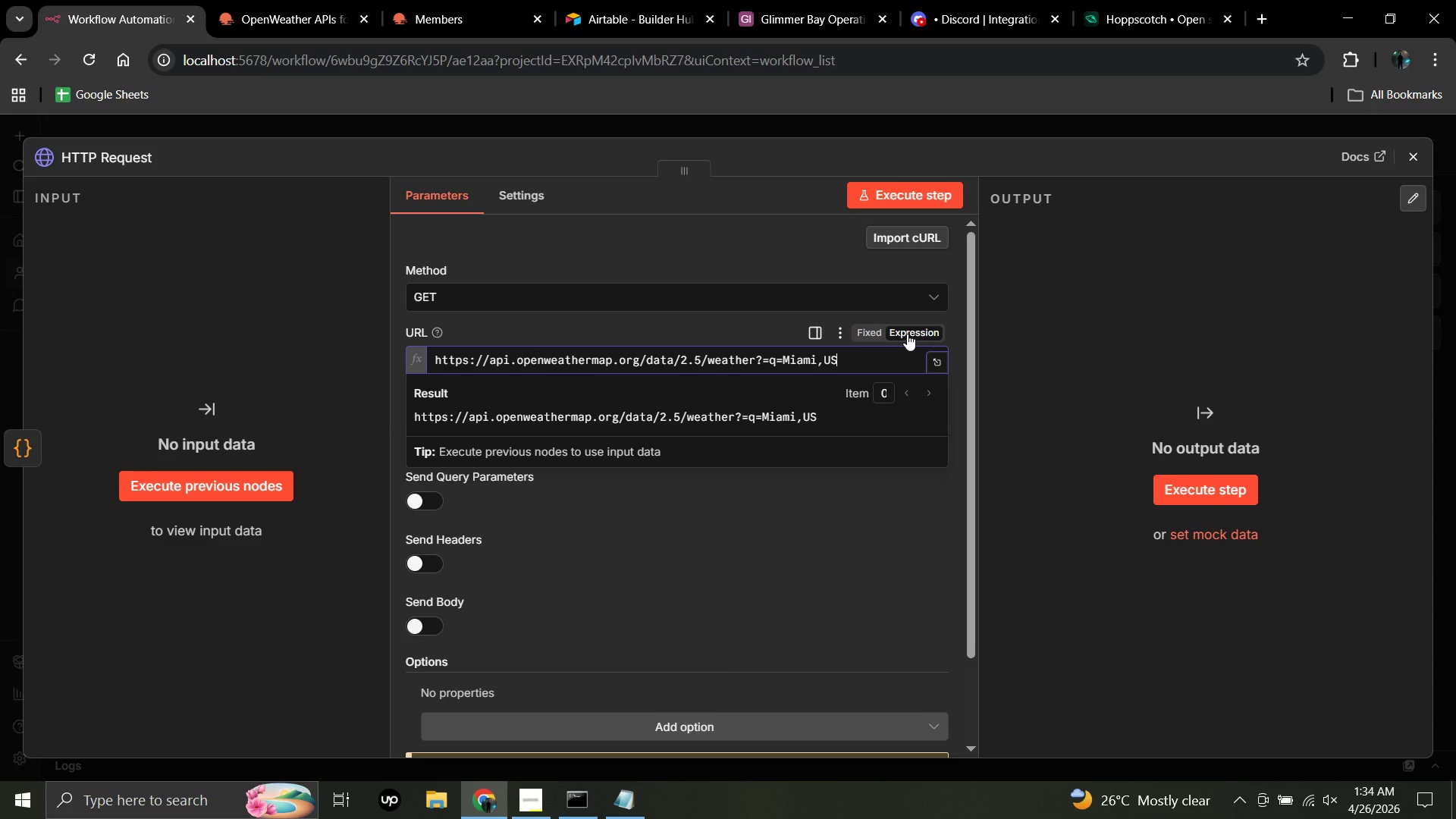 
key(Shift+7)
 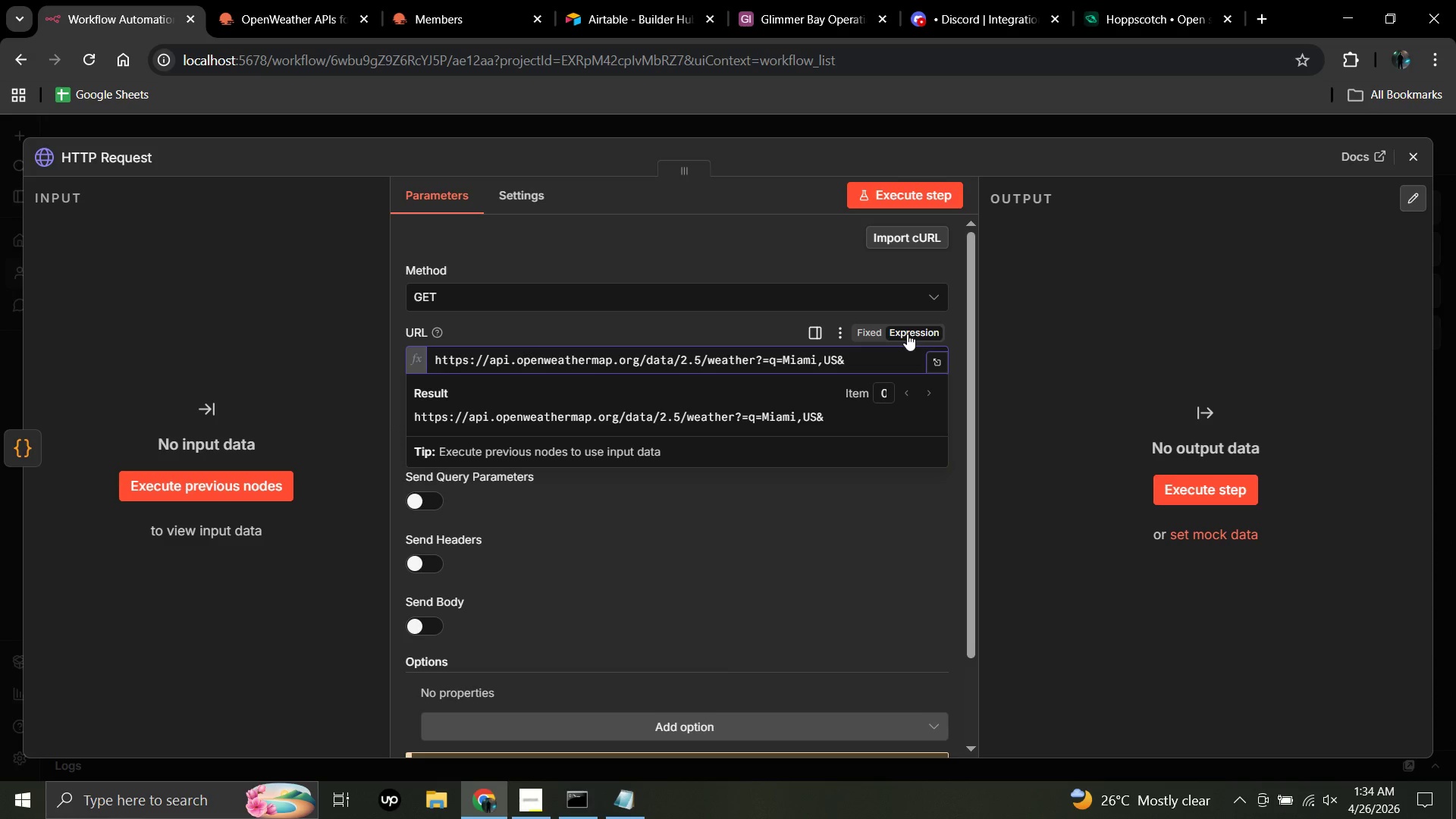 
type(appid)
 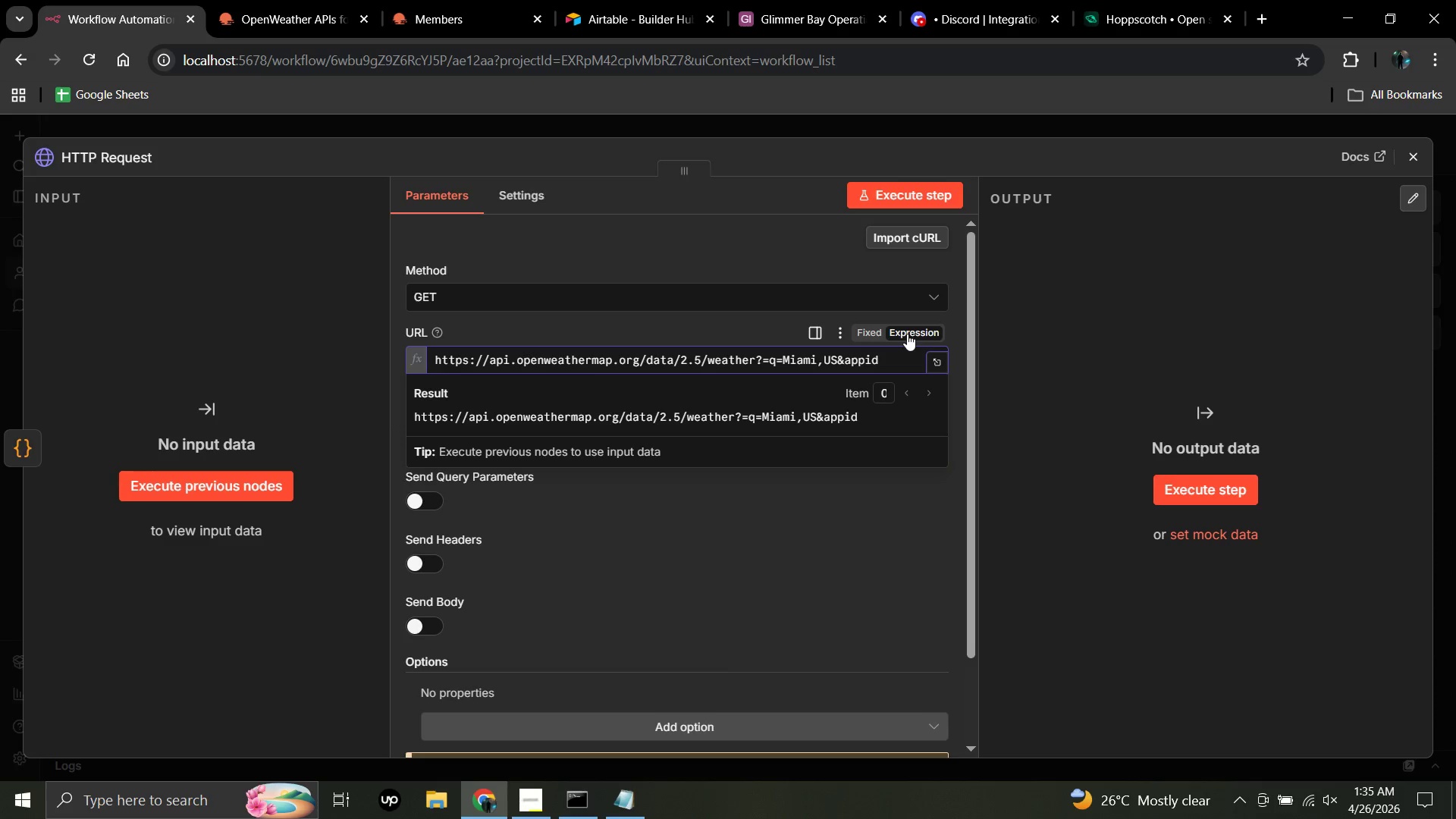 
key(Equal)
 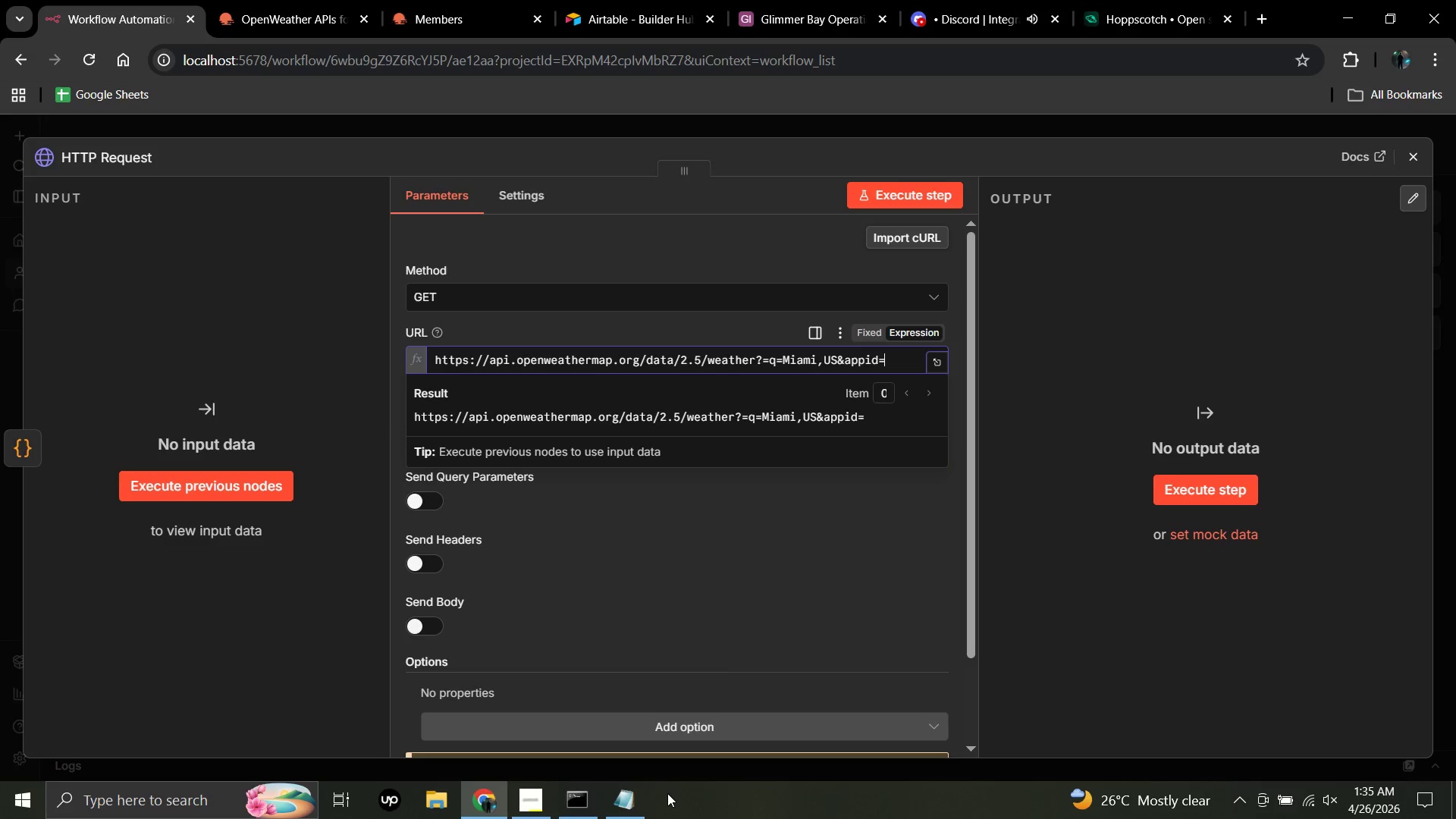 
wait(25.06)
 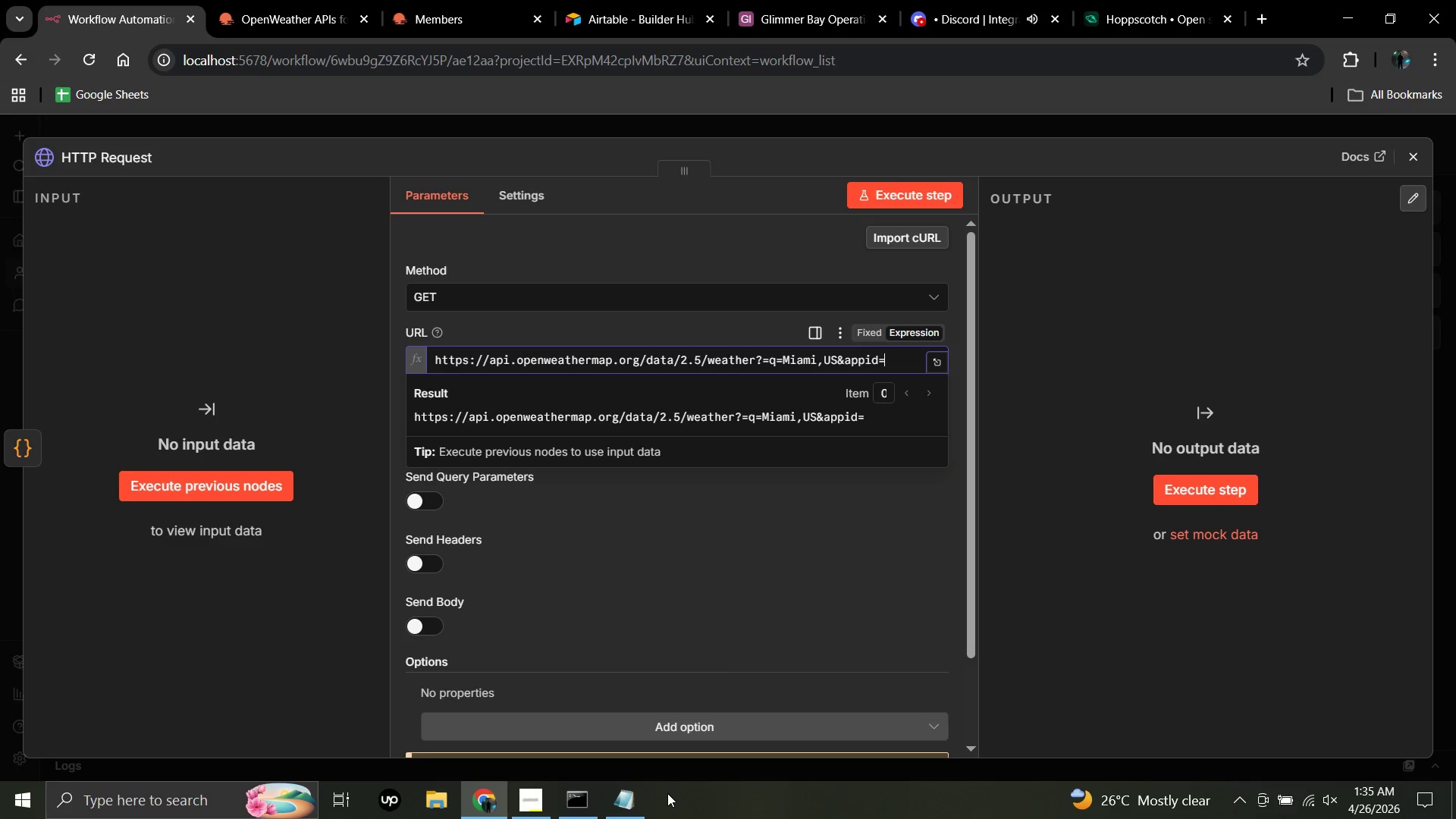 
left_click([631, 805])
 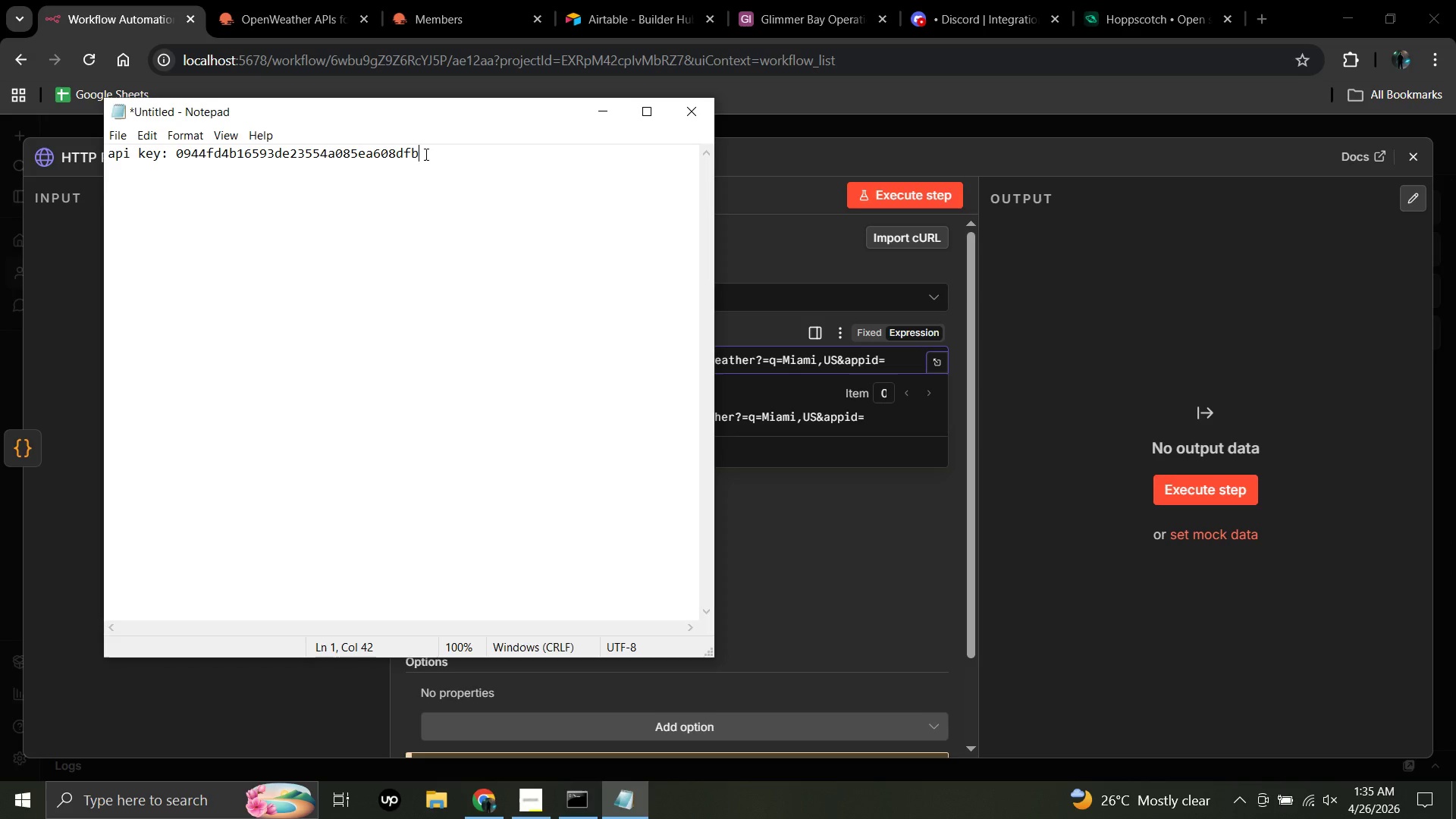 
wait(6.98)
 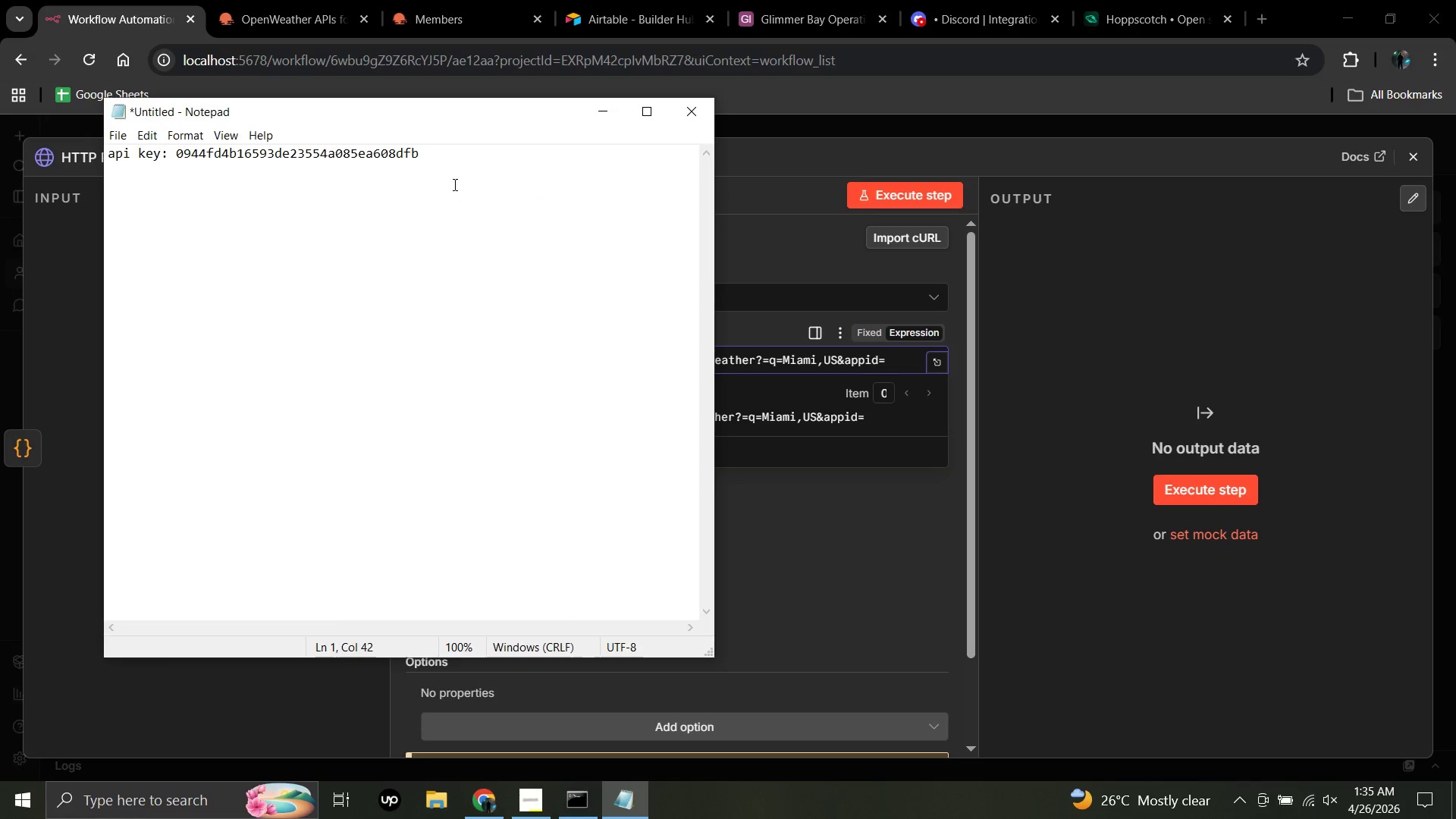 
left_click_drag(start_coordinate=[422, 153], to_coordinate=[177, 157])
 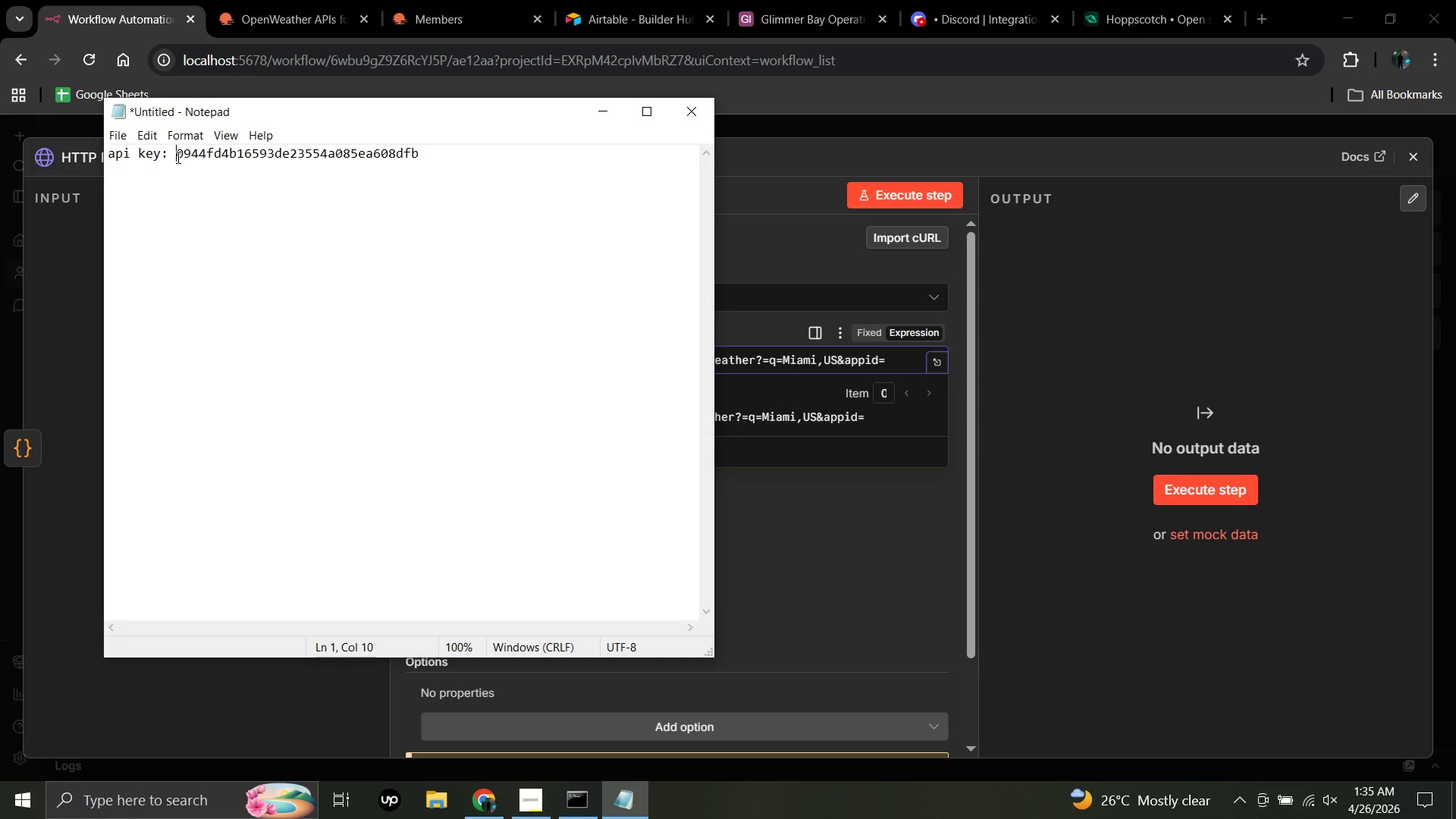 
left_click([177, 157])
 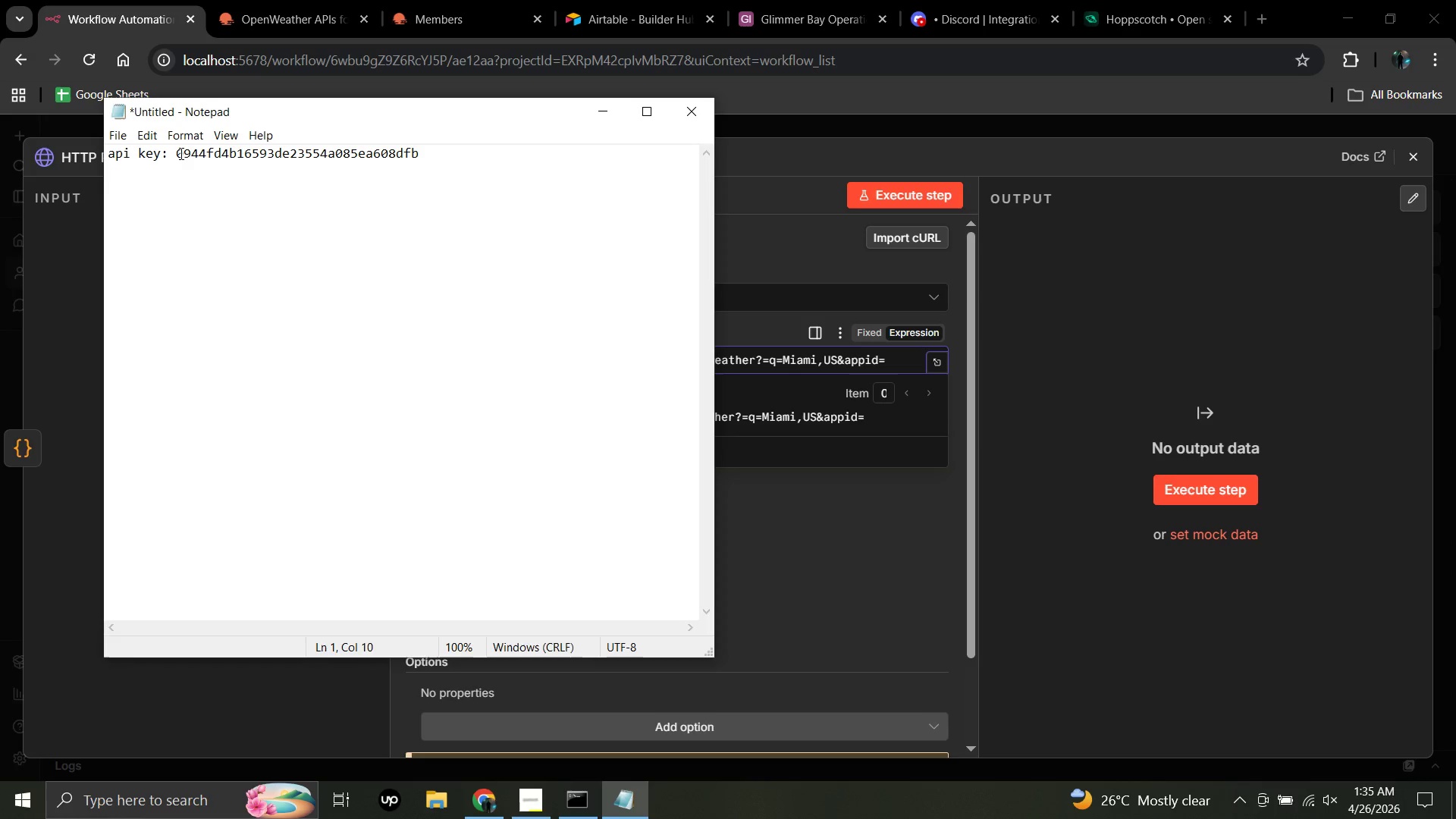 
left_click_drag(start_coordinate=[172, 150], to_coordinate=[425, 175])
 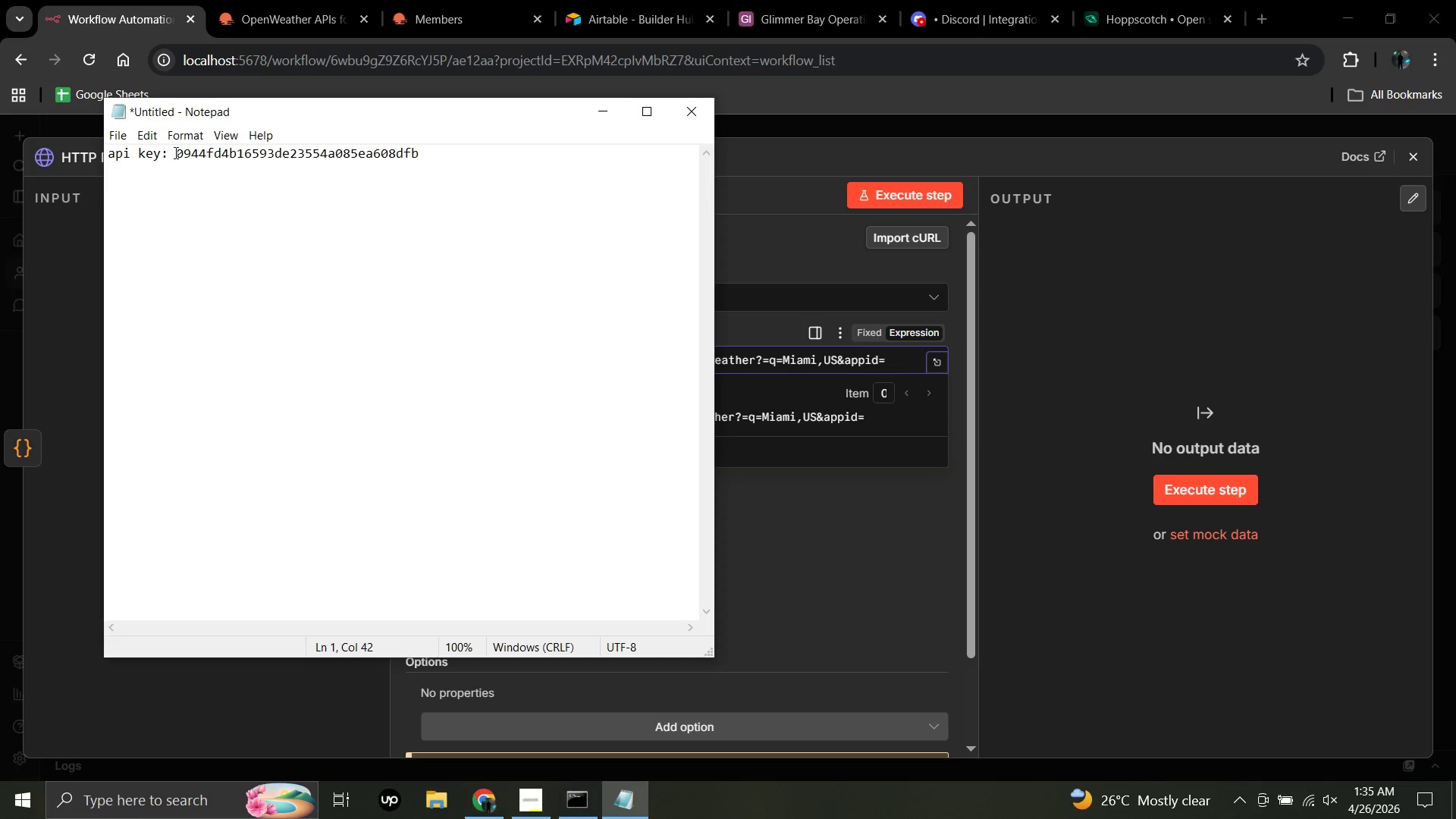 
left_click_drag(start_coordinate=[174, 152], to_coordinate=[422, 155])
 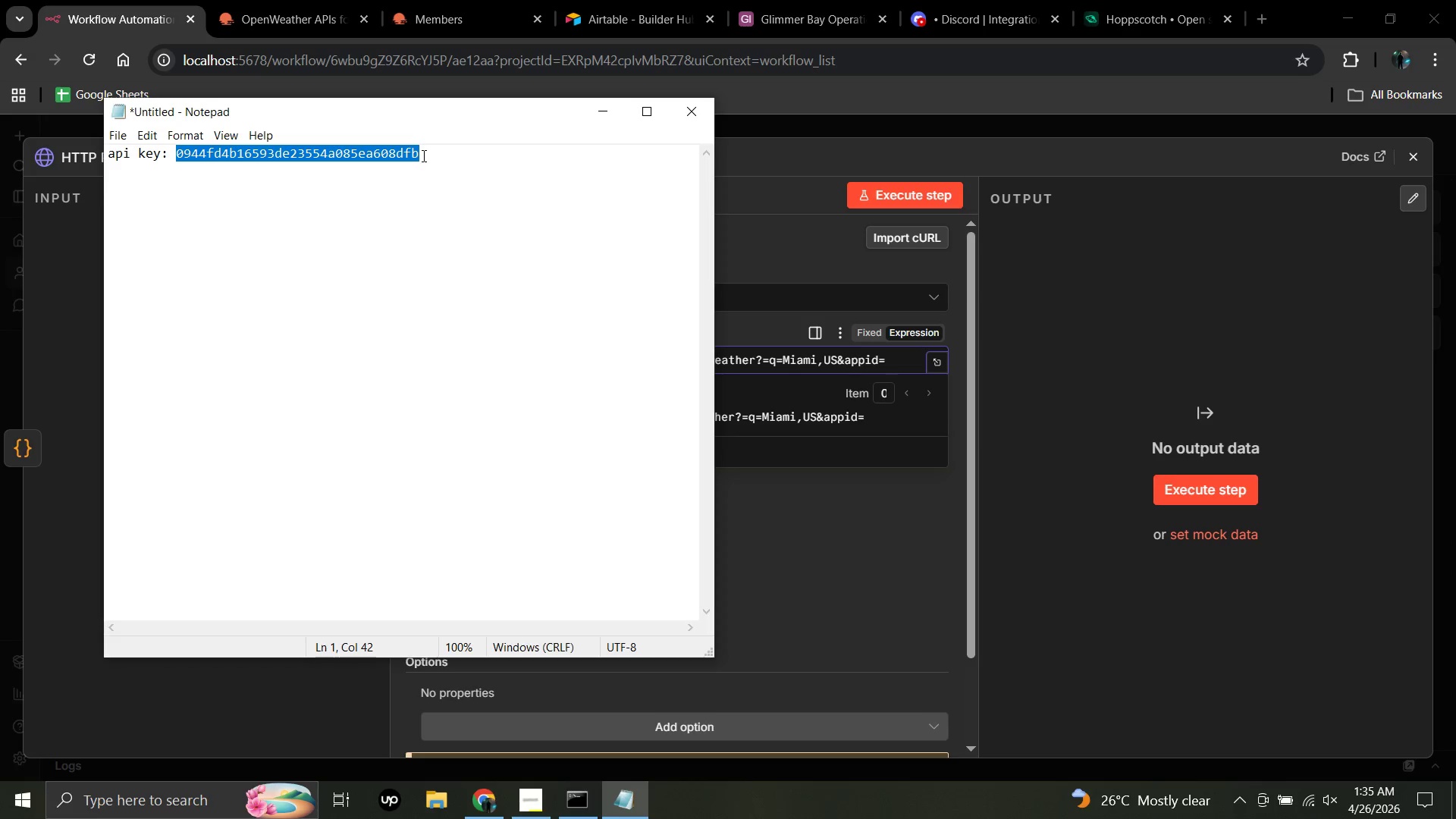 
hold_key(key=ShiftLeft, duration=0.95)
 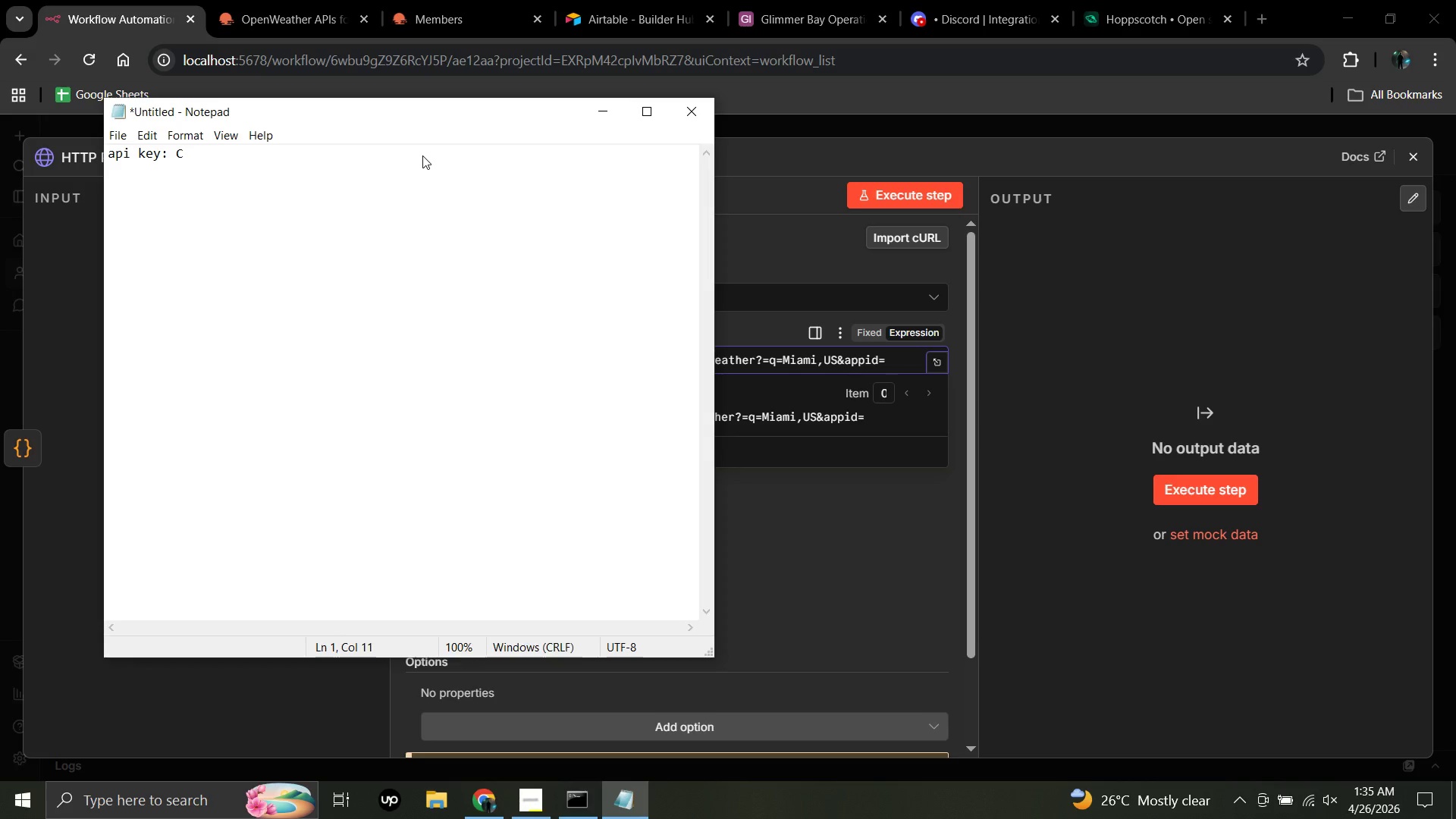 
hold_key(key=C, duration=0.33)
 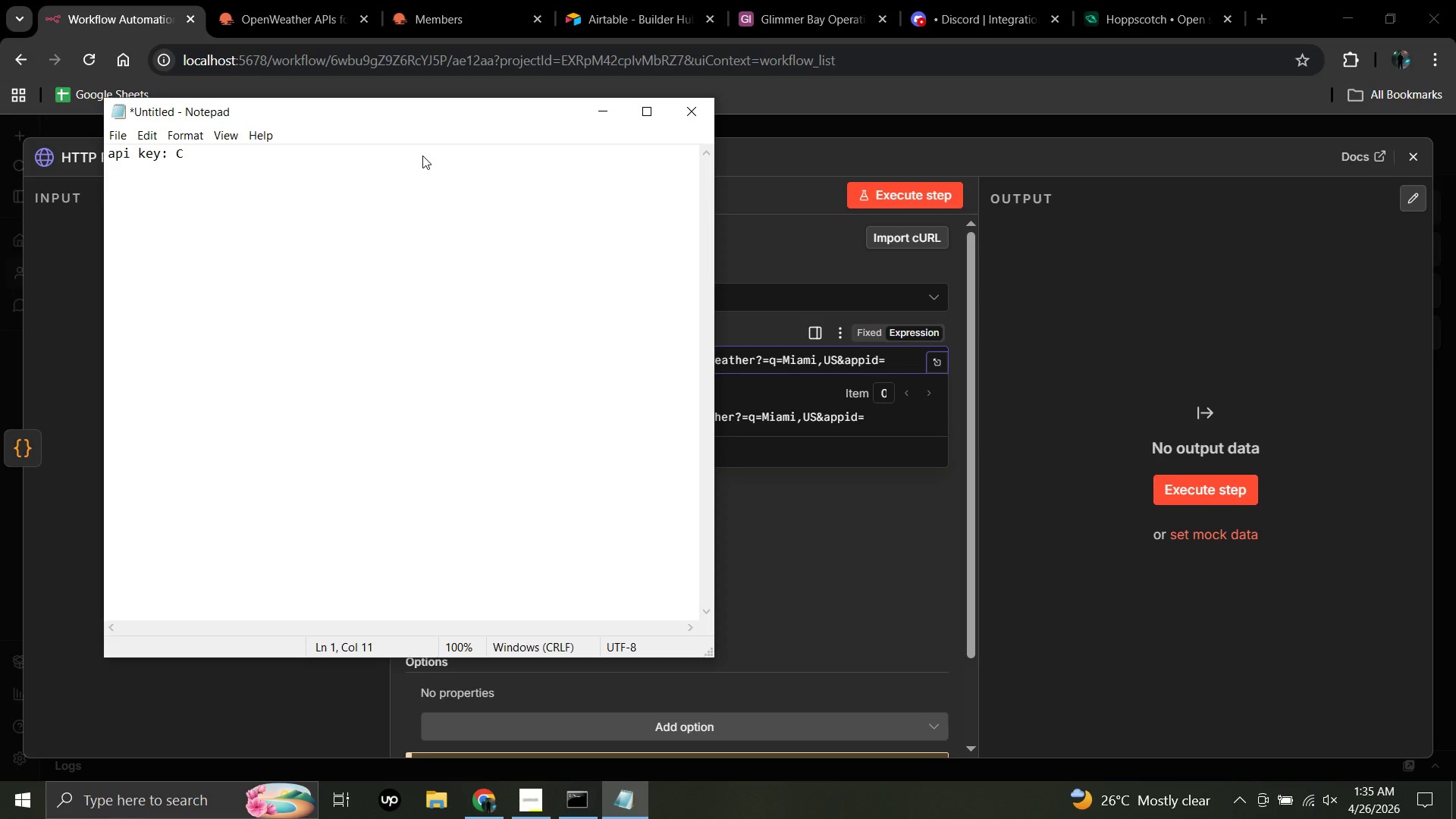 
wait(5.02)
 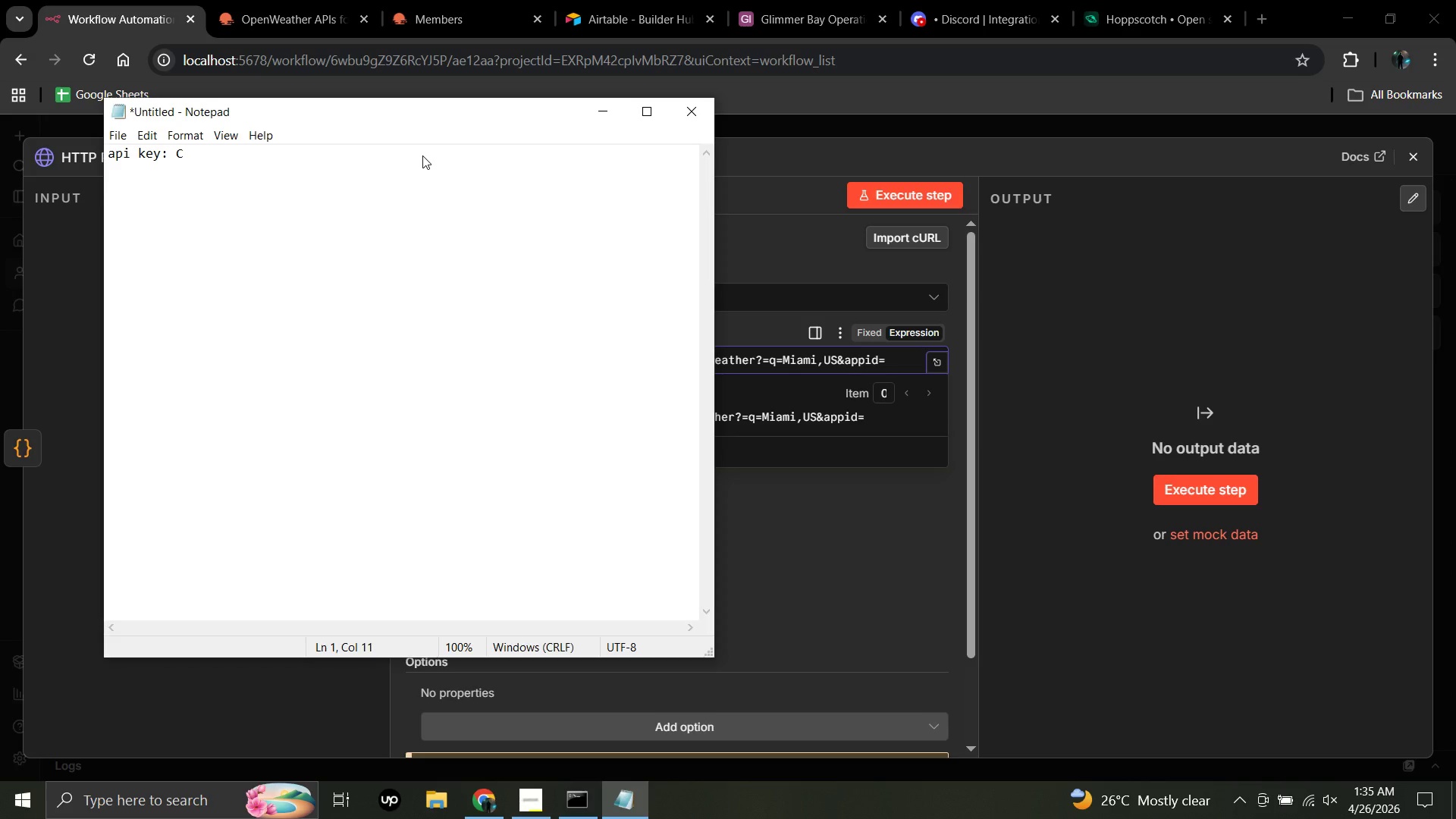 
key(Control+Z)
 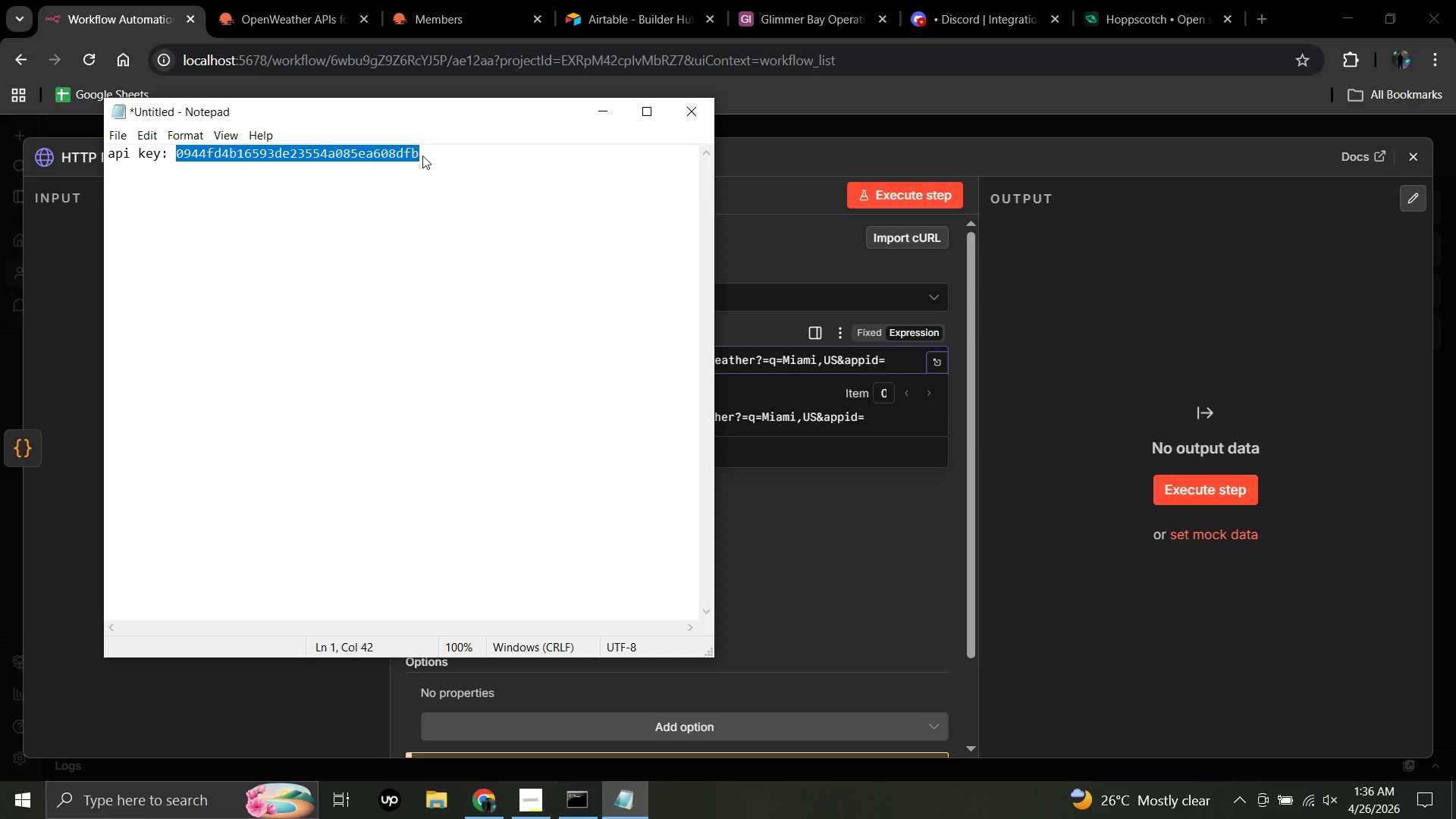 
wait(5.47)
 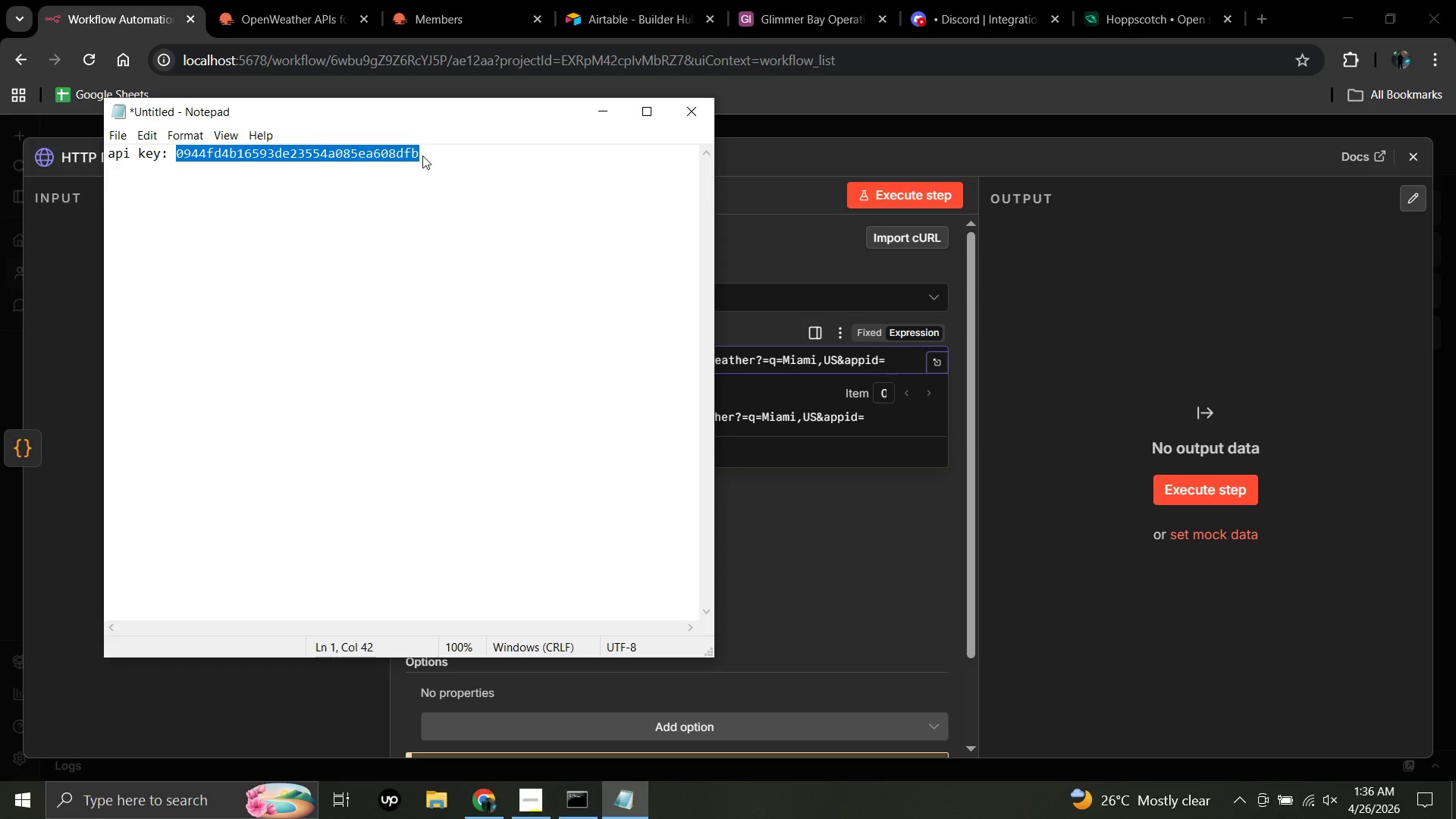 
key(Control+C)
 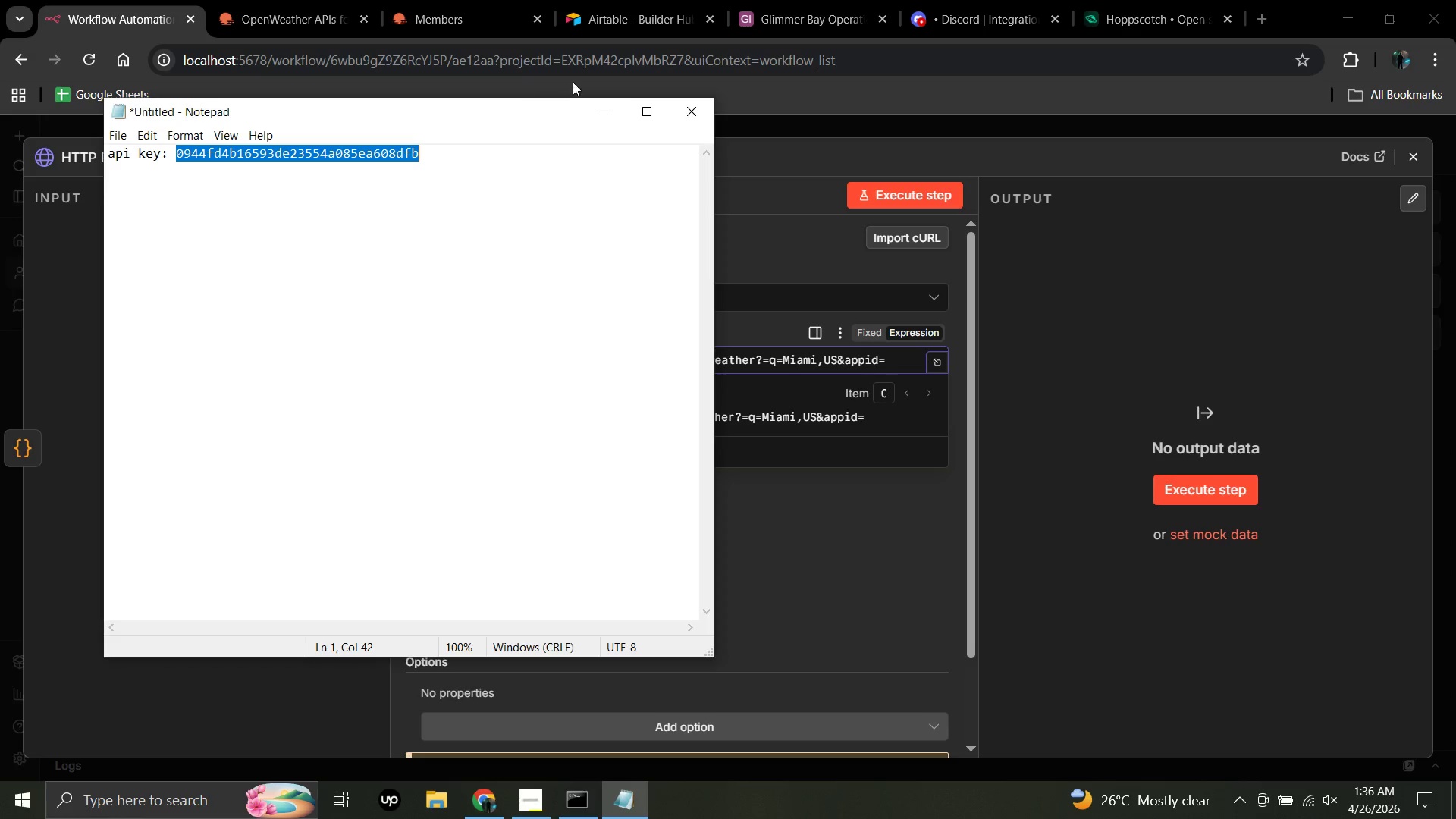 
left_click([604, 106])
 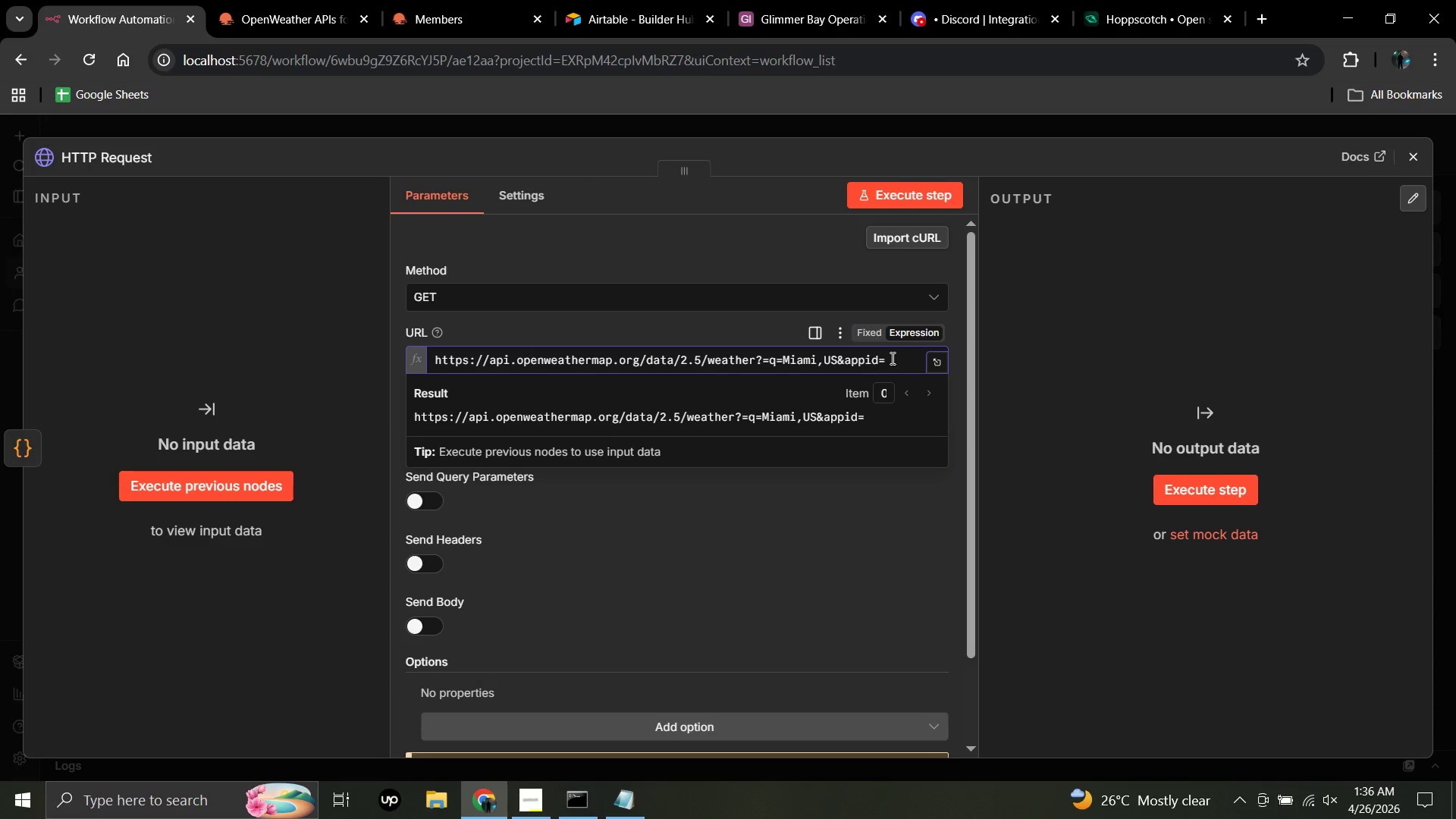 
left_click([891, 358])
 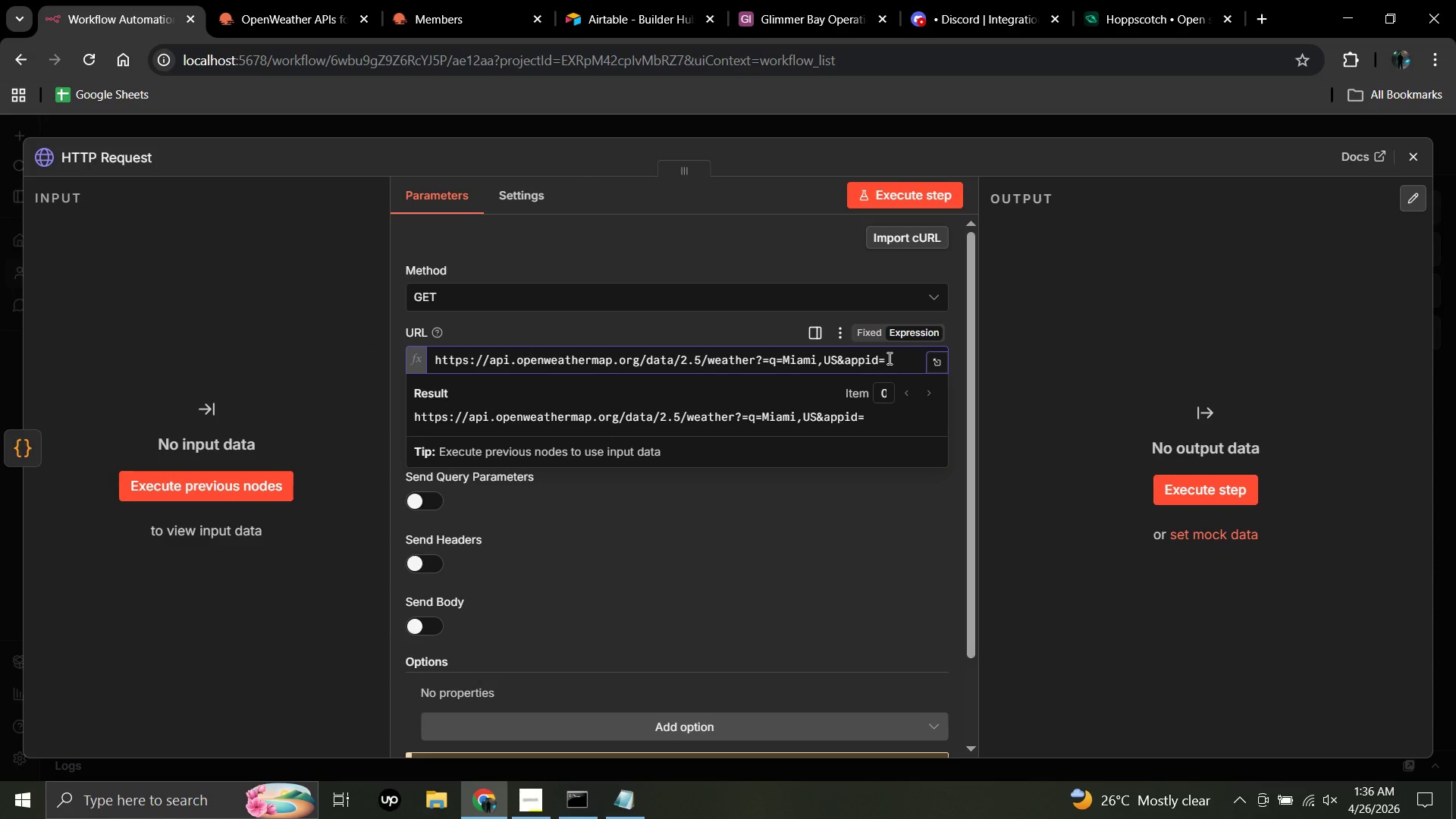 
left_click([888, 358])
 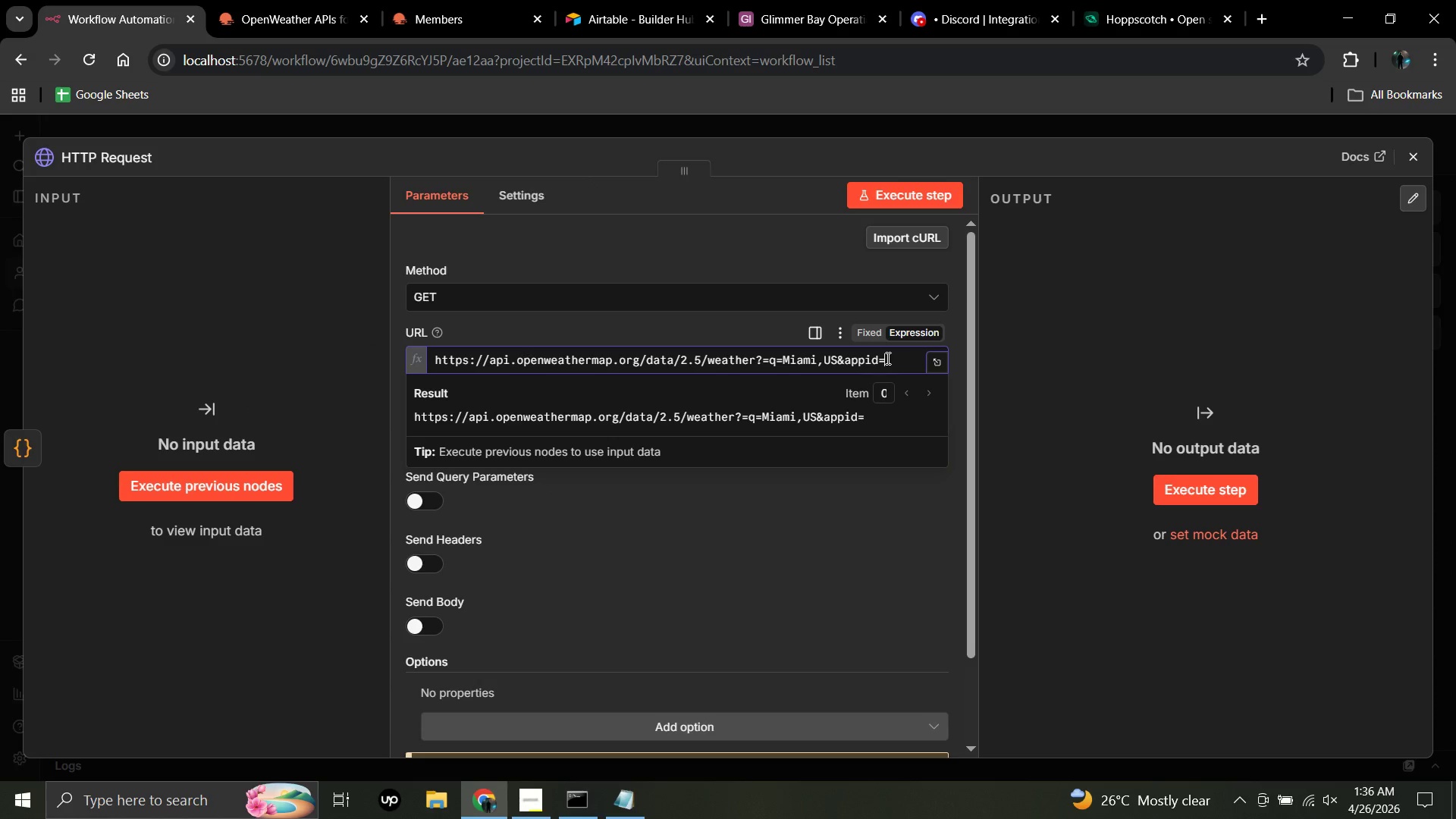 
left_click([886, 358])
 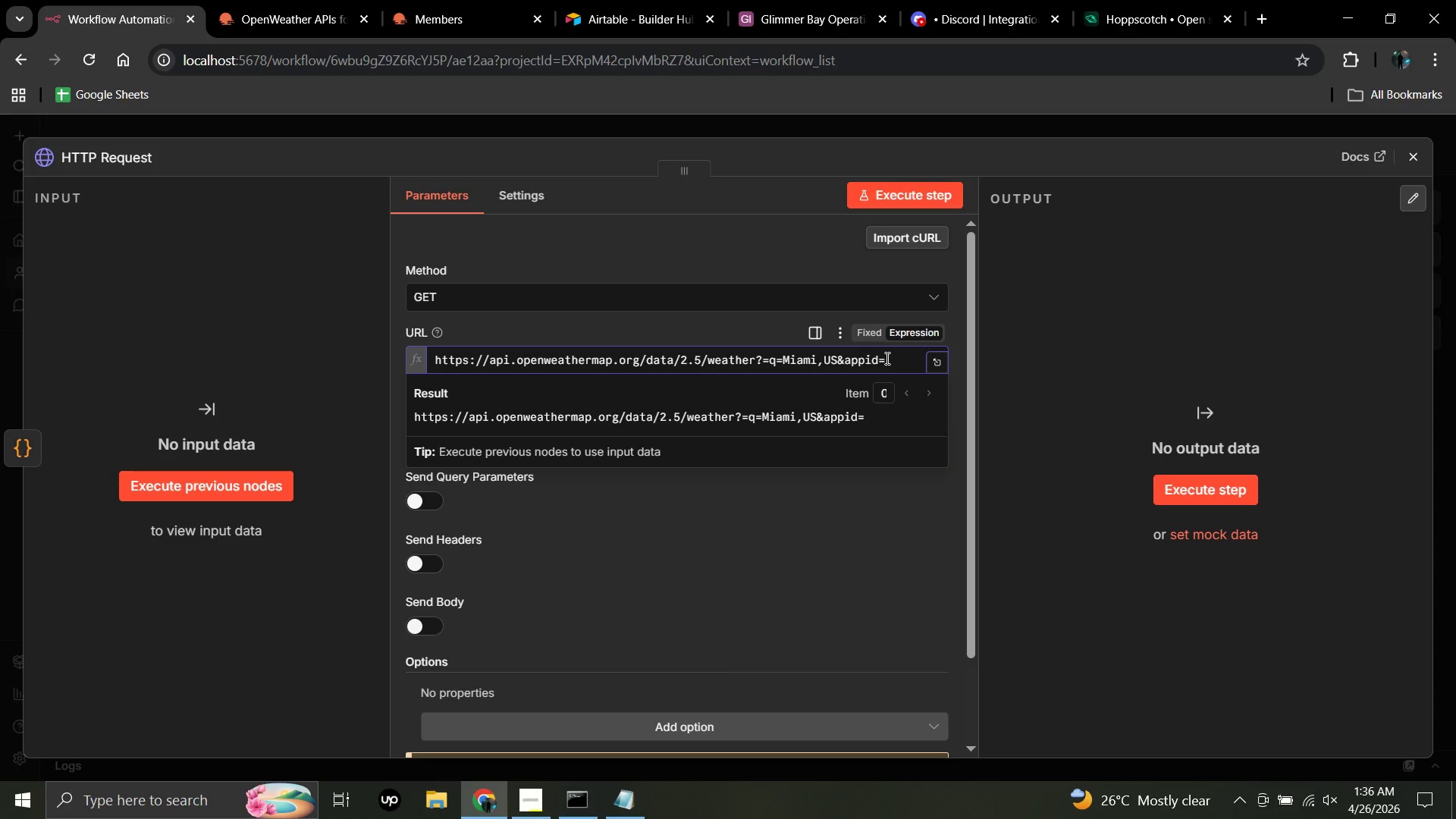 
key(Control+V)
 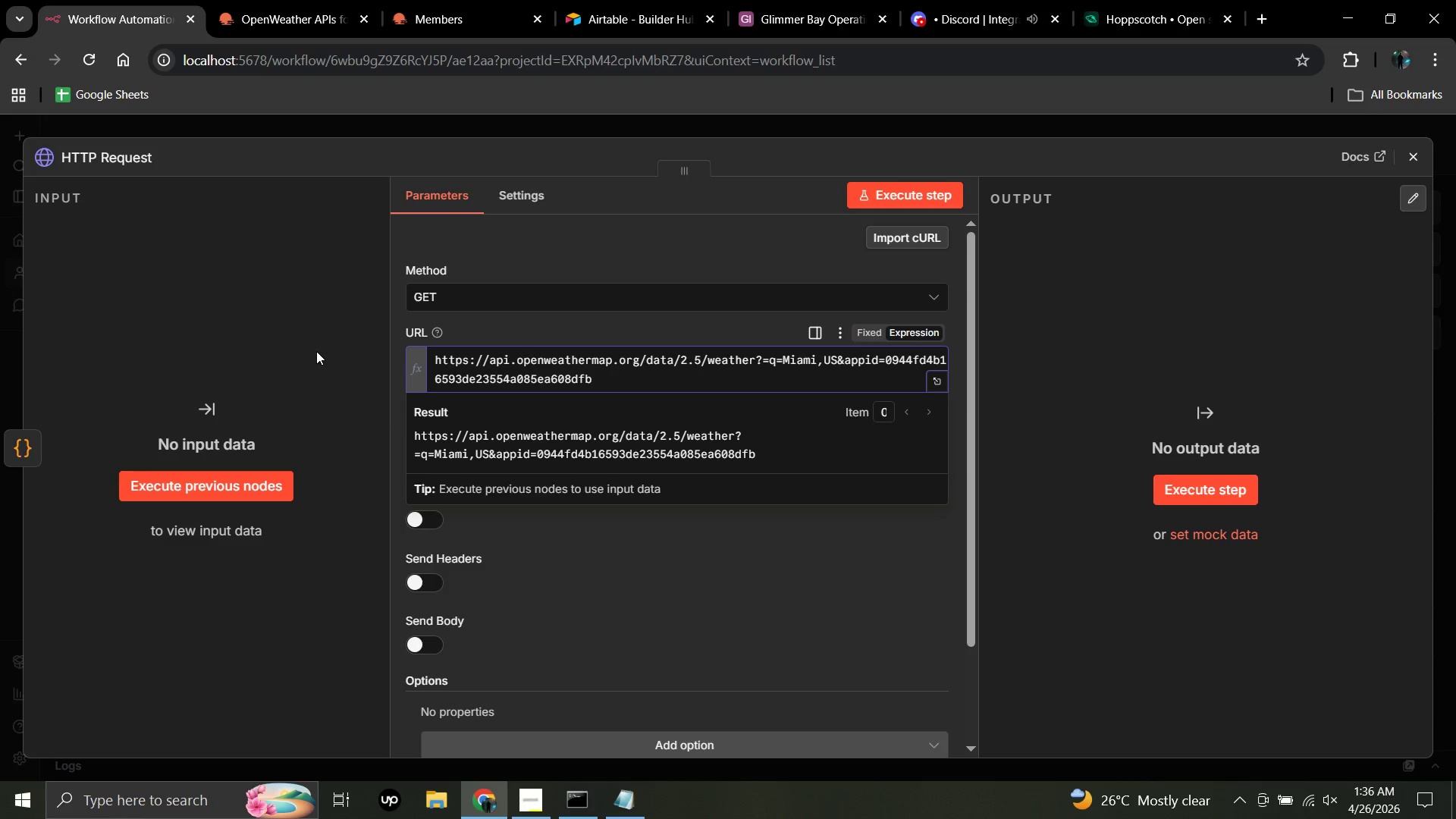 
wait(14.12)
 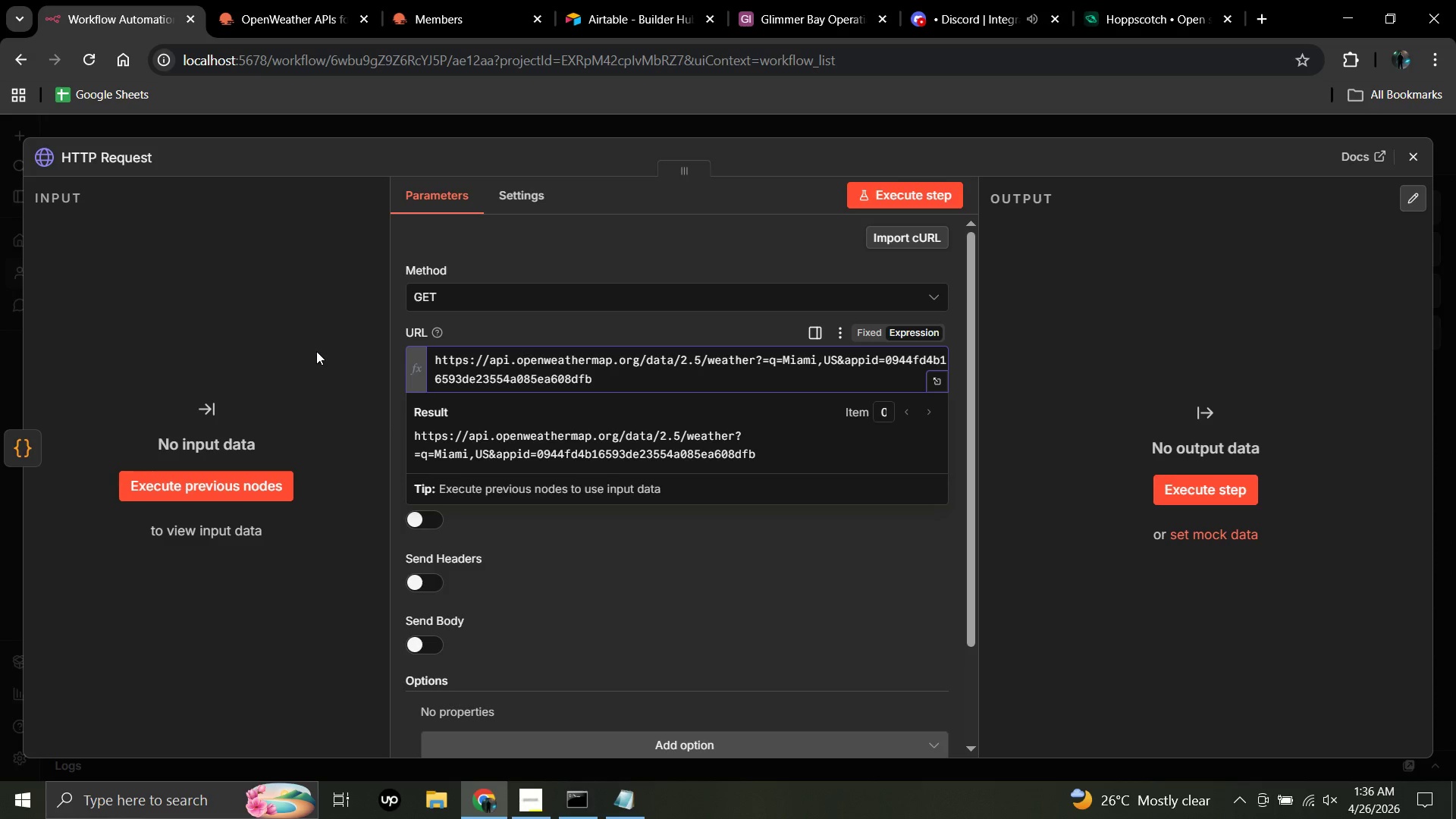 
left_click([310, 353])
 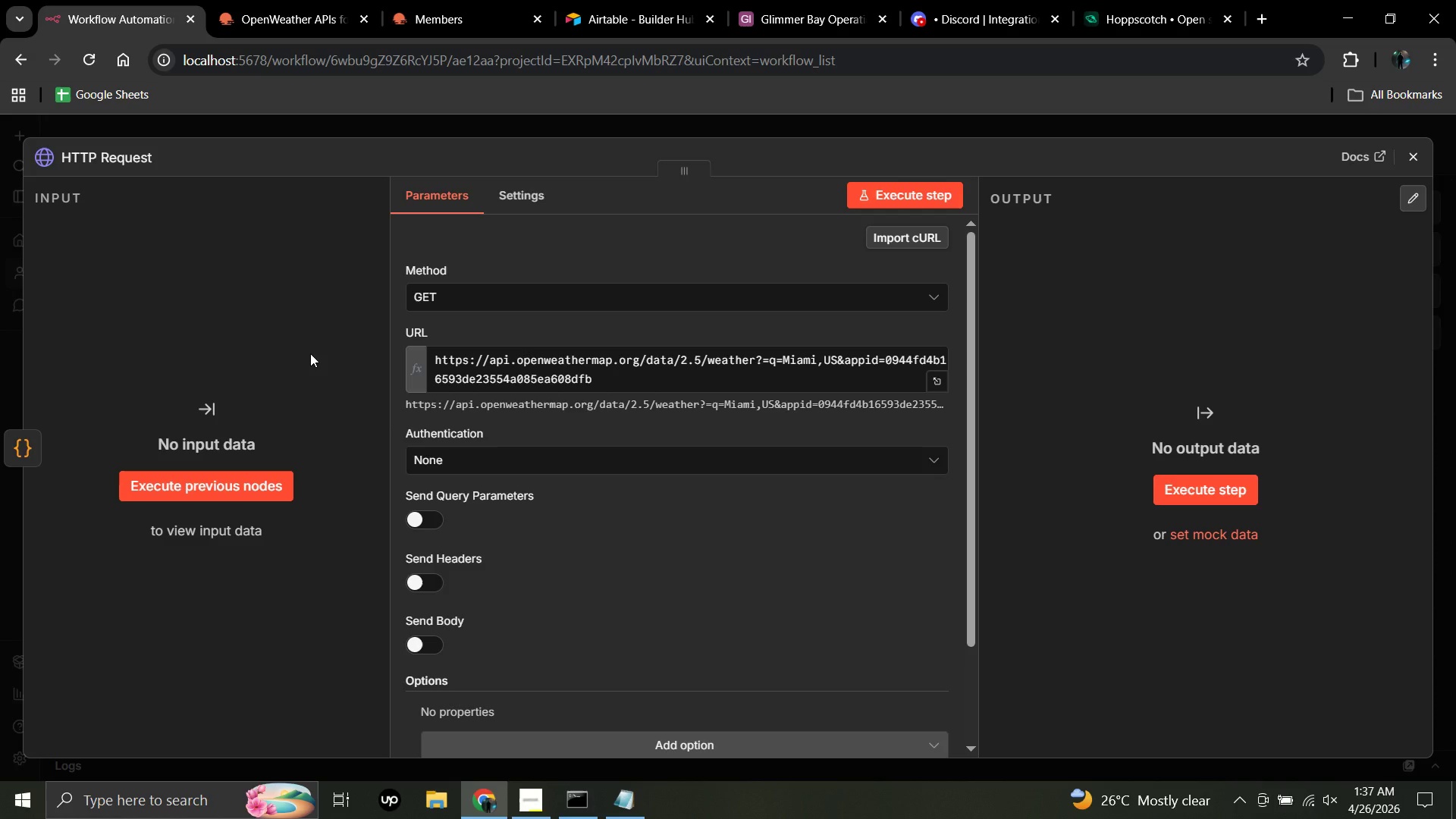 
wait(35.94)
 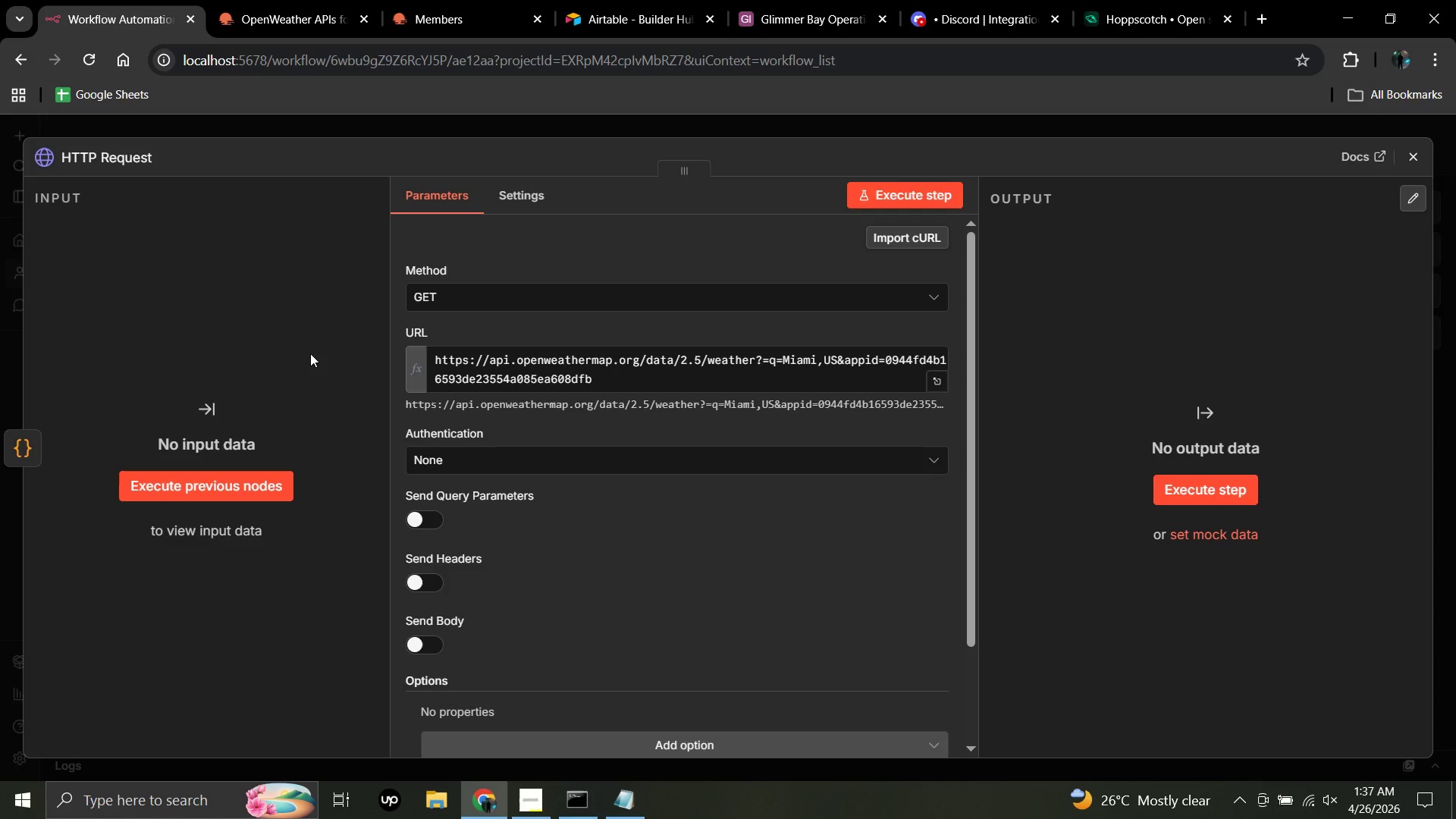 
left_click([146, 163])
 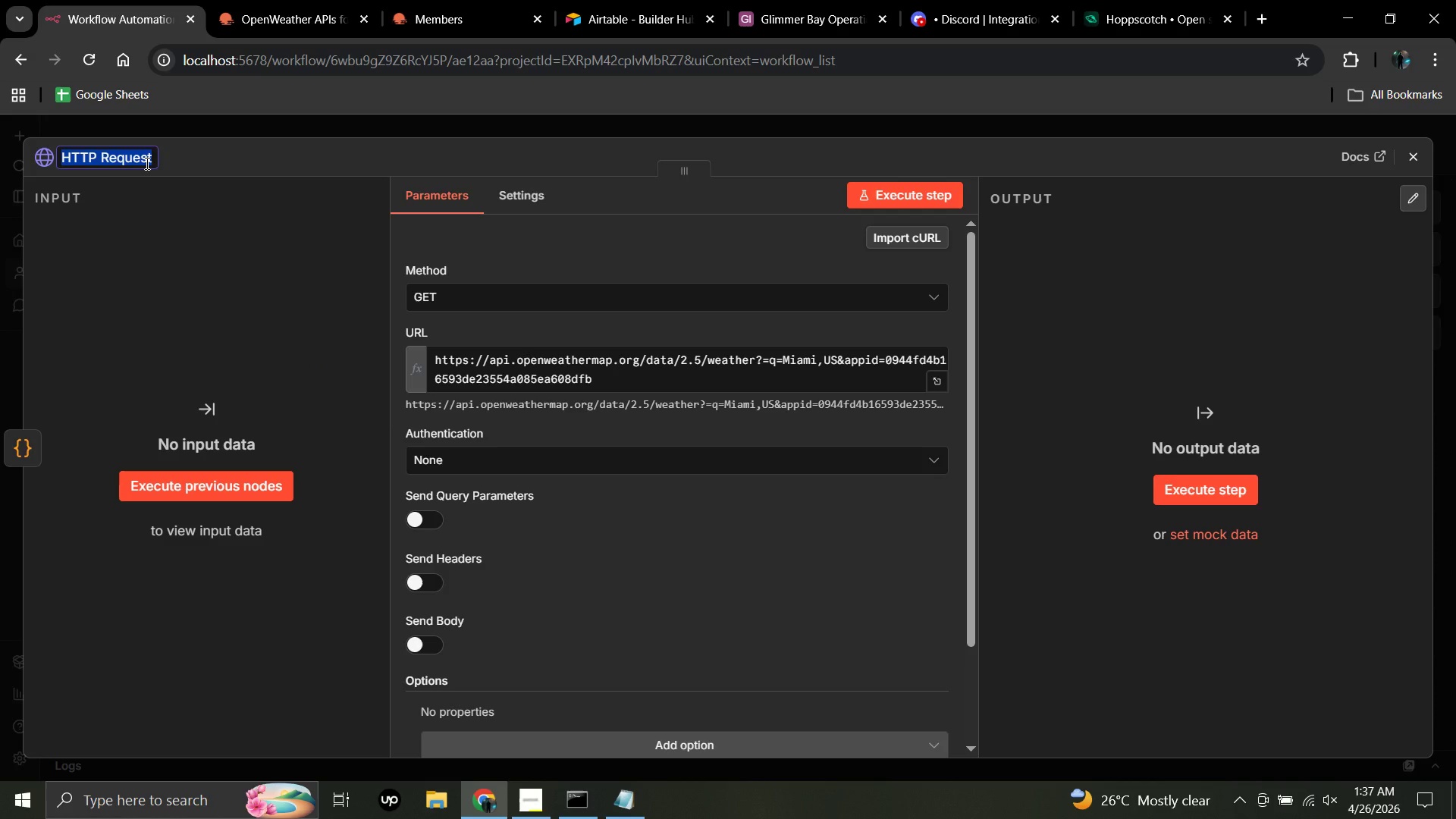 
wait(9.34)
 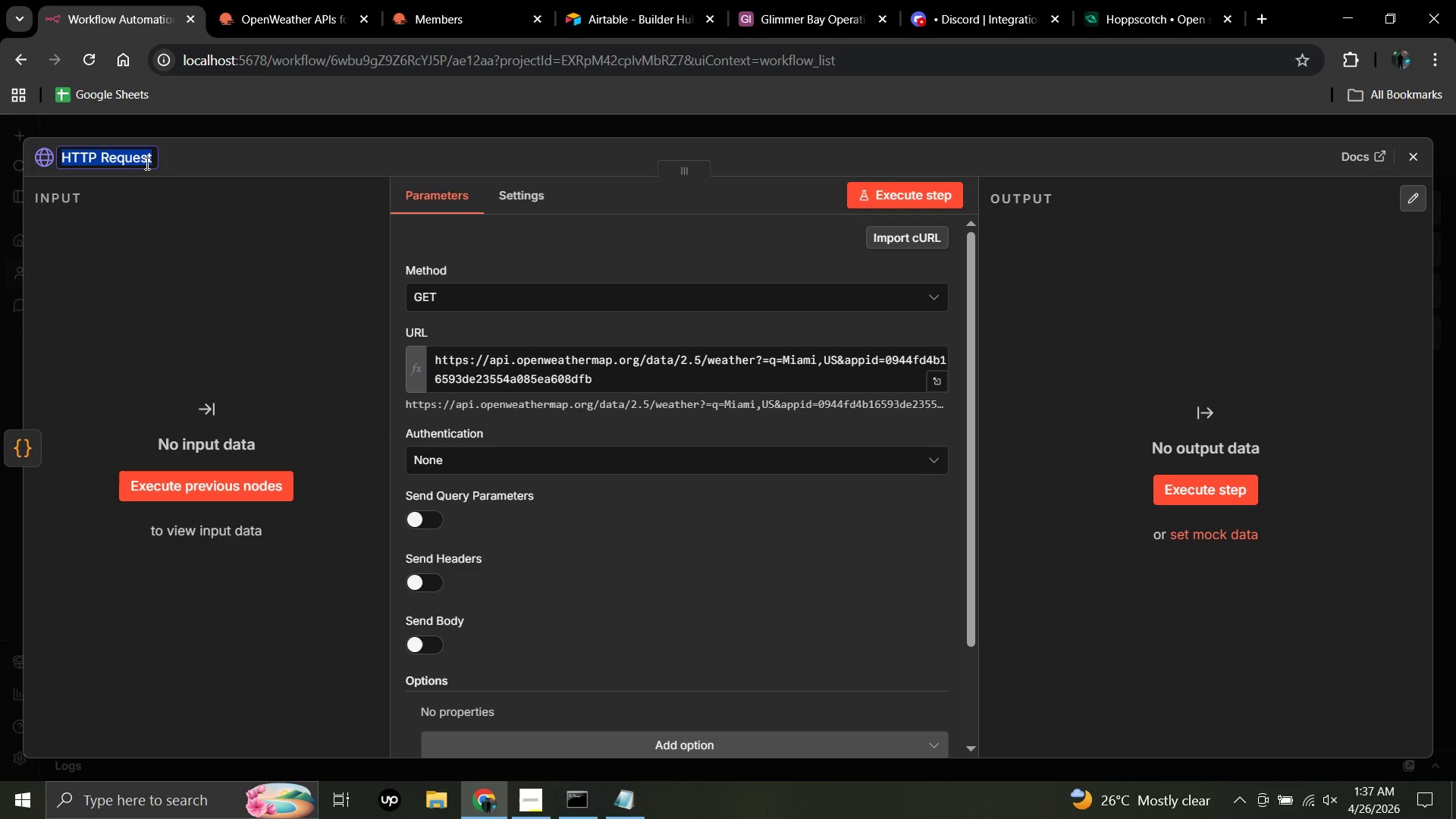 
left_click([153, 157])
 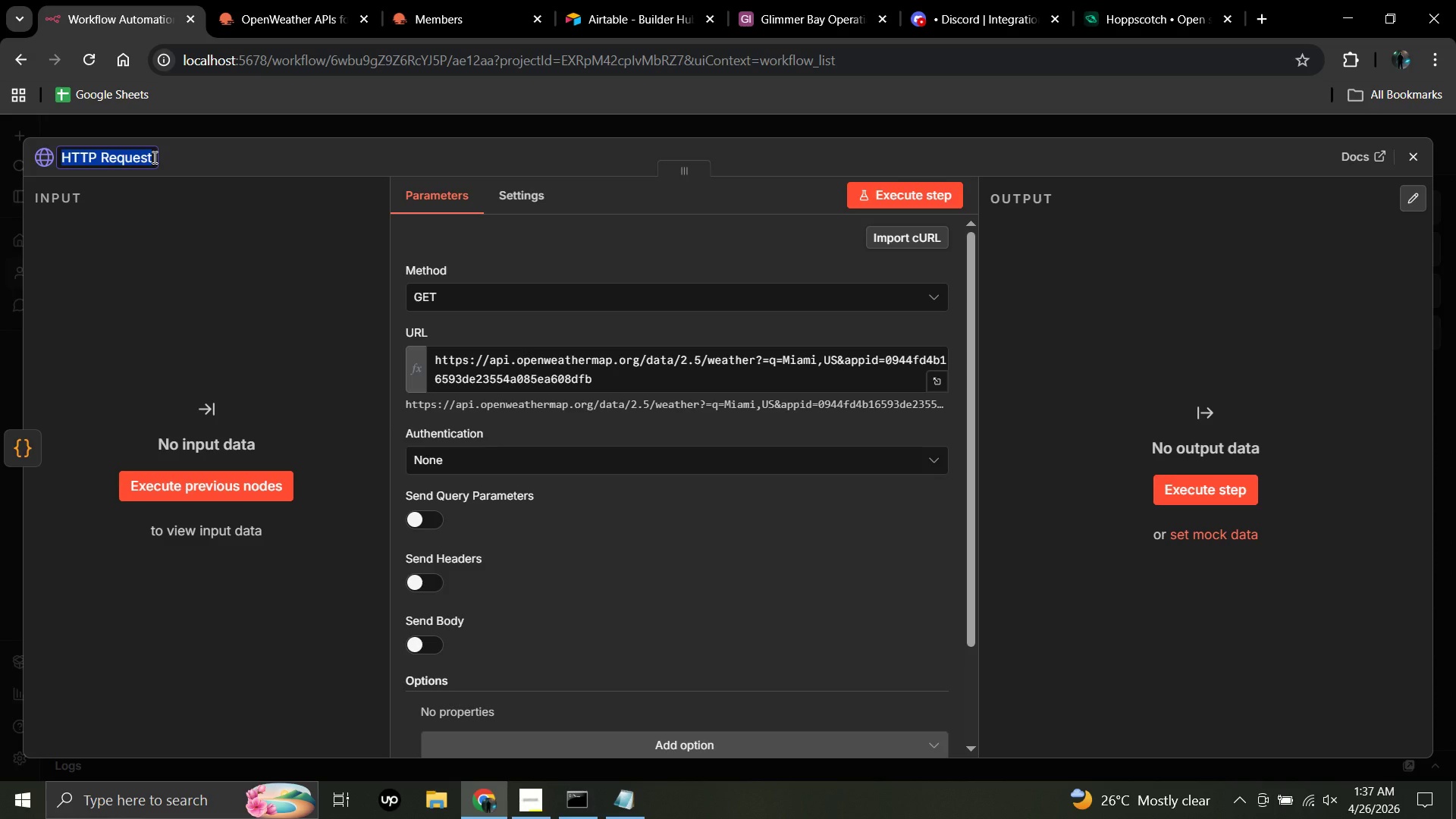 
type(-)
key(Backspace)
type(HTTP-)
 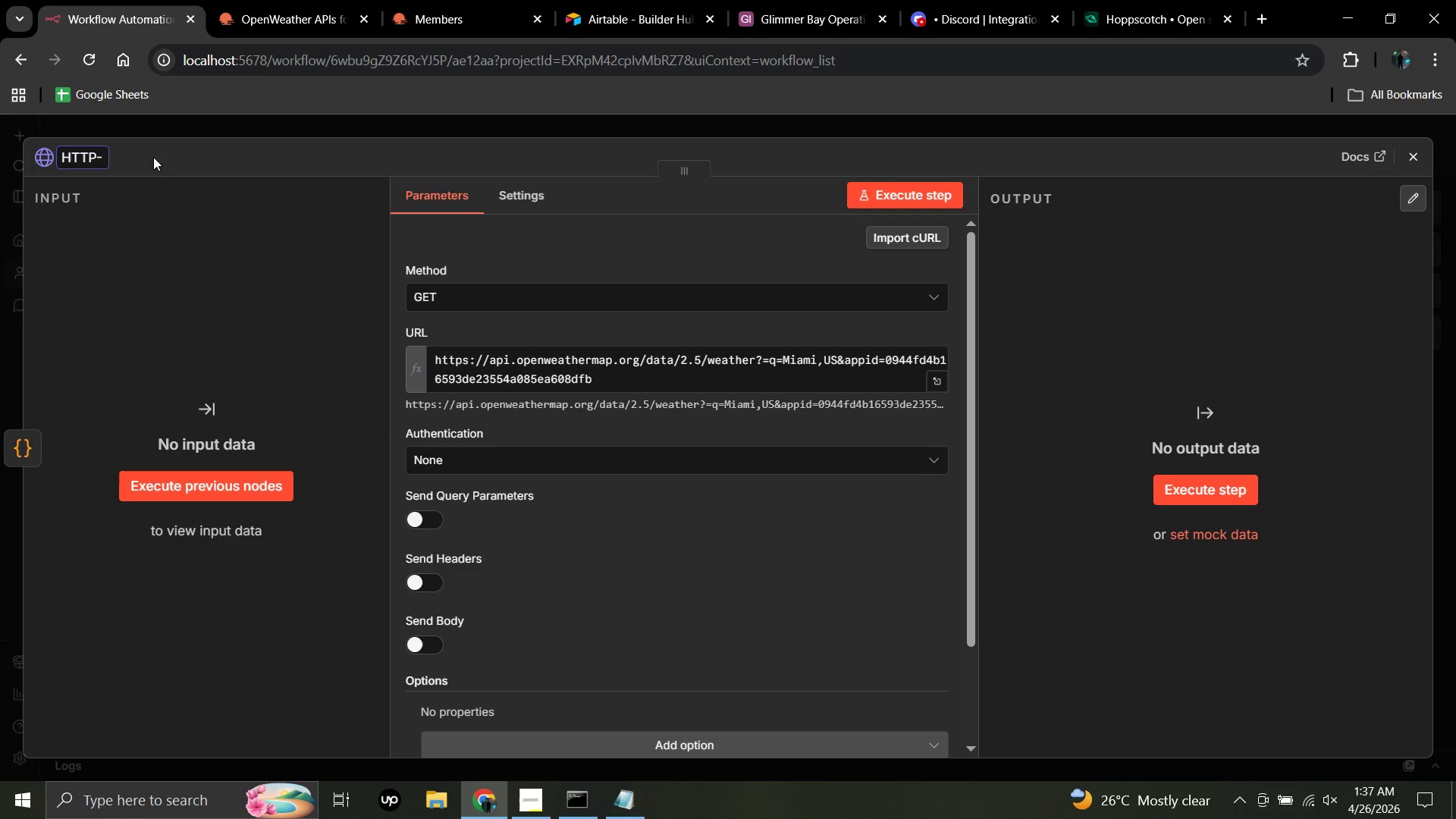 
key(Backspace)
type( Request - Fetch Weather)
 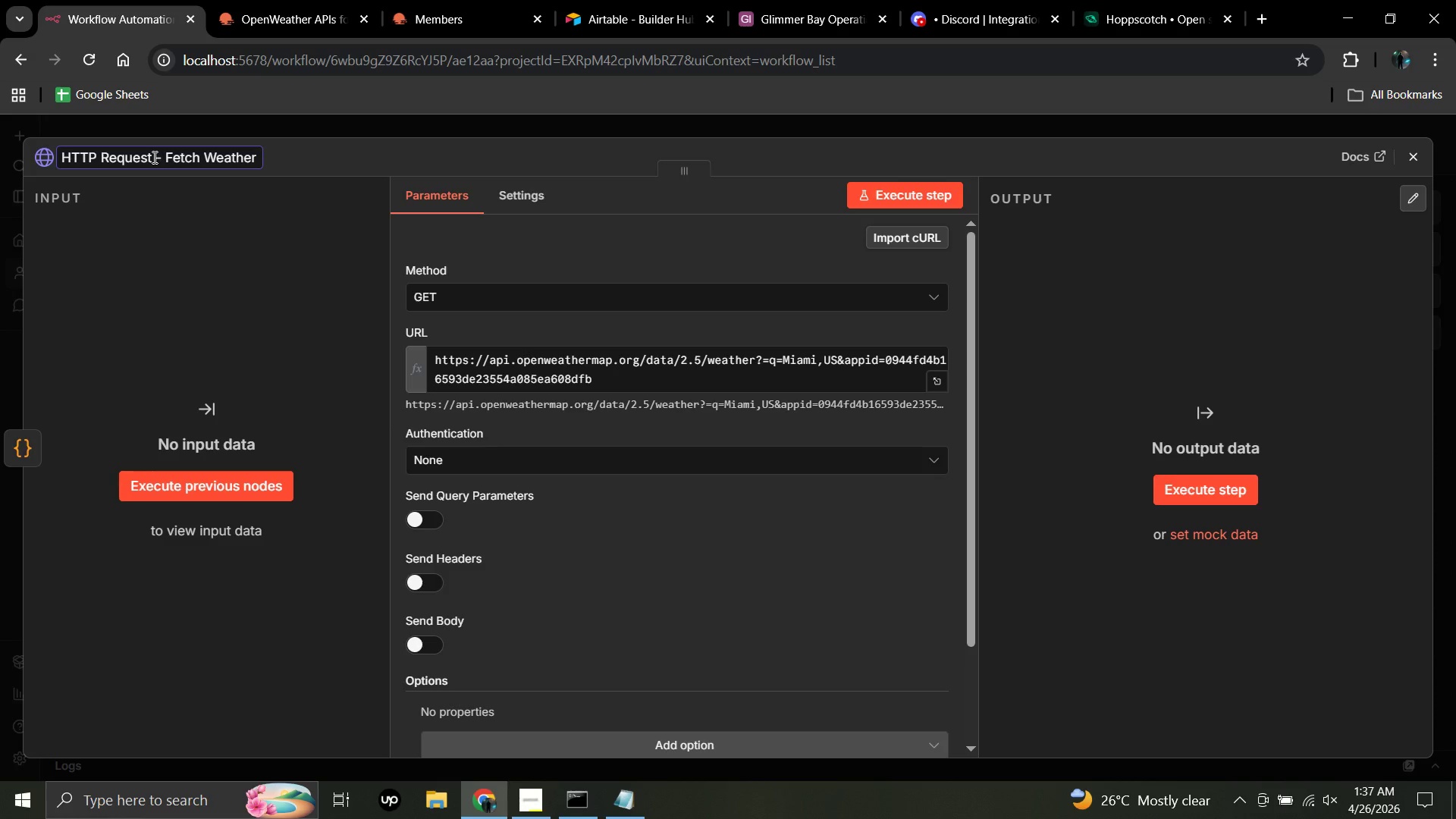 
wait(32.28)
 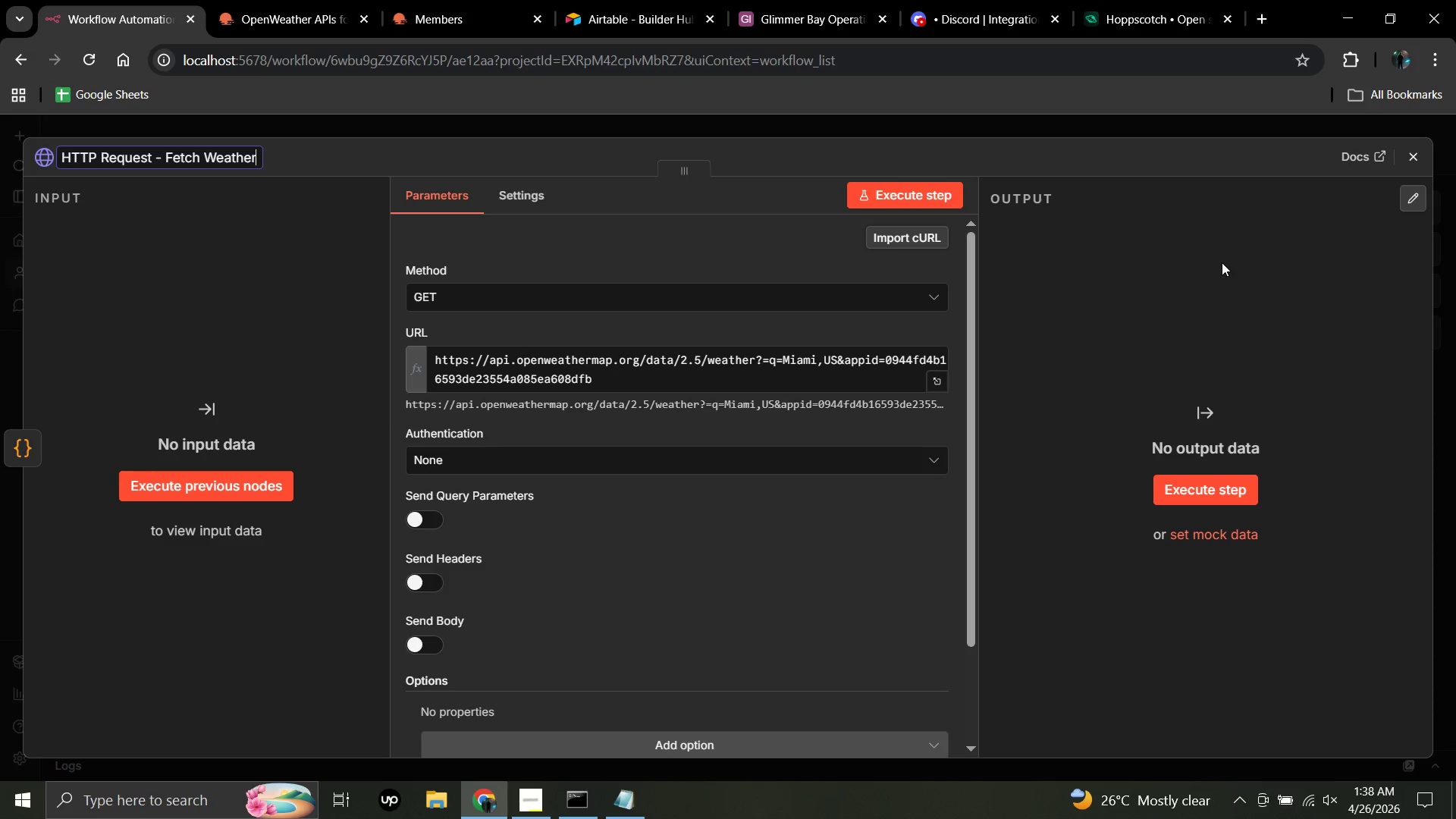 
left_click([1414, 155])
 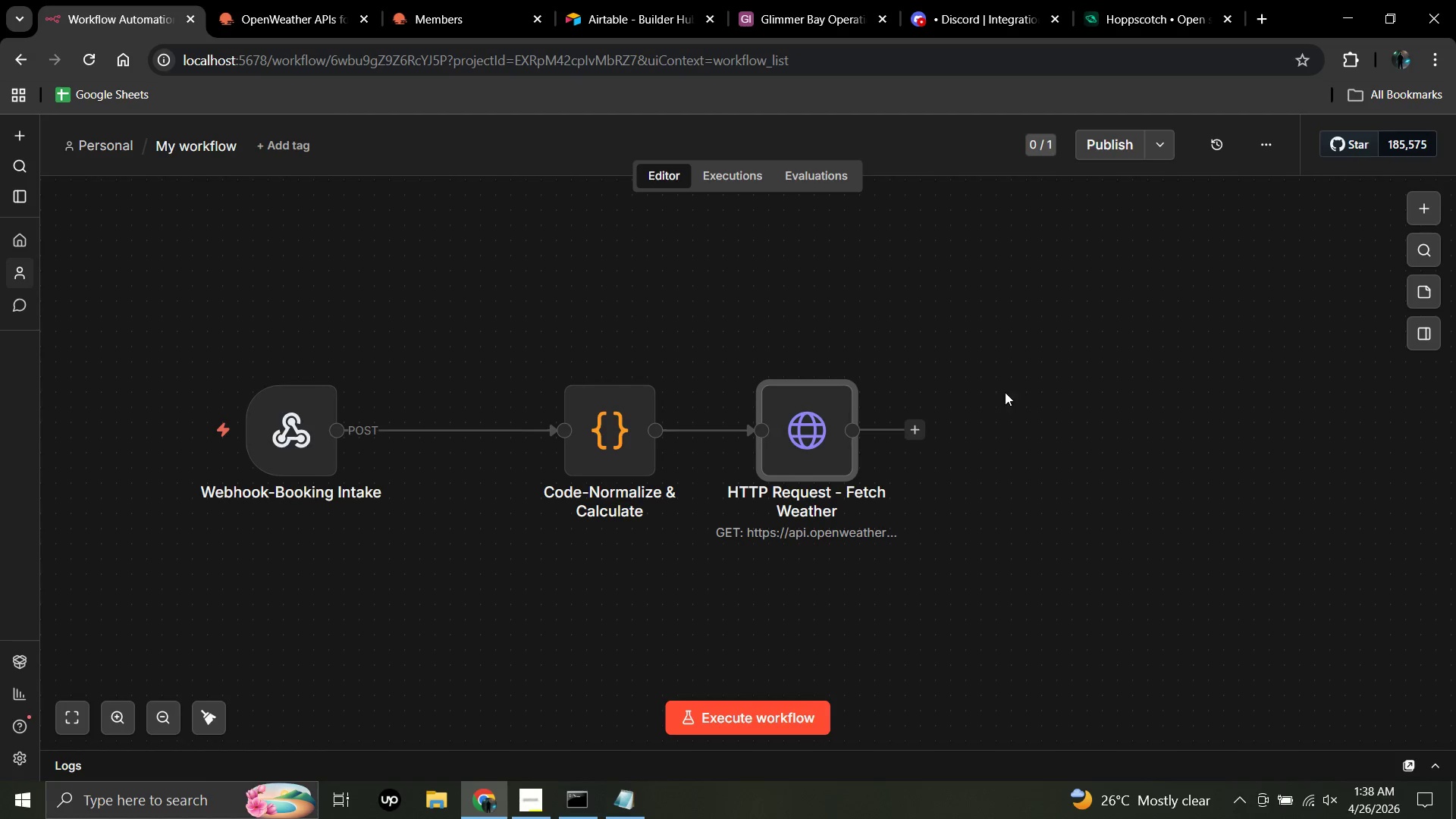 
wait(6.69)
 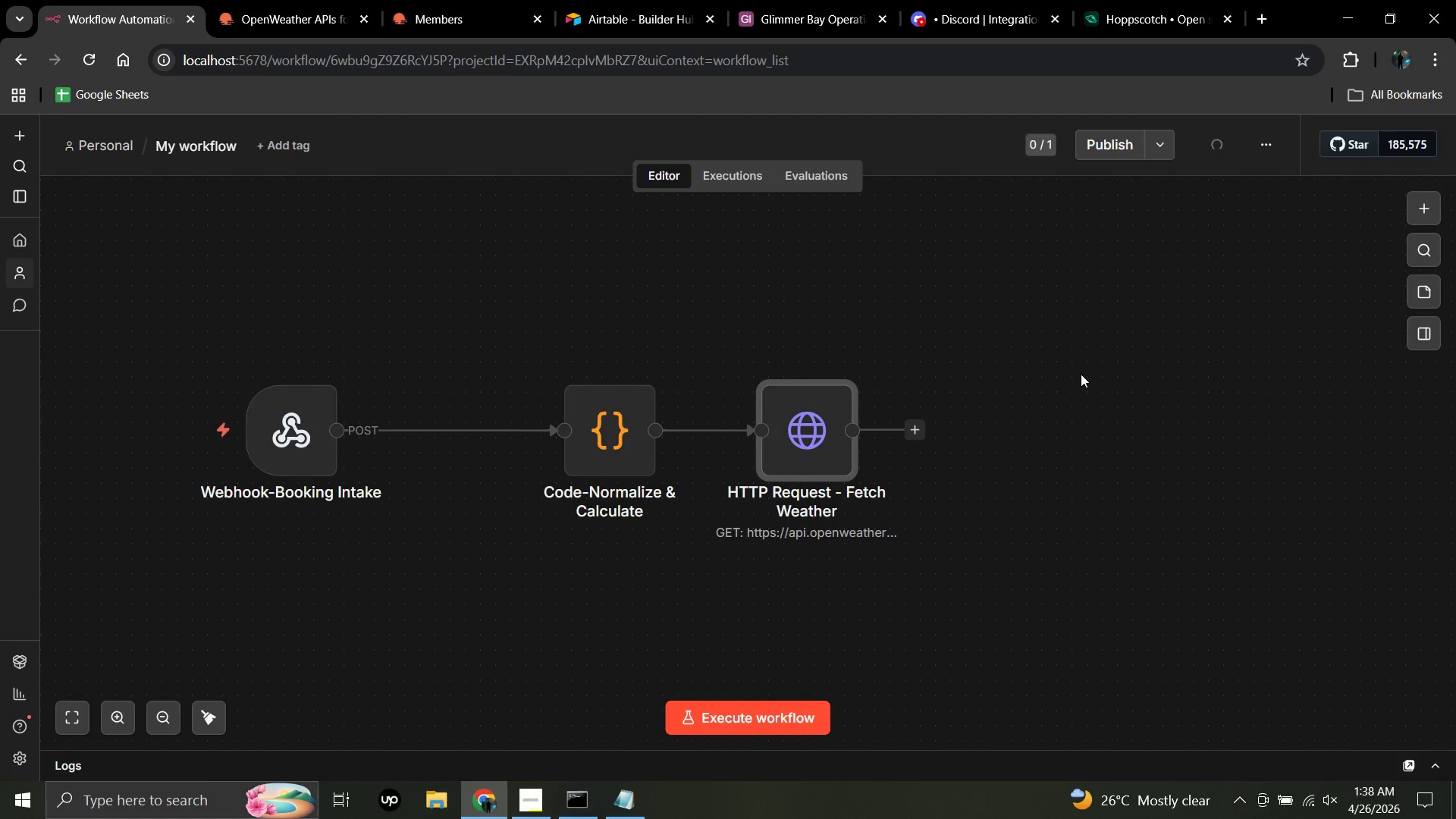 
left_click([917, 426])
 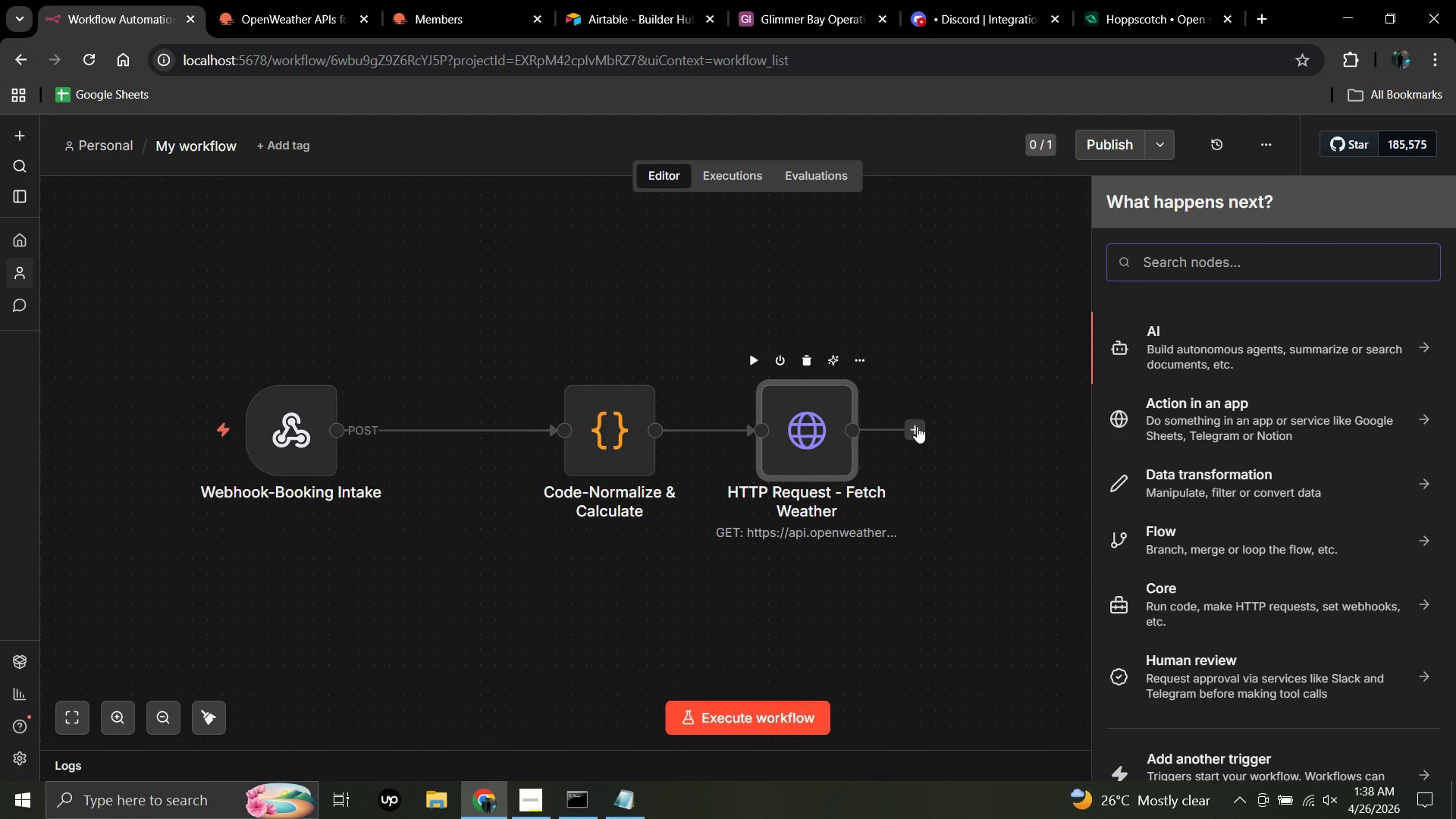 
key(I)
 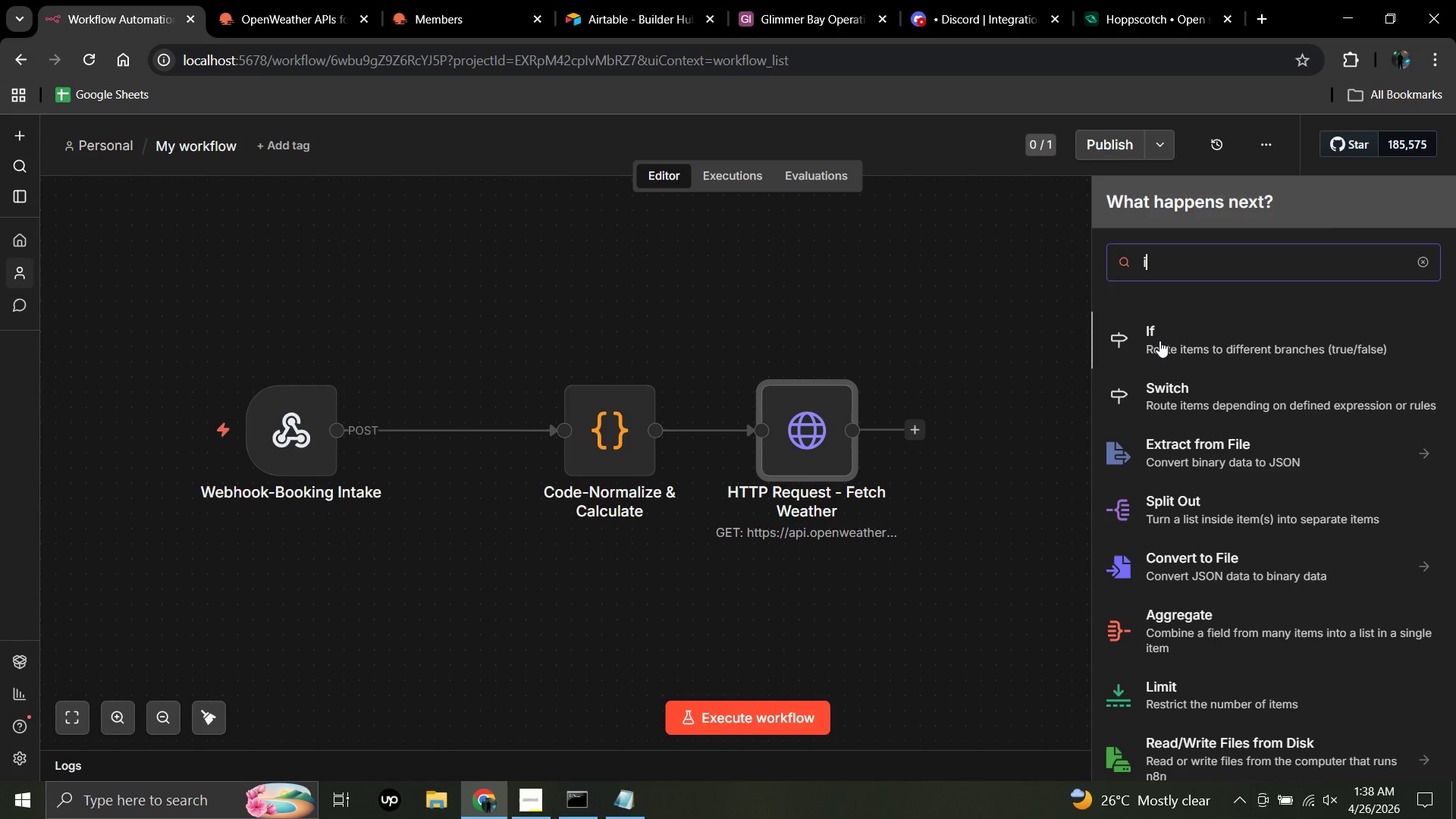 
left_click([1159, 340])
 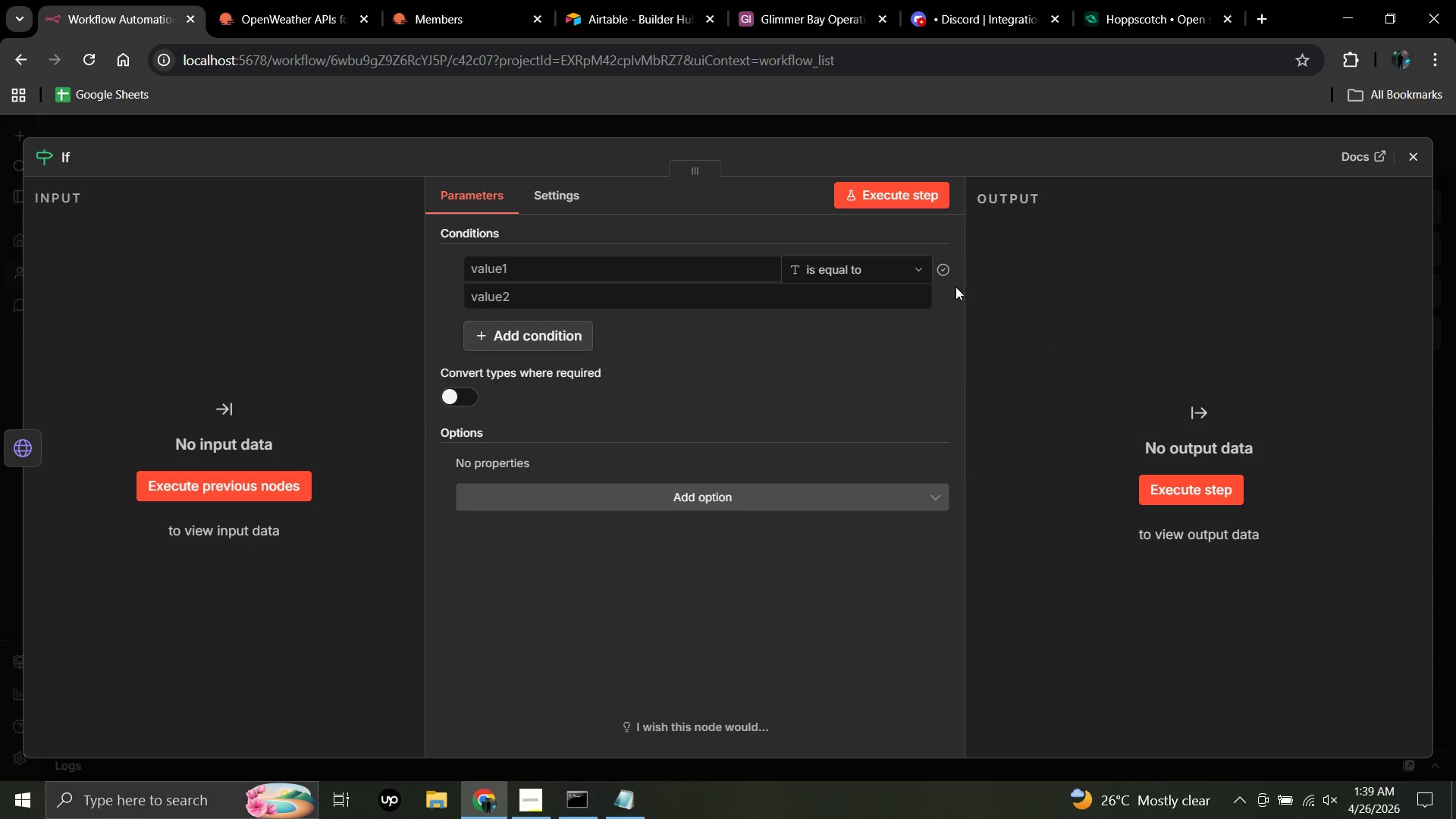 
wait(39.92)
 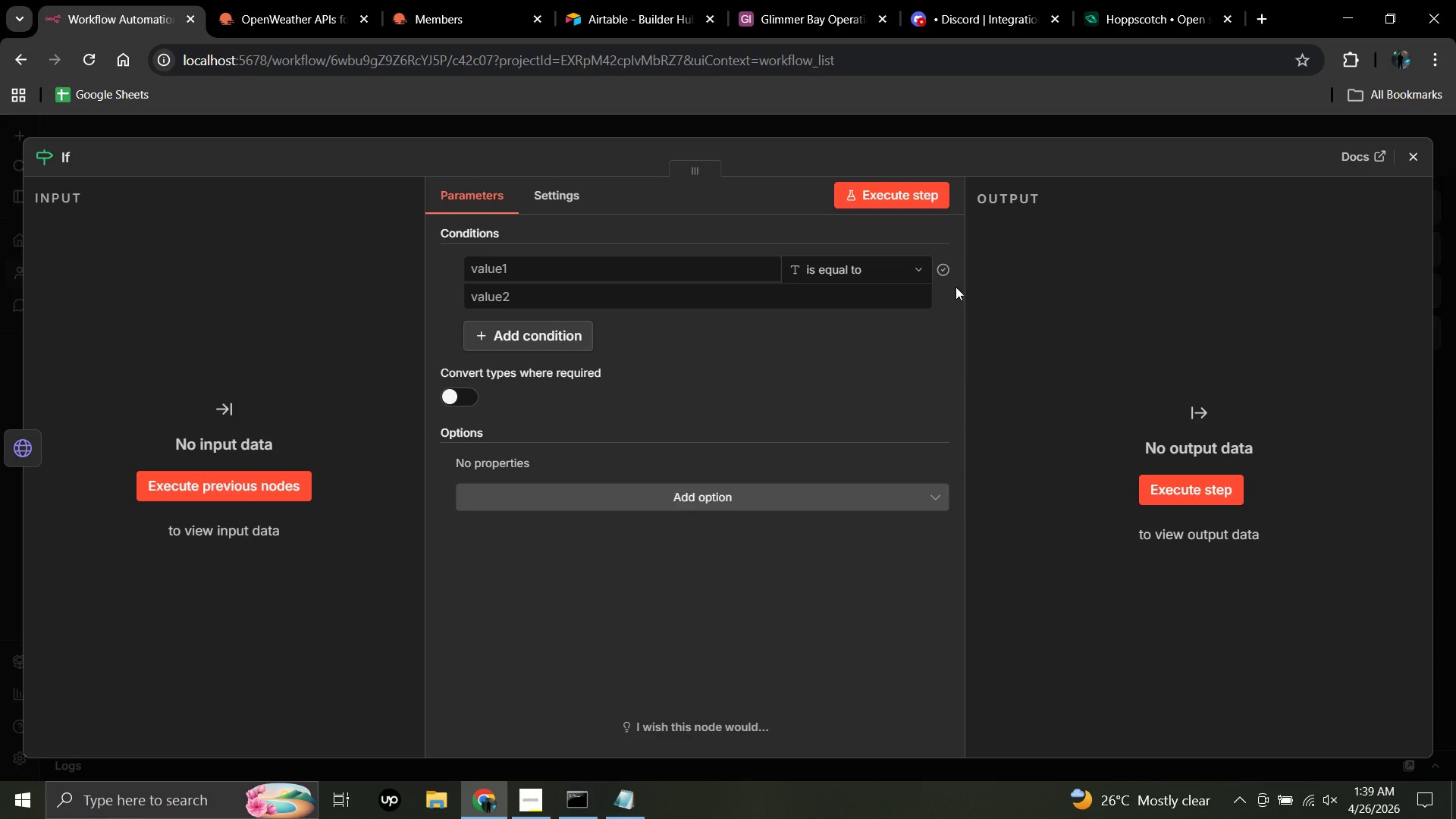 
left_click([521, 331])
 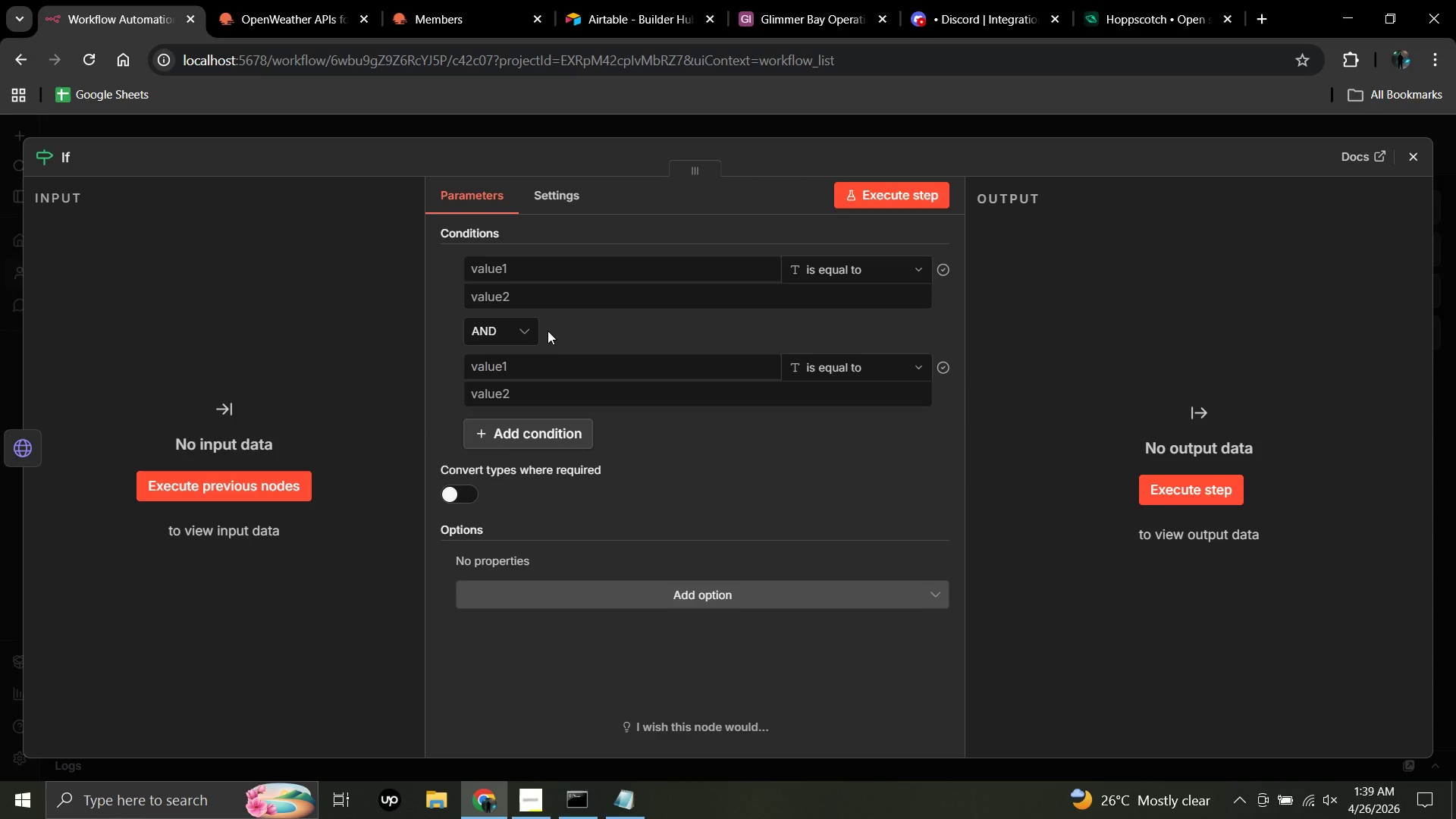 
wait(34.23)
 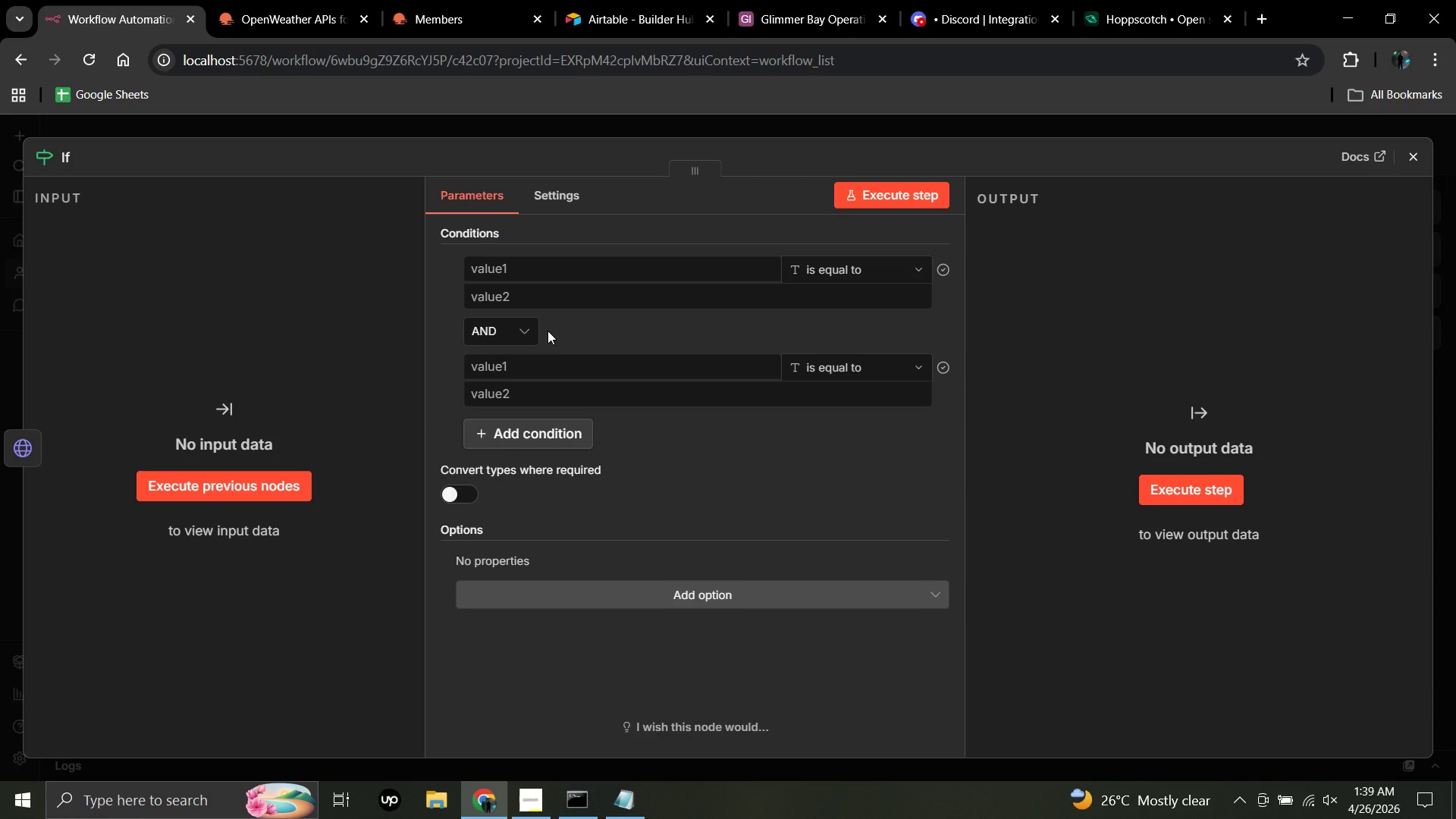 
left_click([453, 378])
 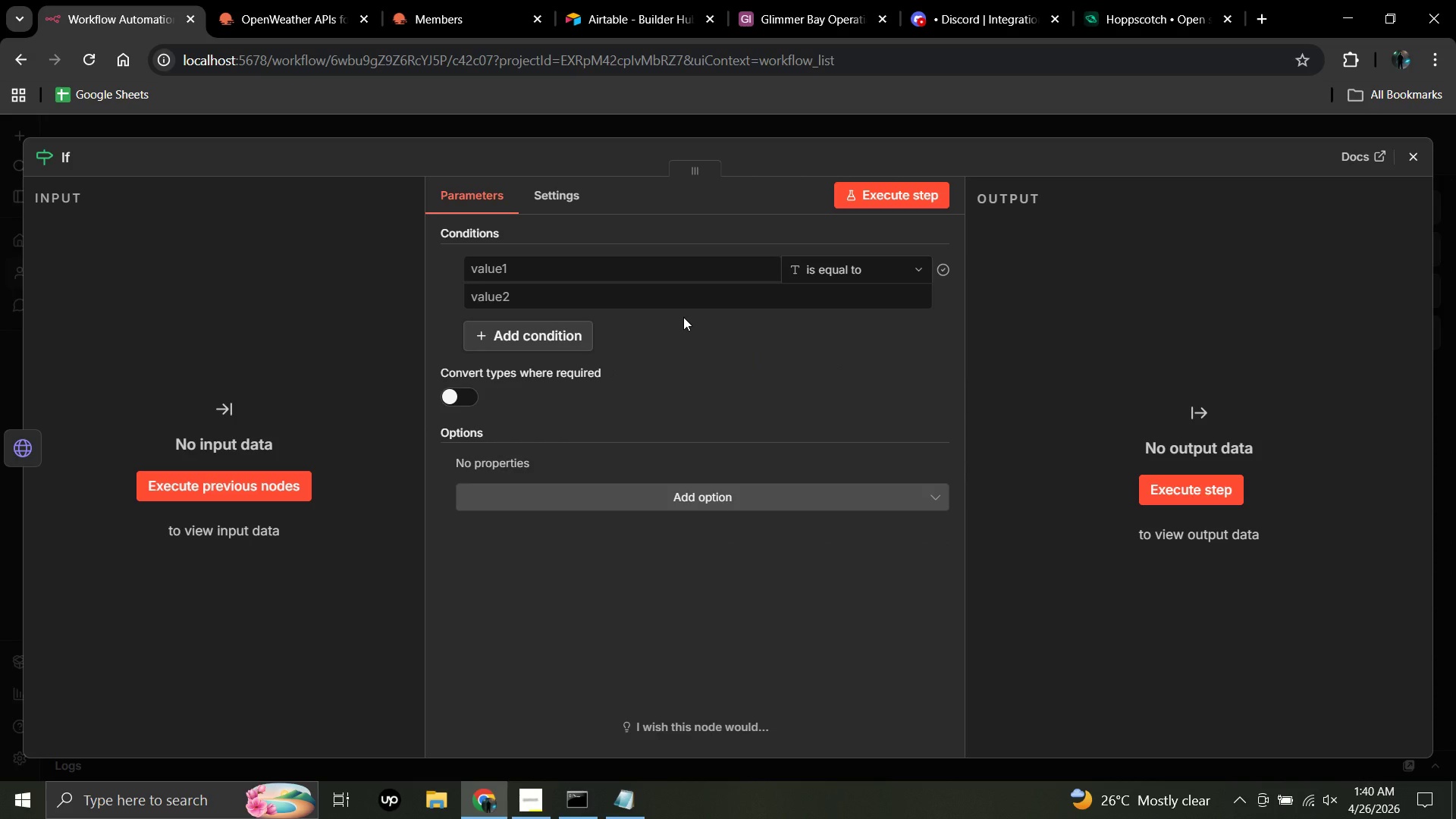 
wait(15.17)
 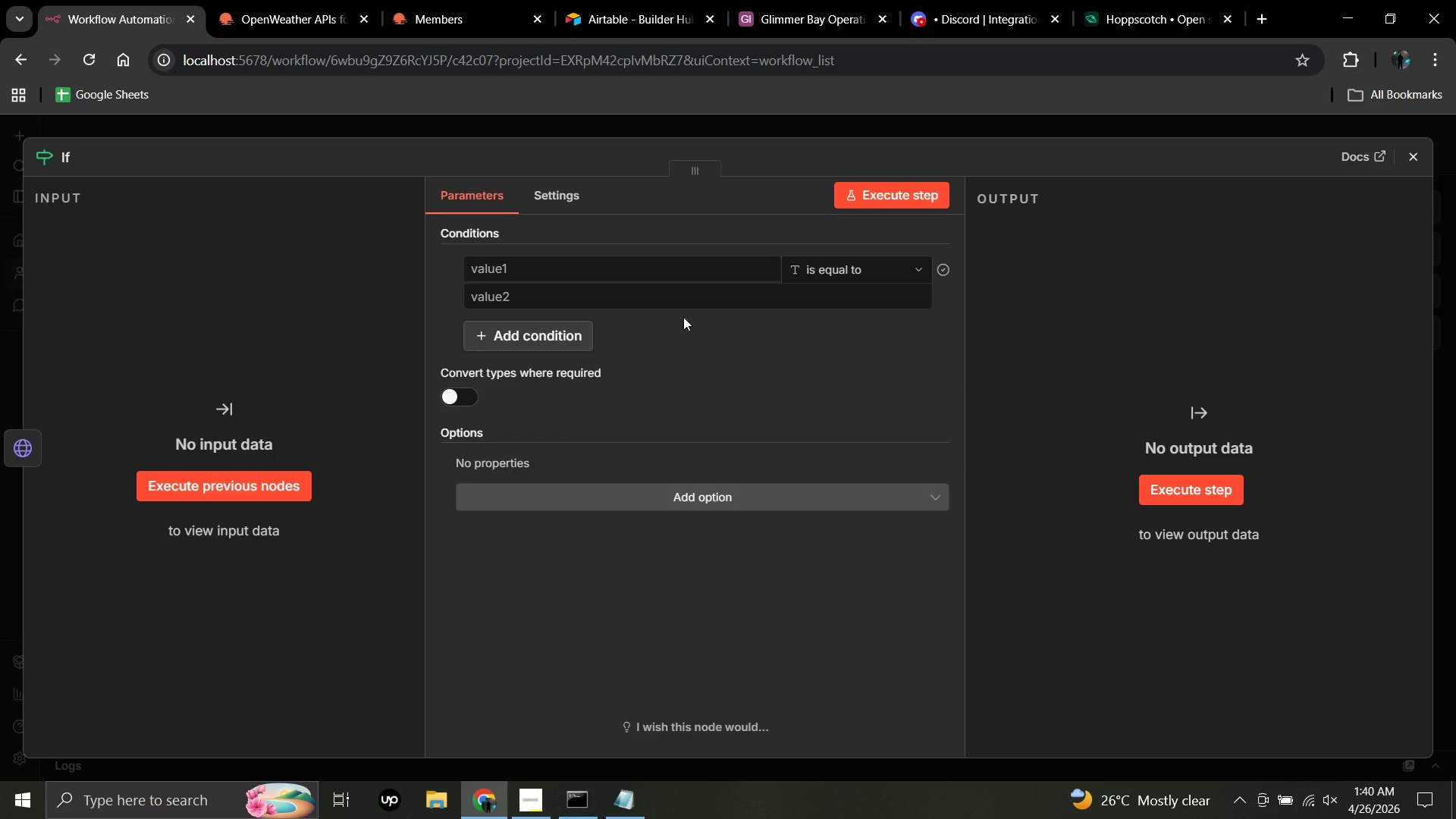 
left_click([550, 264])
 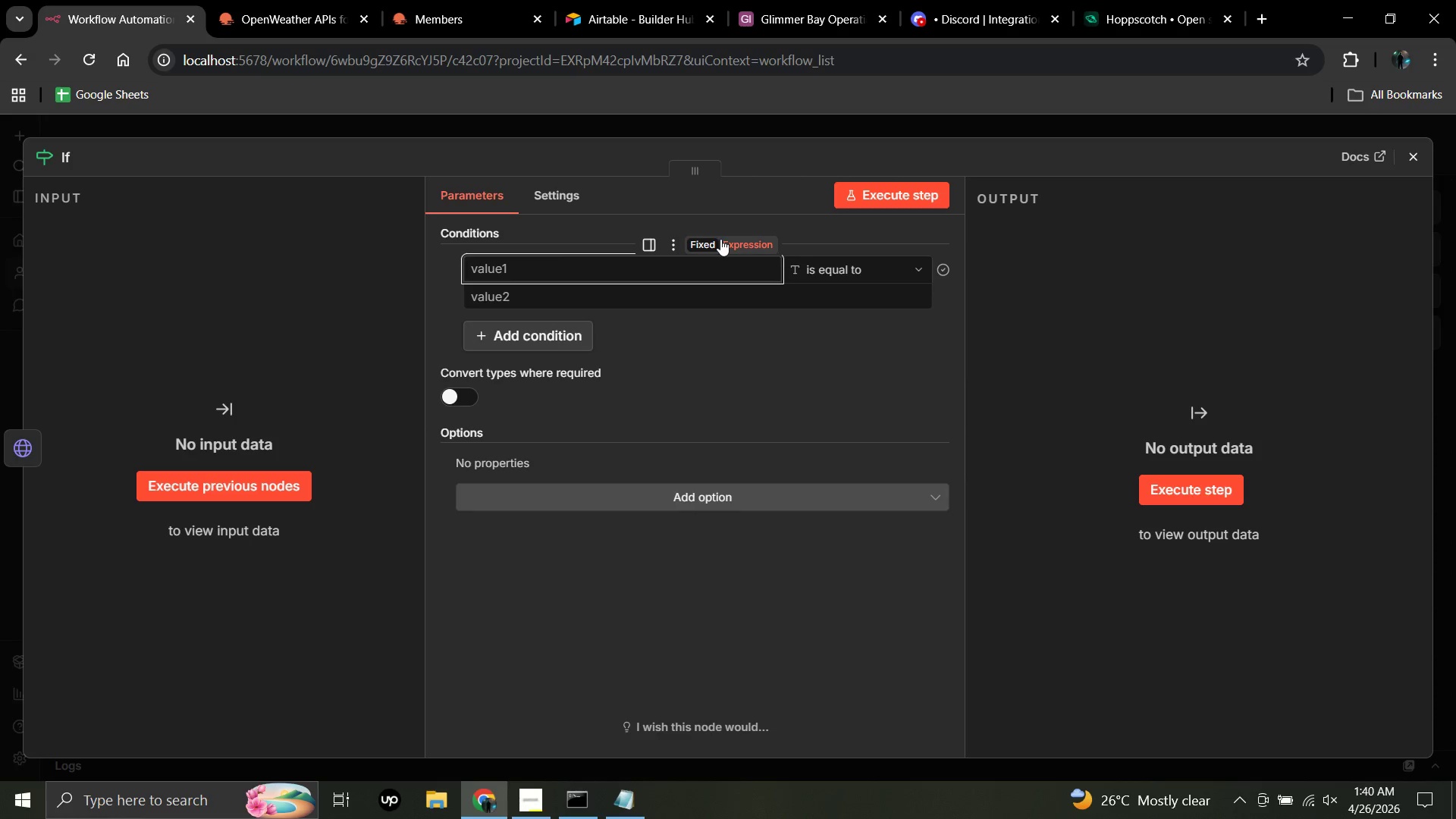 
wait(5.22)
 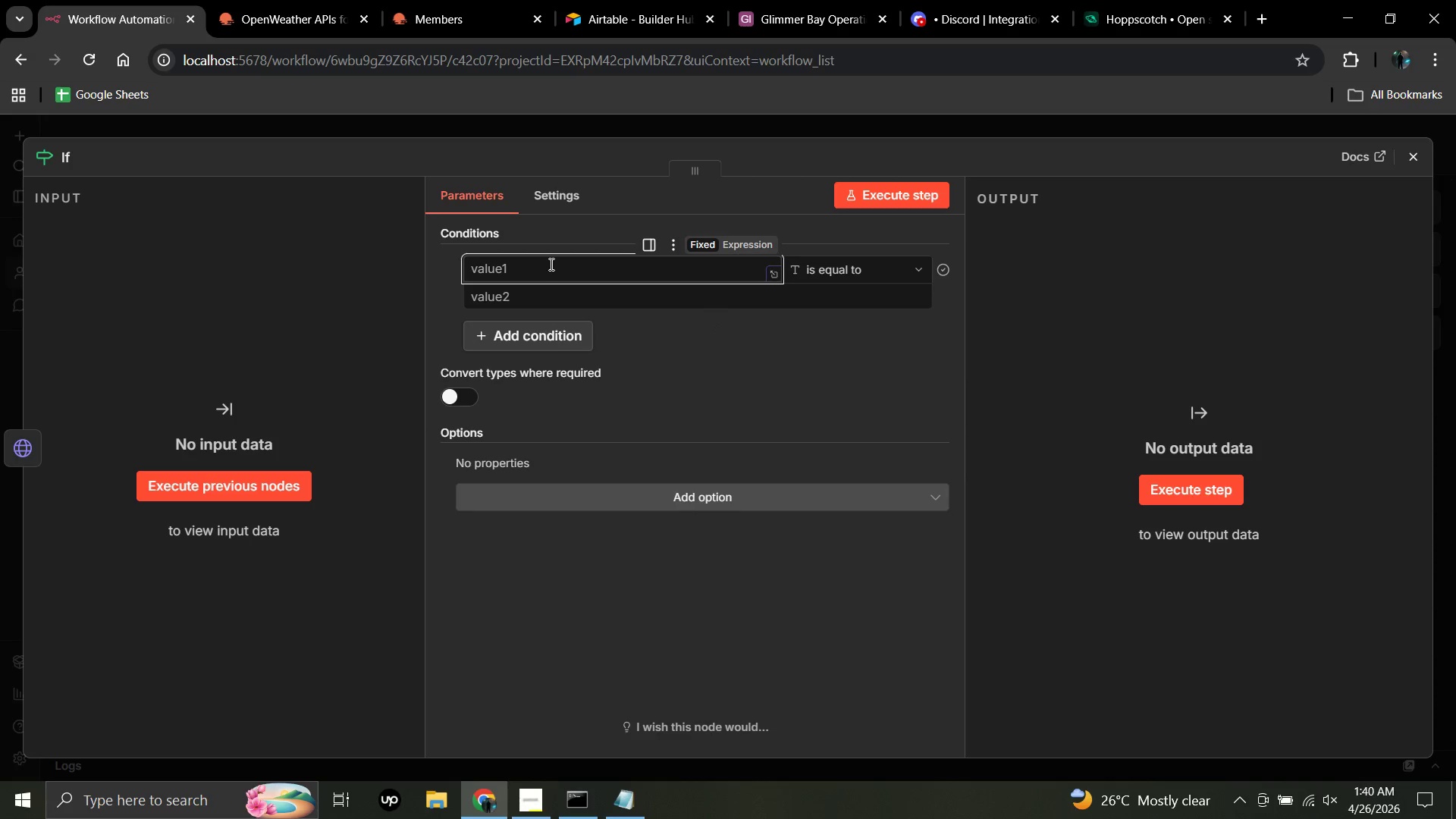 
left_click([733, 240])
 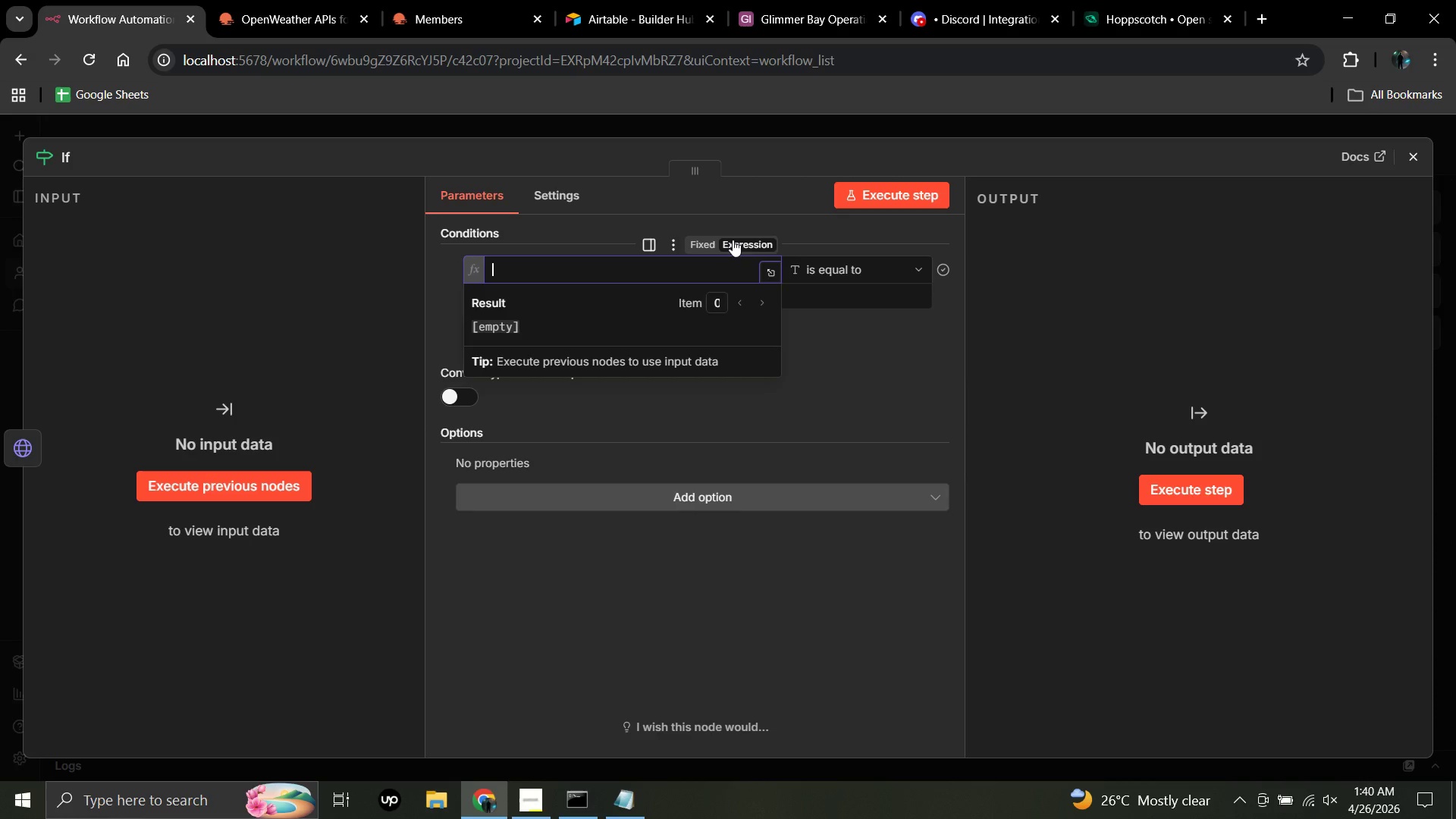 
key(Shift+BracketLeft)
 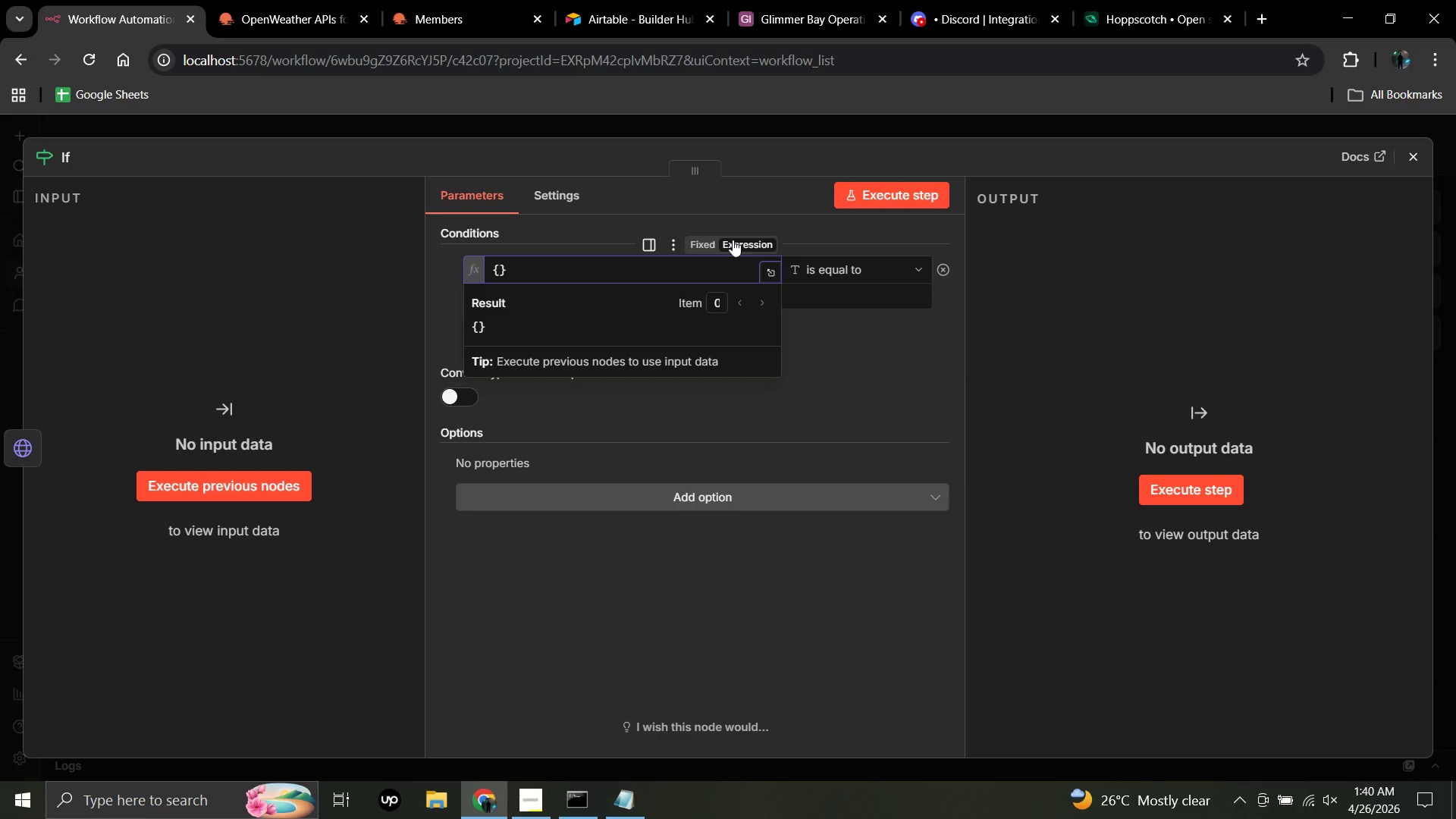 
key(Shift+ShiftRight)
 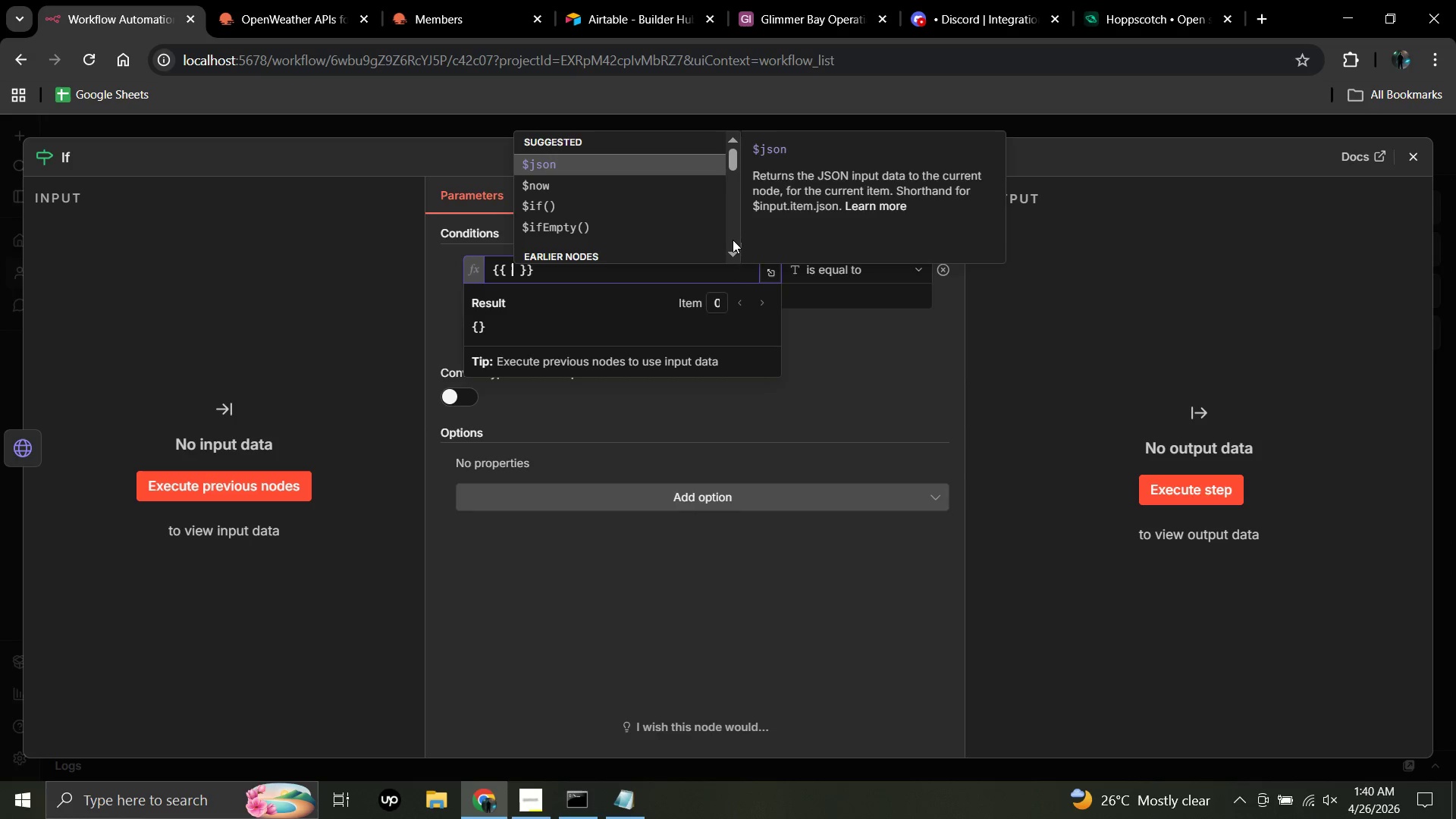 
key(Shift+BracketLeft)
 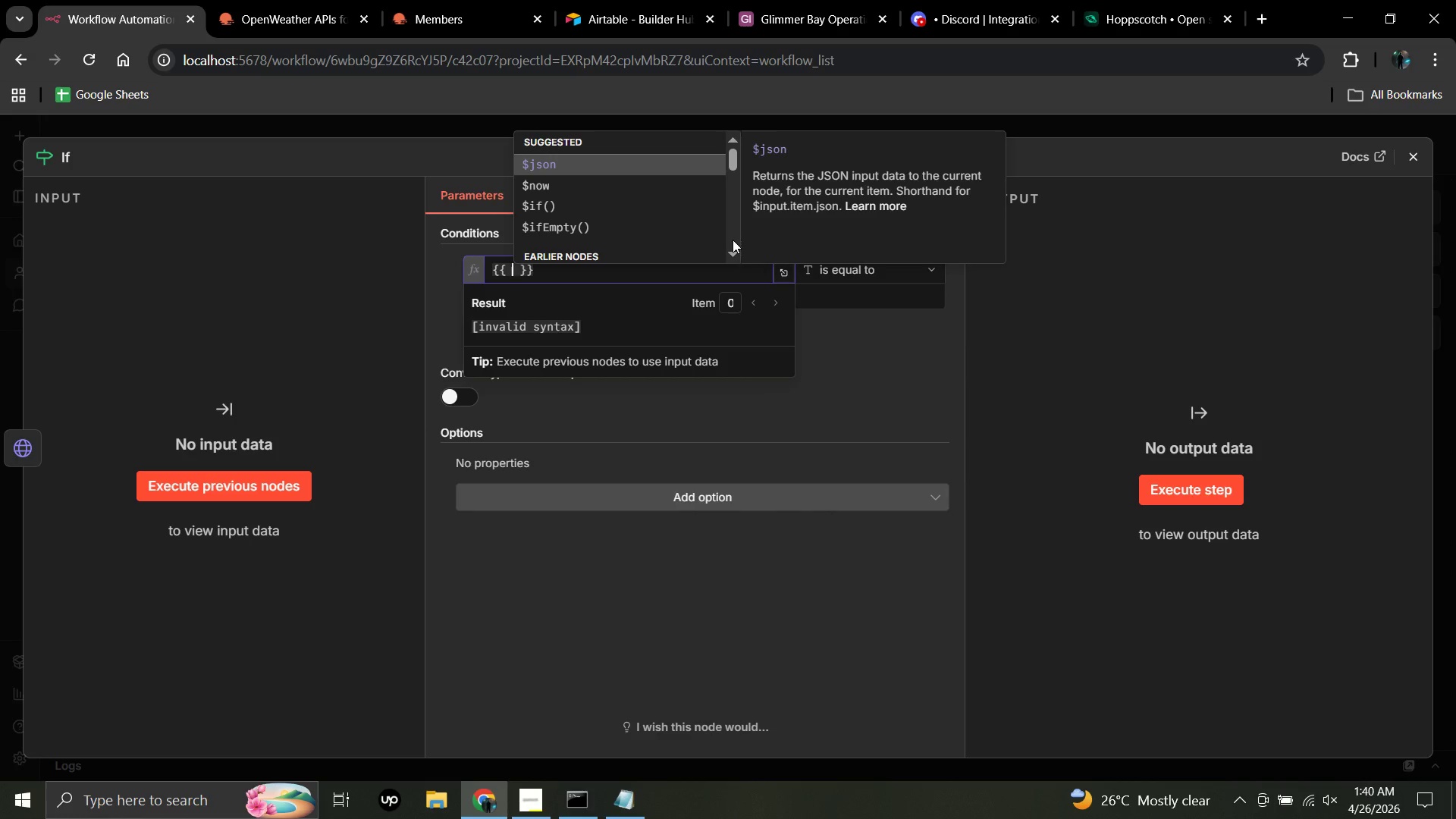 
type($json.cod)
 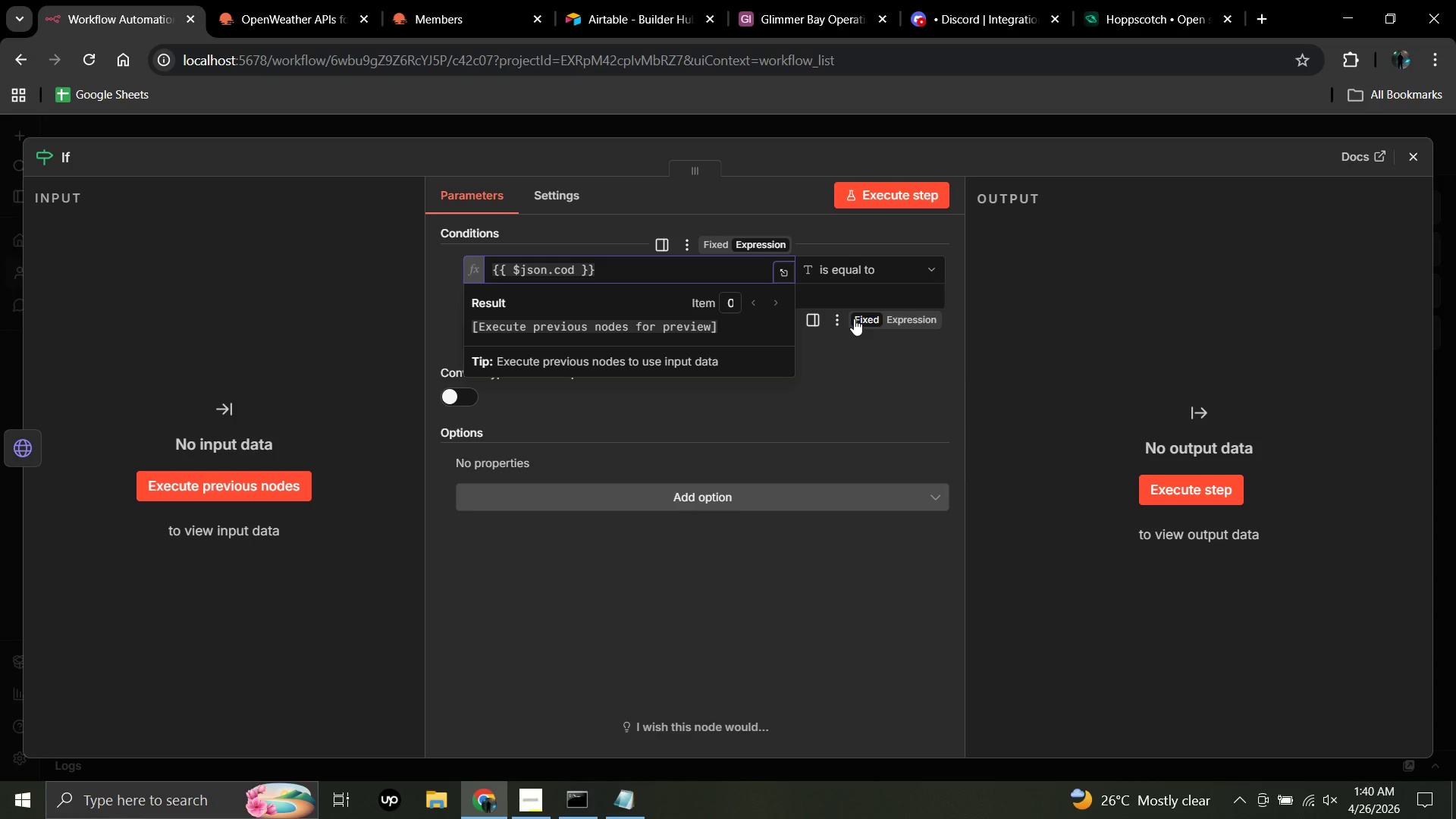 
wait(11.03)
 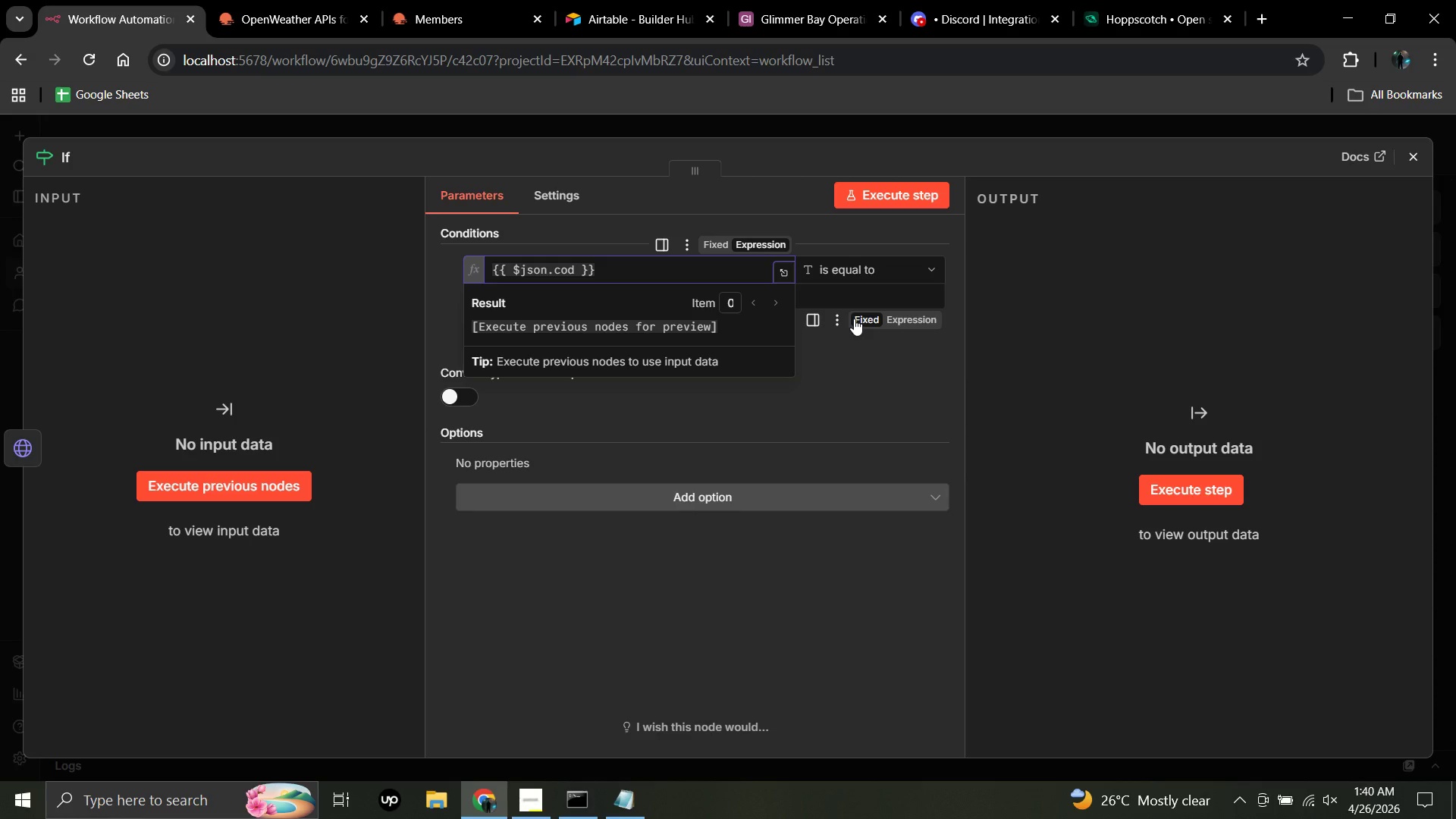 
left_click([313, 307])
 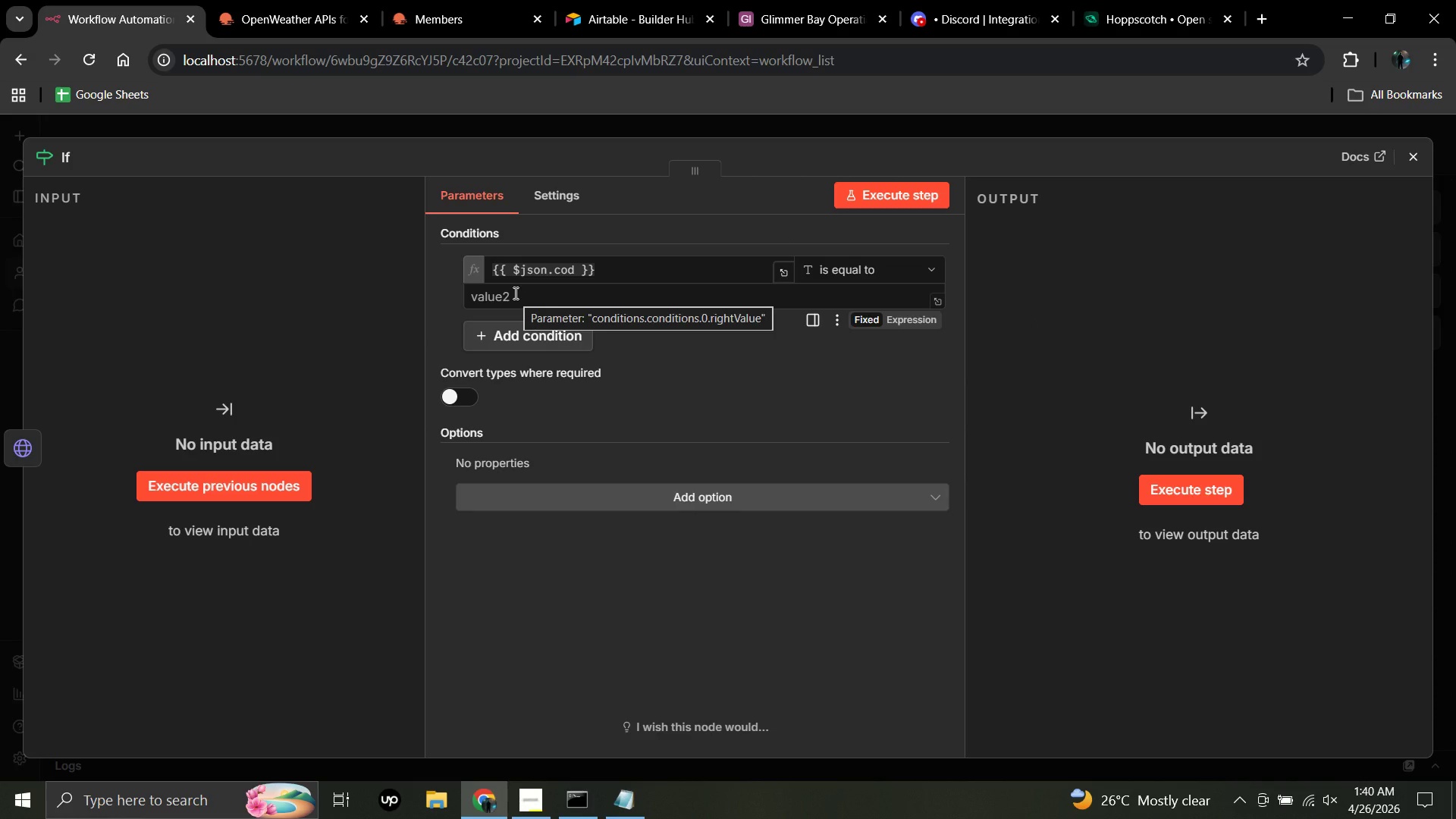 
left_click([514, 293])
 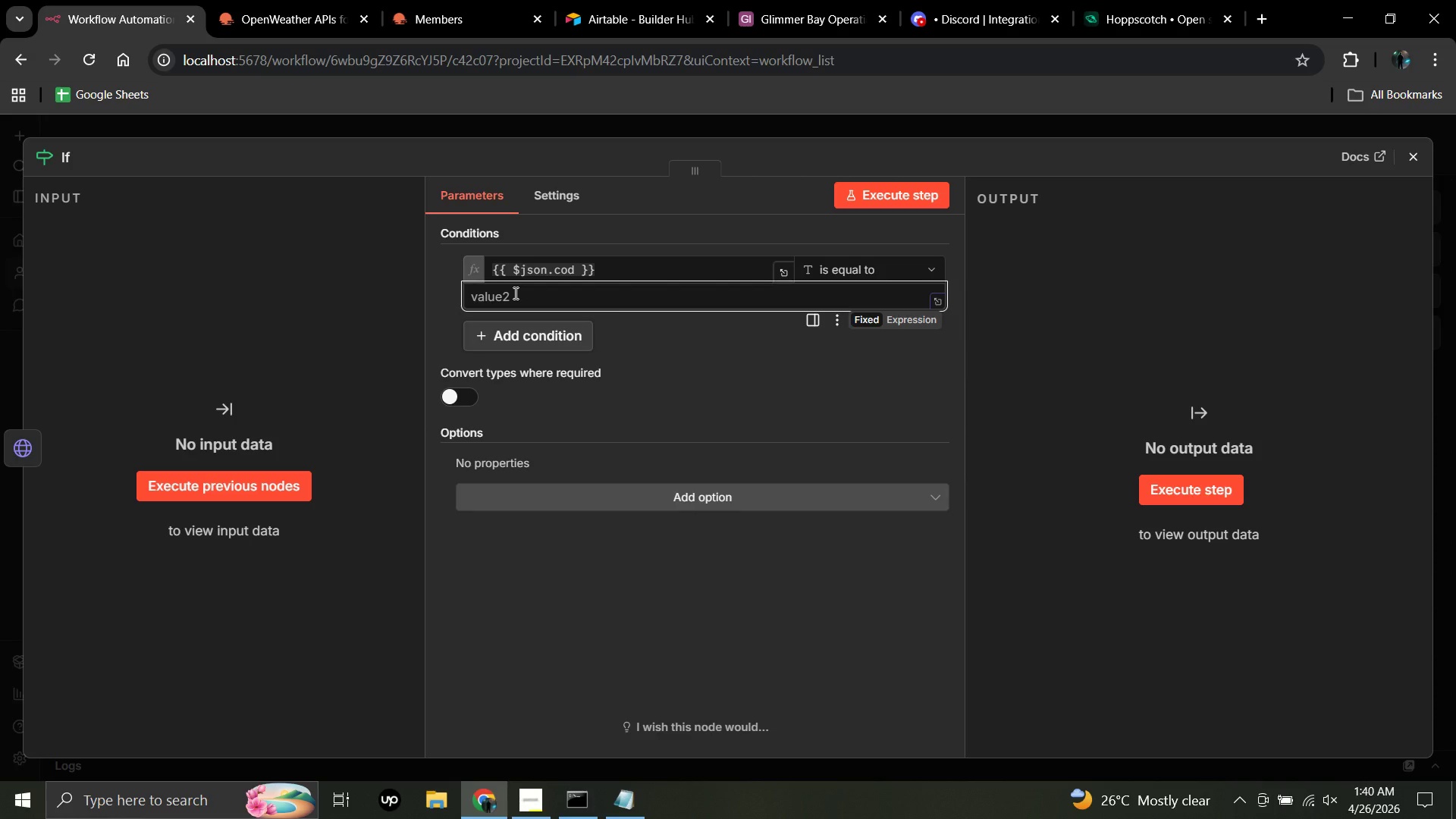 
type(200)
 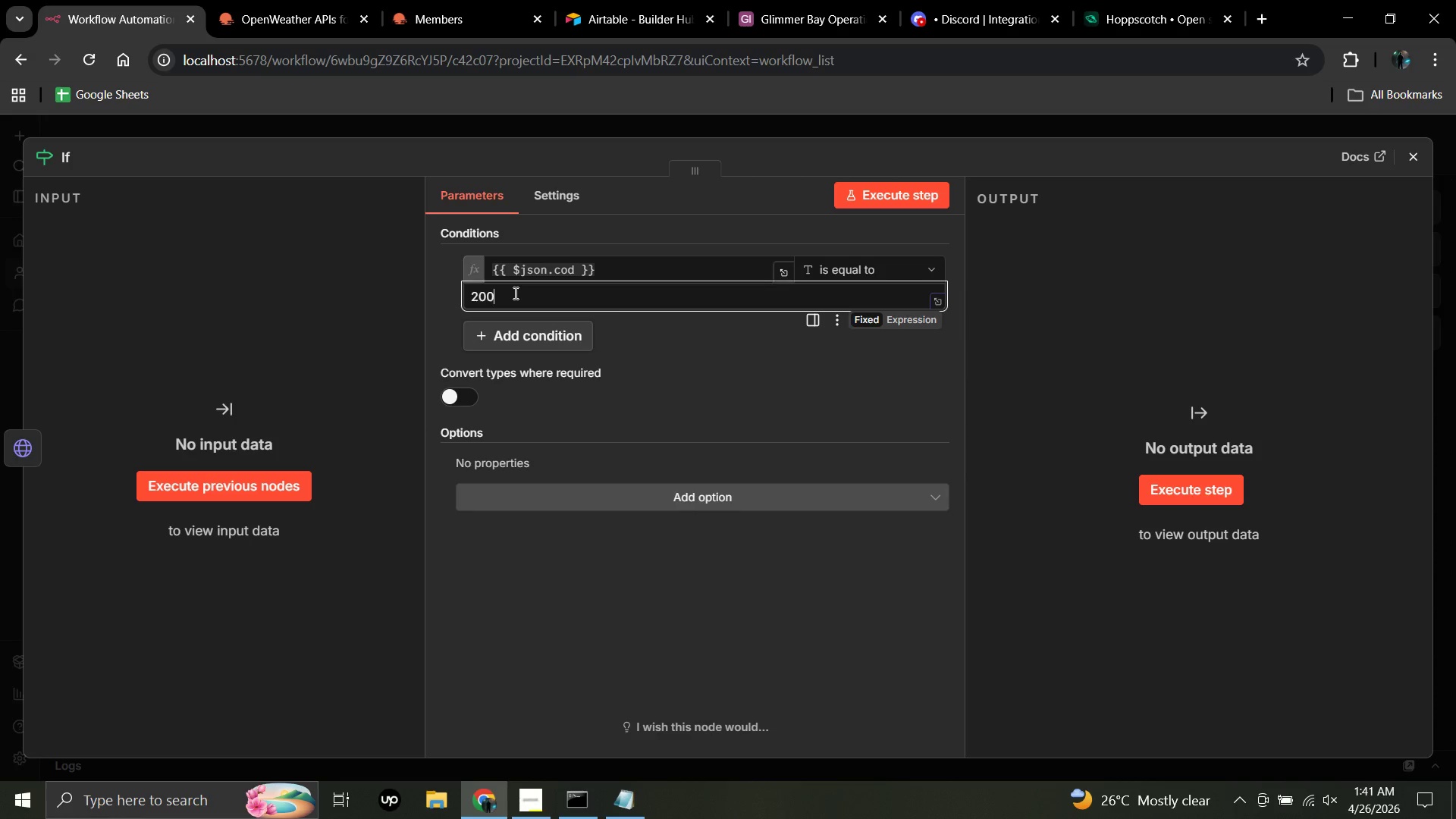 
wait(20.62)
 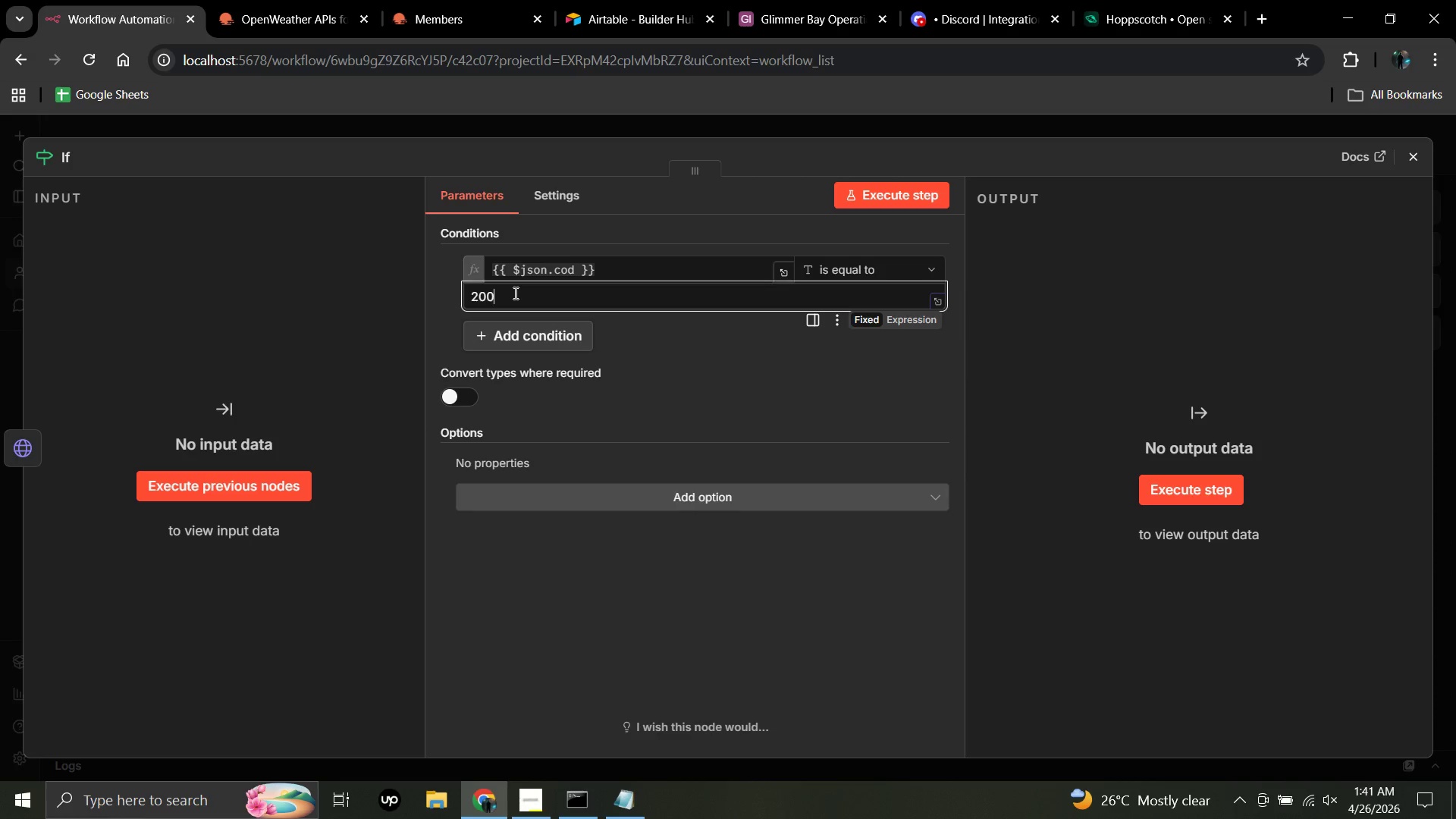 
left_click([475, 397])
 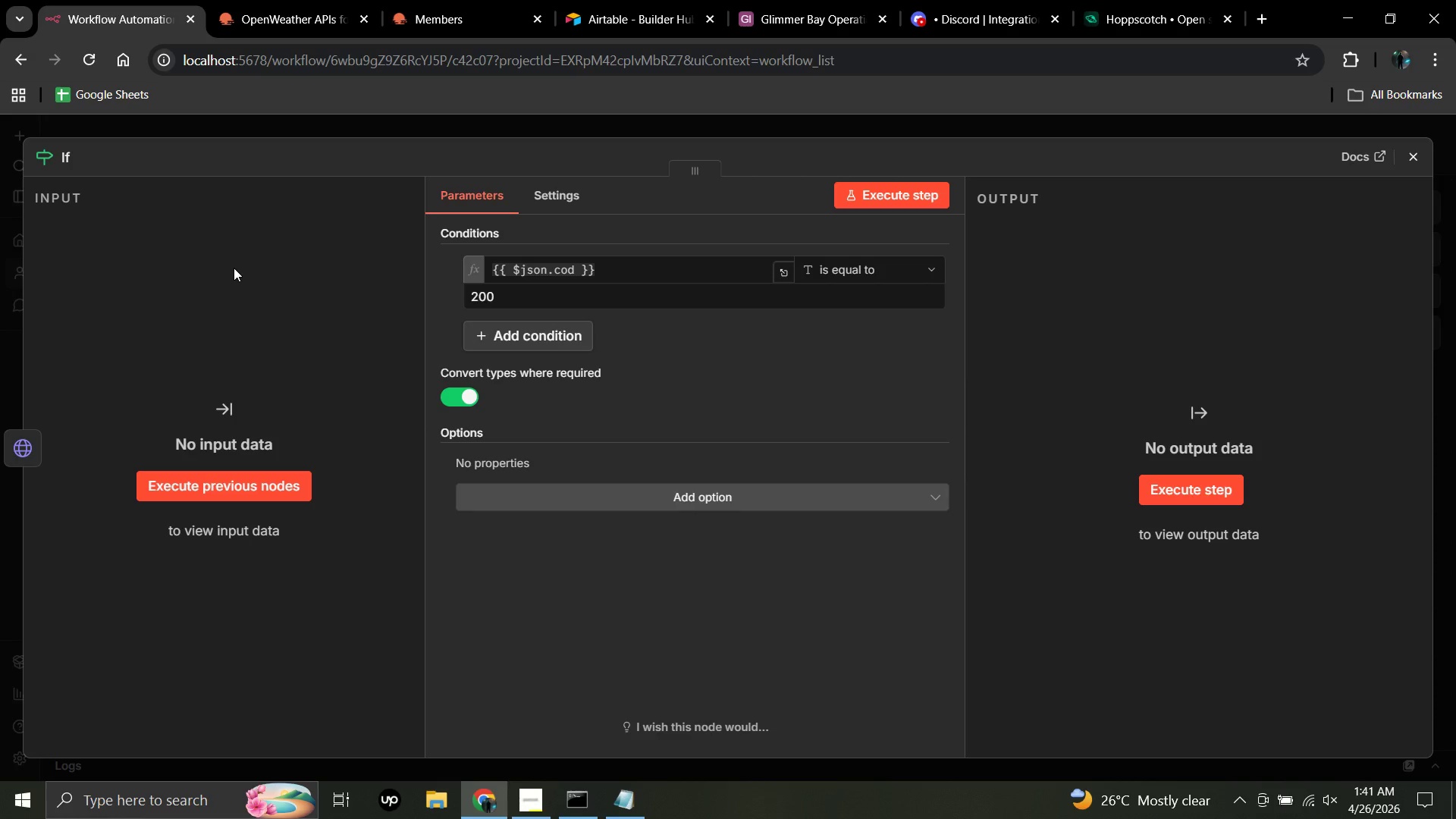 
wait(20.99)
 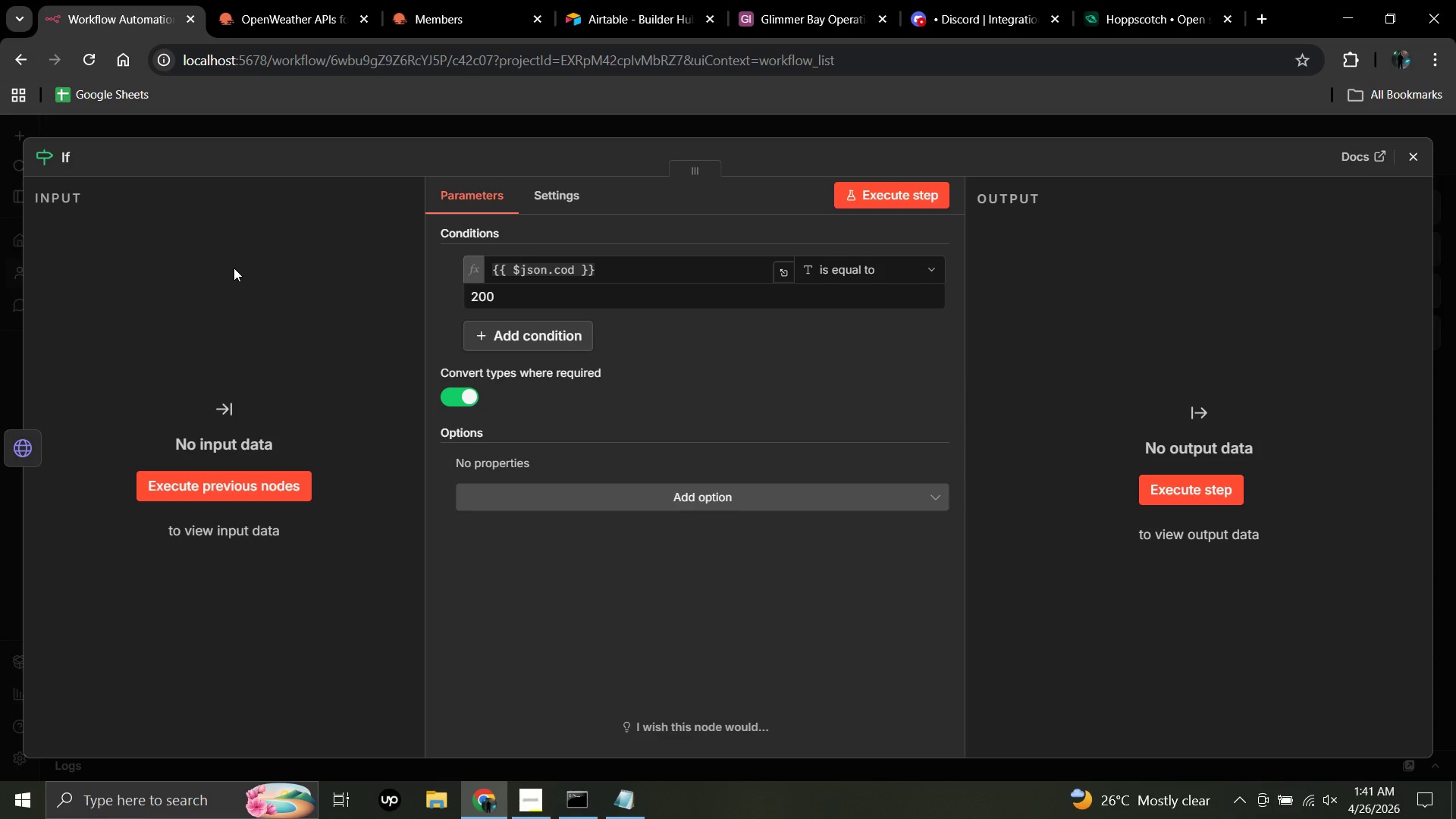 
left_click([72, 160])
 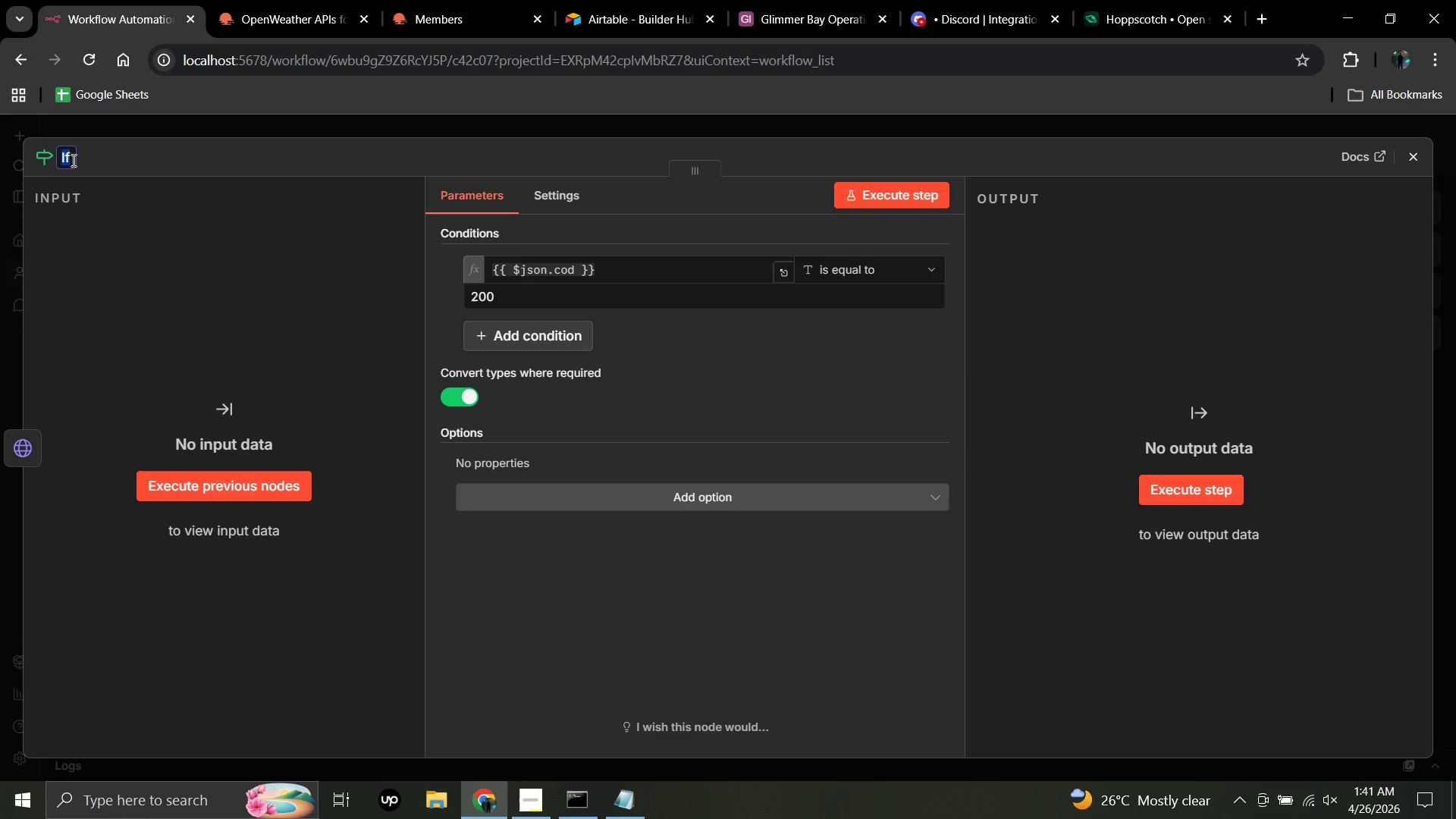 
type(=IF-)
 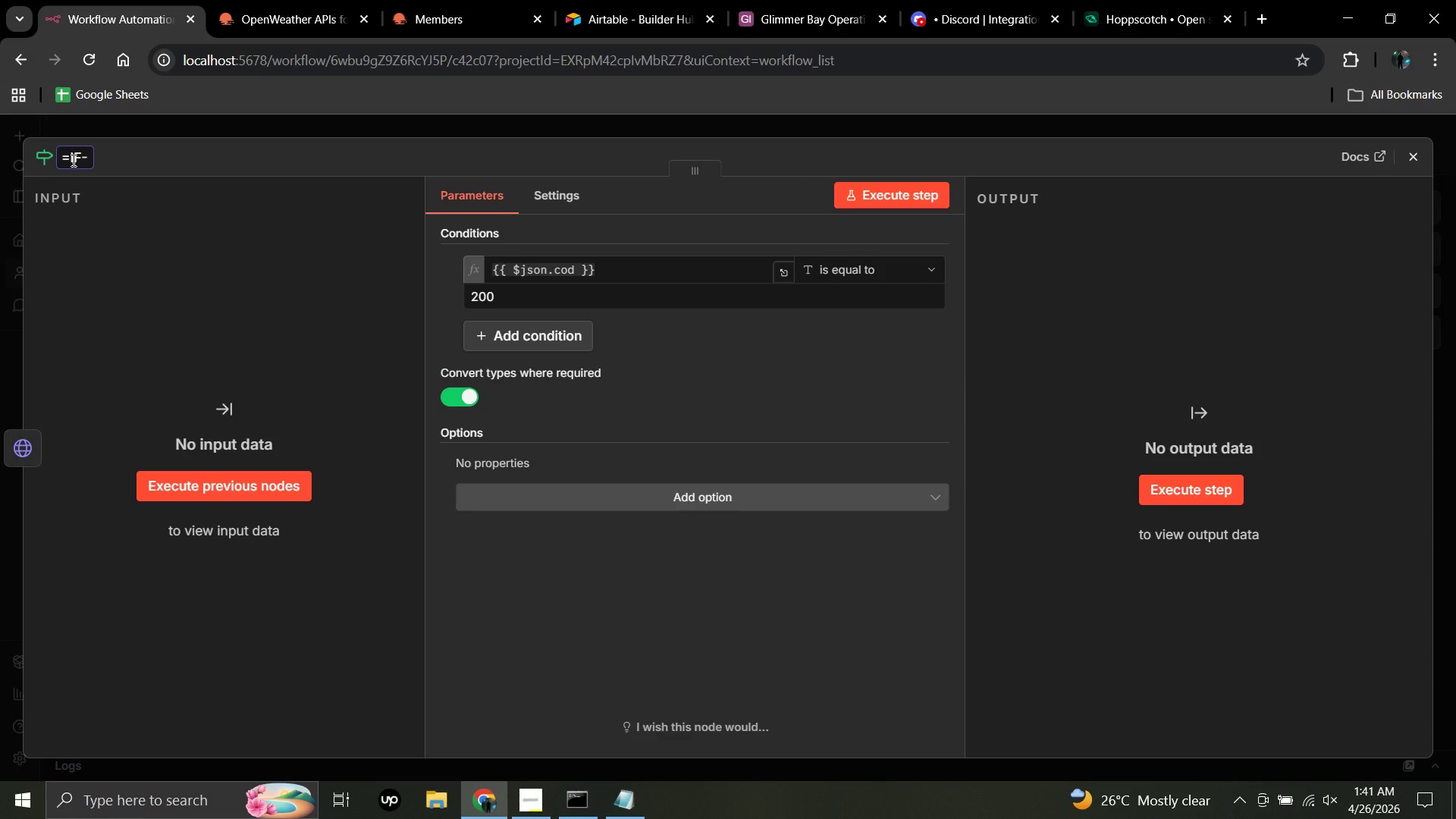 
type(Weather Data Valid?)
 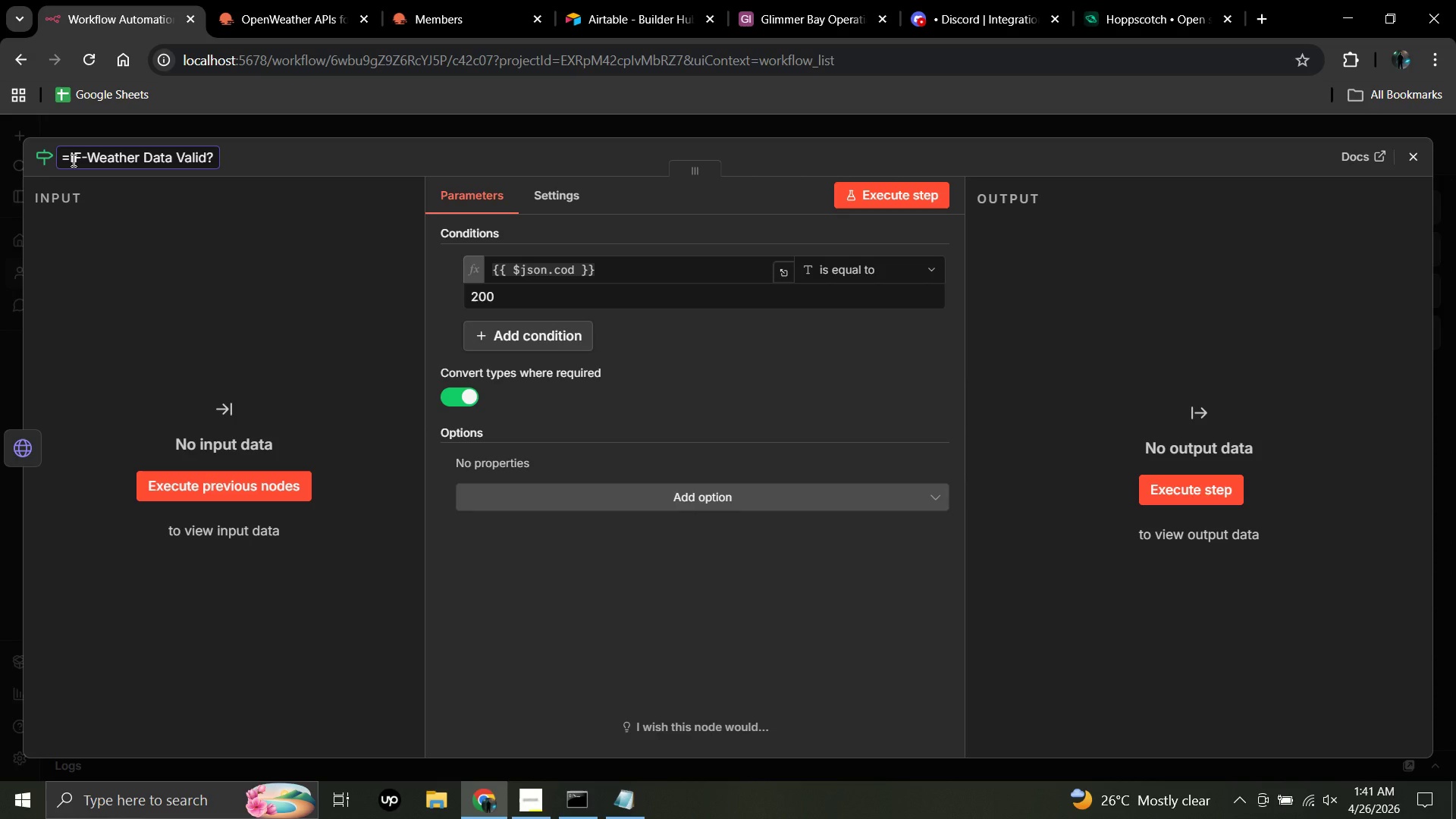 
wait(22.83)
 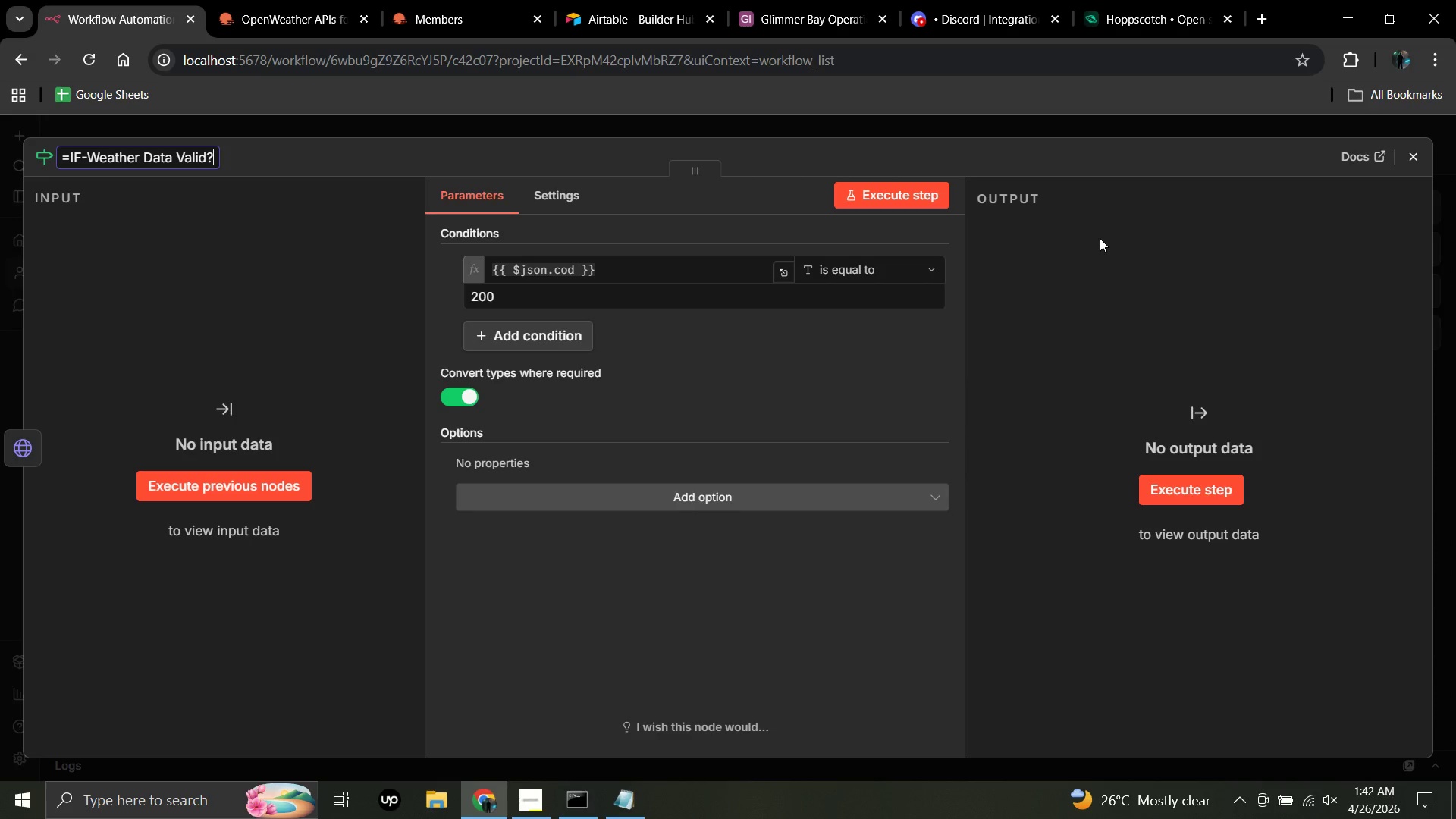 
left_click([1412, 153])
 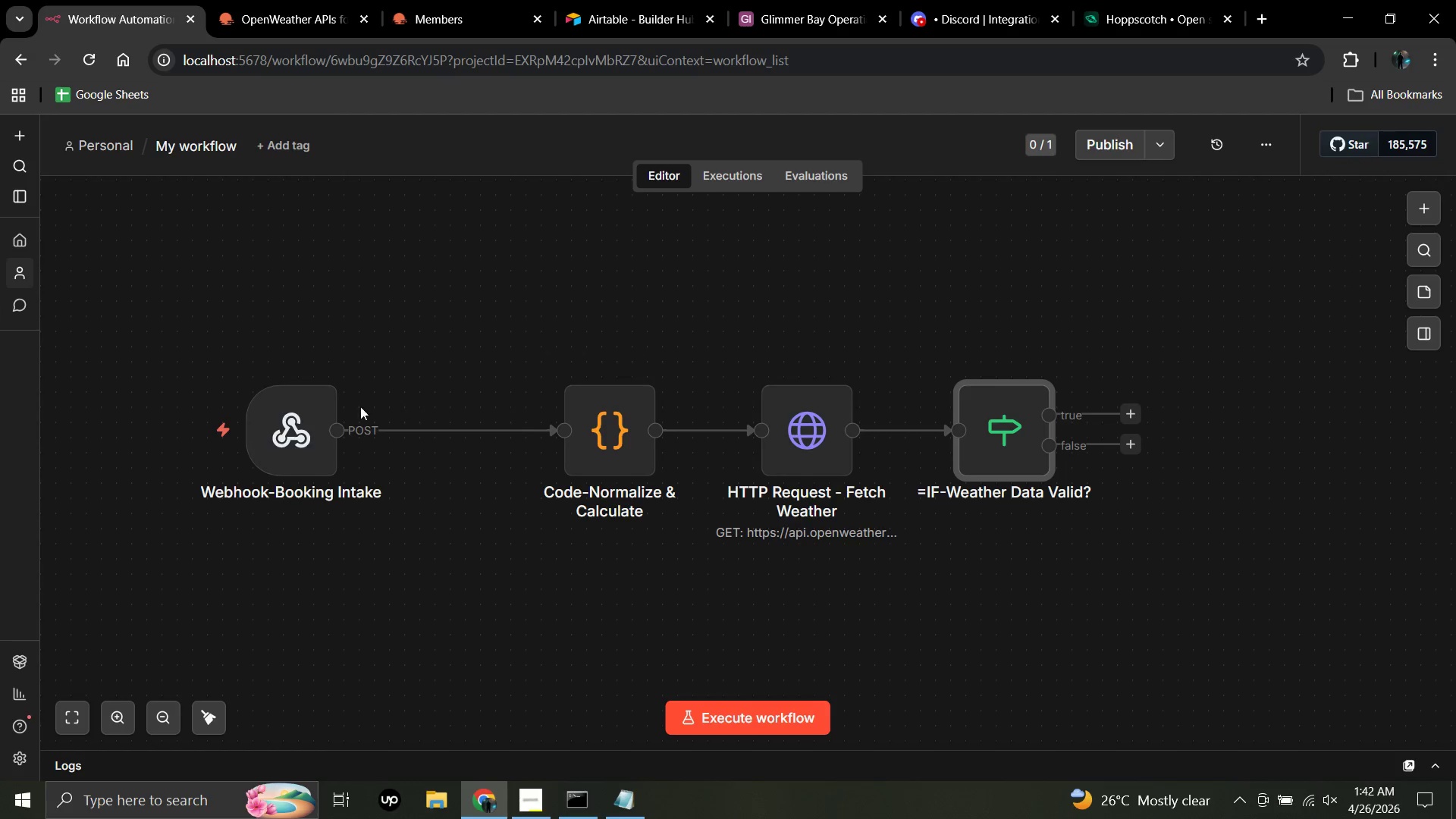 
left_click_drag(start_coordinate=[614, 420], to_coordinate=[488, 423])
 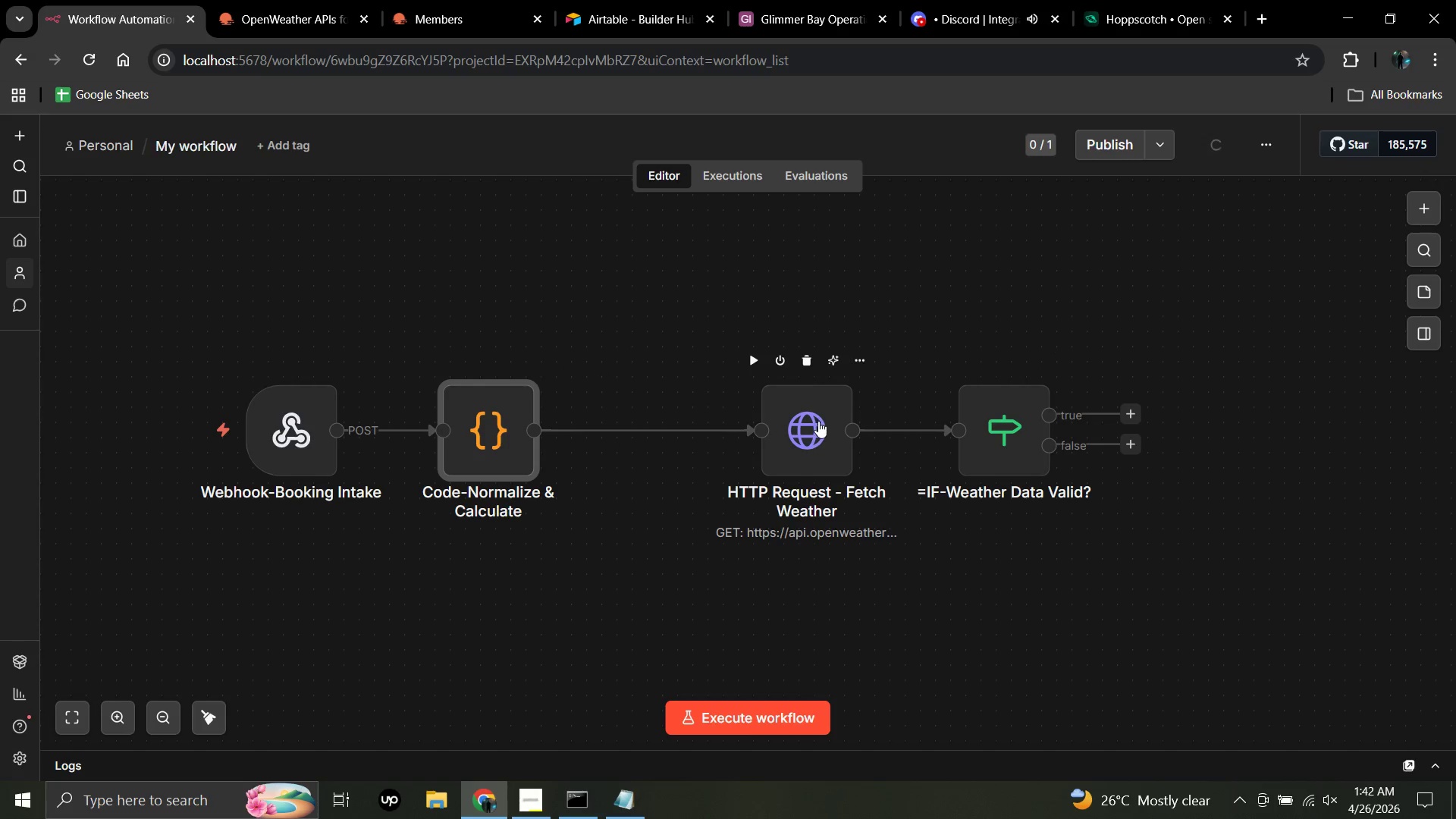 
left_click_drag(start_coordinate=[817, 422], to_coordinate=[656, 422])
 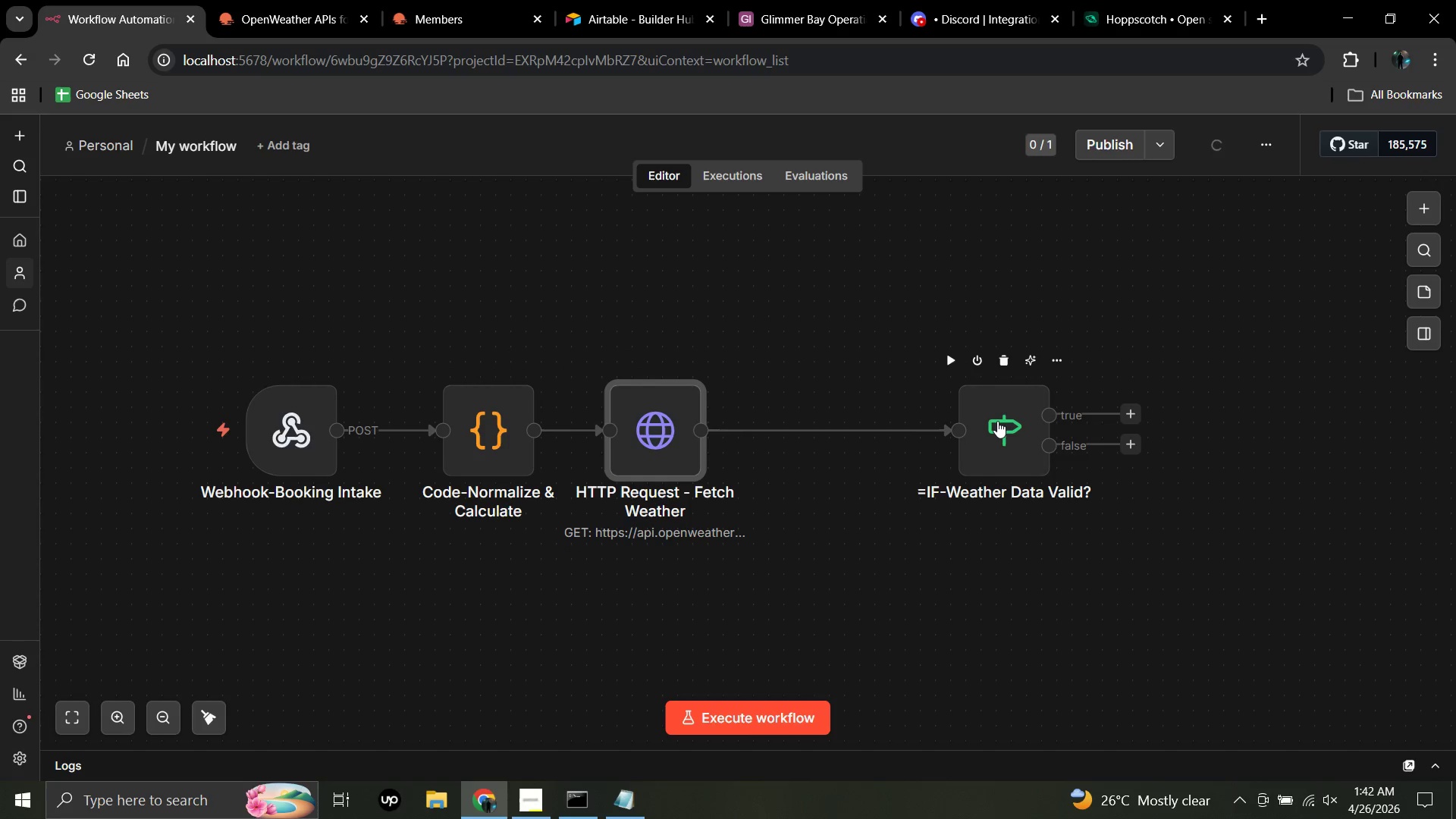 
left_click_drag(start_coordinate=[1000, 421], to_coordinate=[816, 428])
 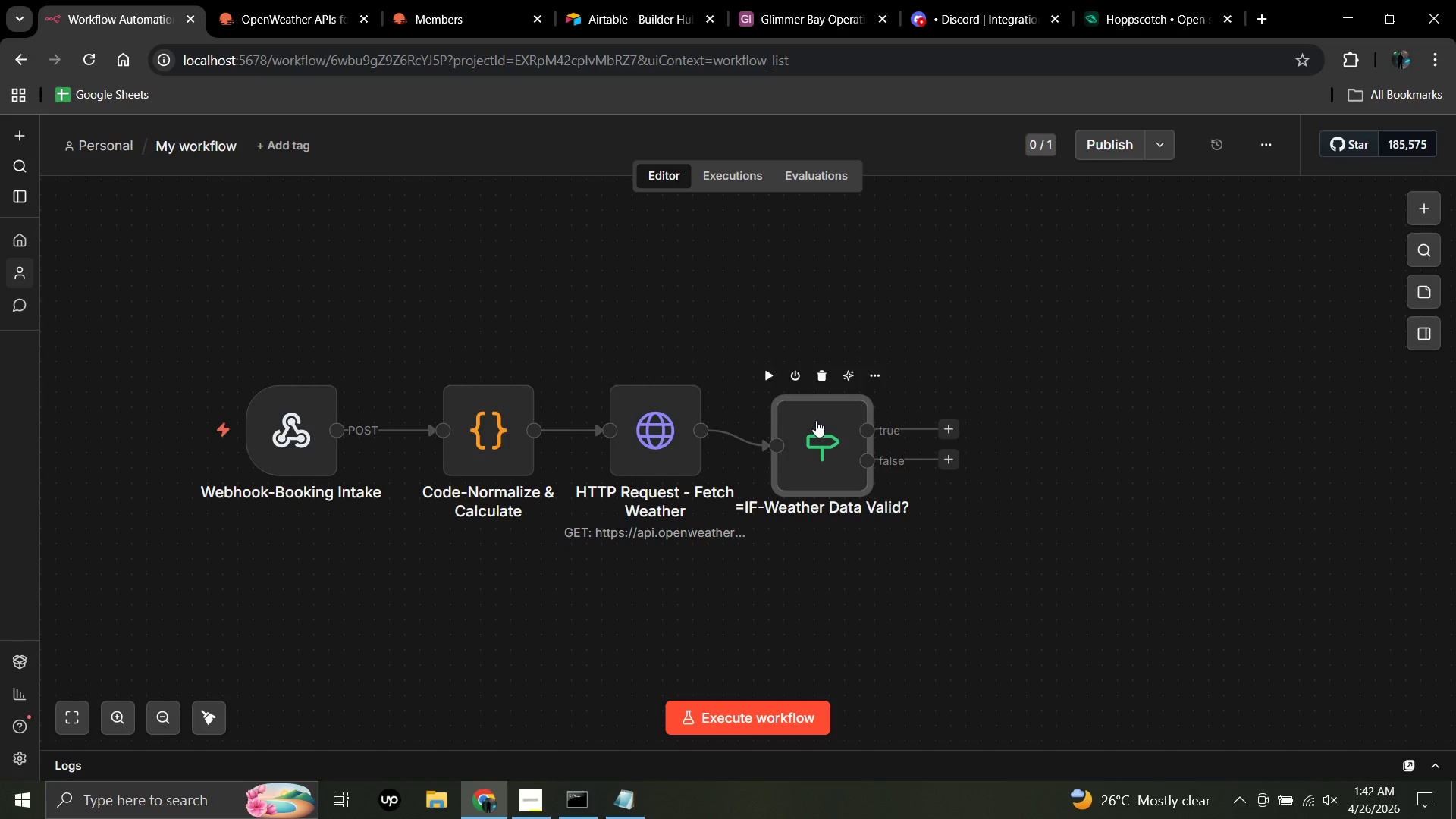 
left_click_drag(start_coordinate=[816, 420], to_coordinate=[816, 410])
 